 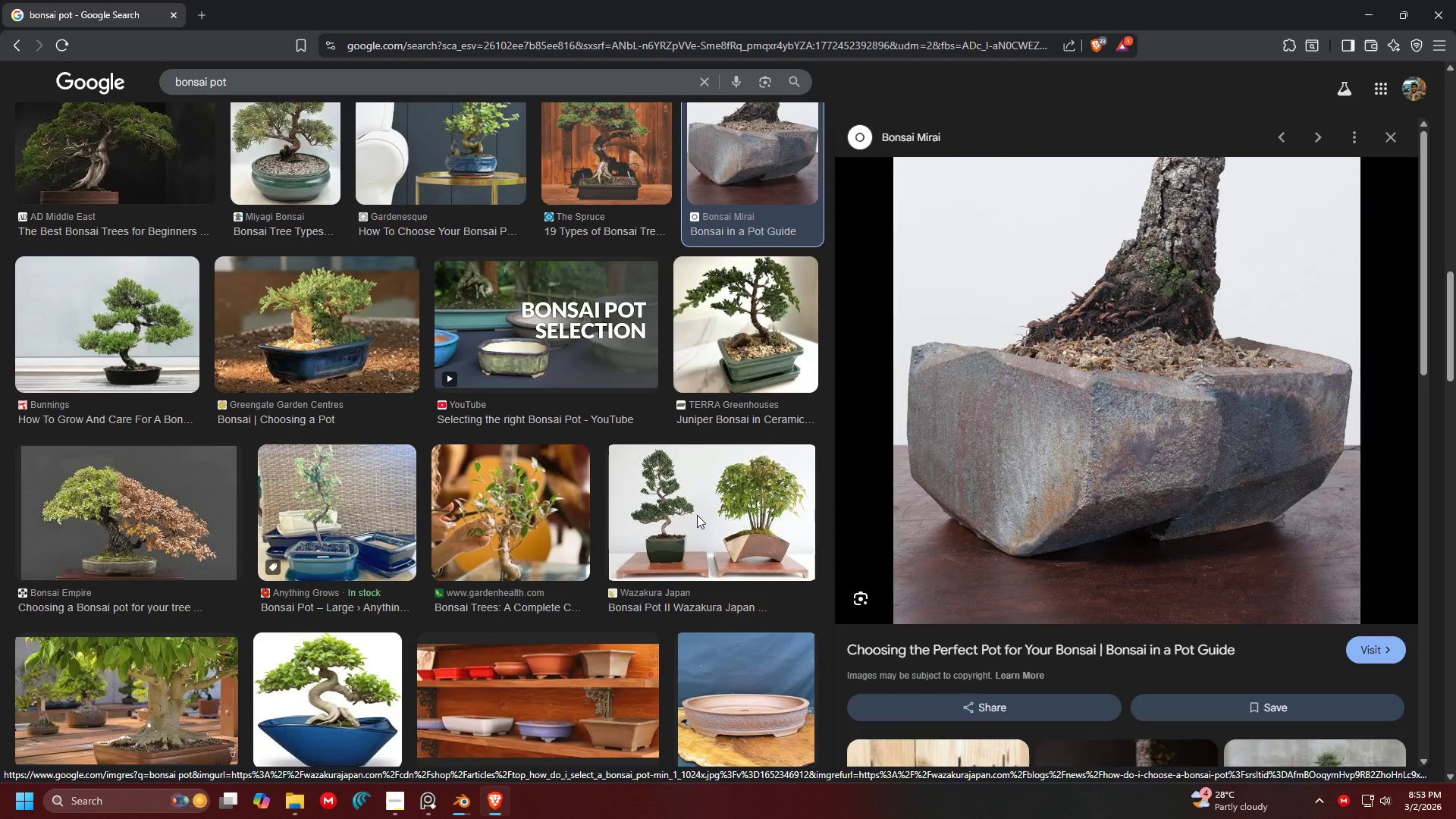 
scroll: coordinate [588, 362], scroll_direction: down, amount: 1.0
 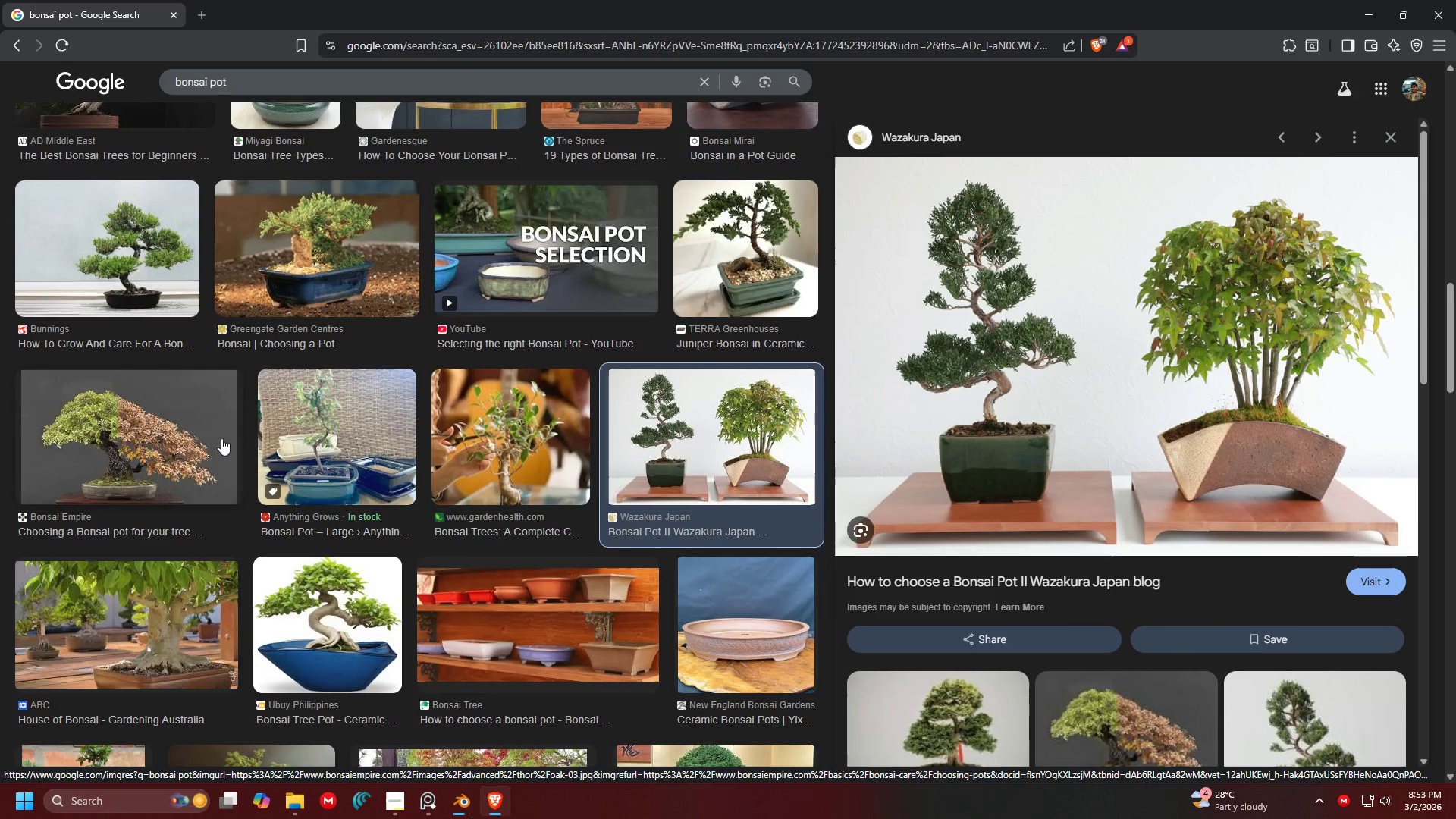 
left_click([127, 445])
 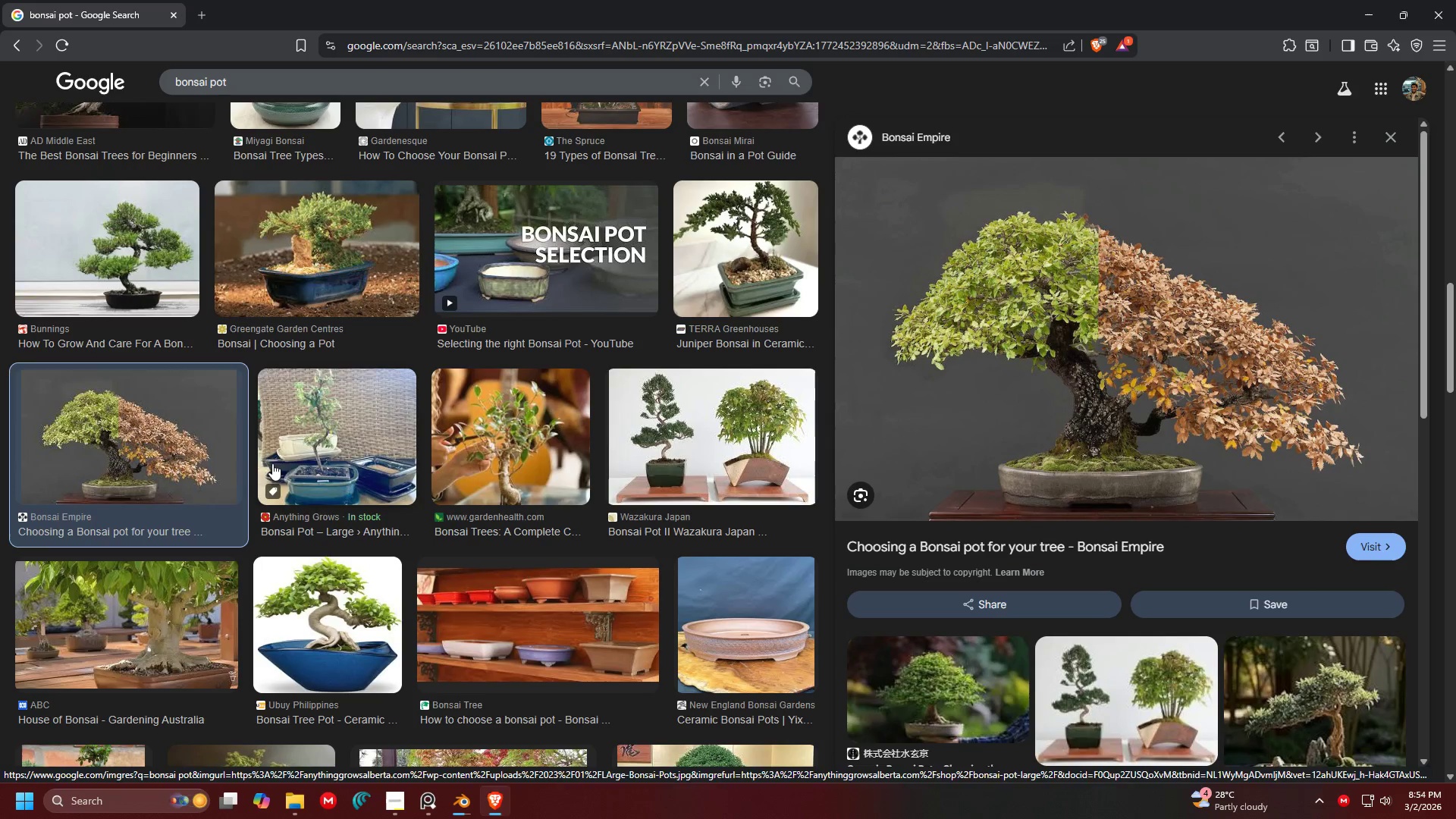 
wait(5.94)
 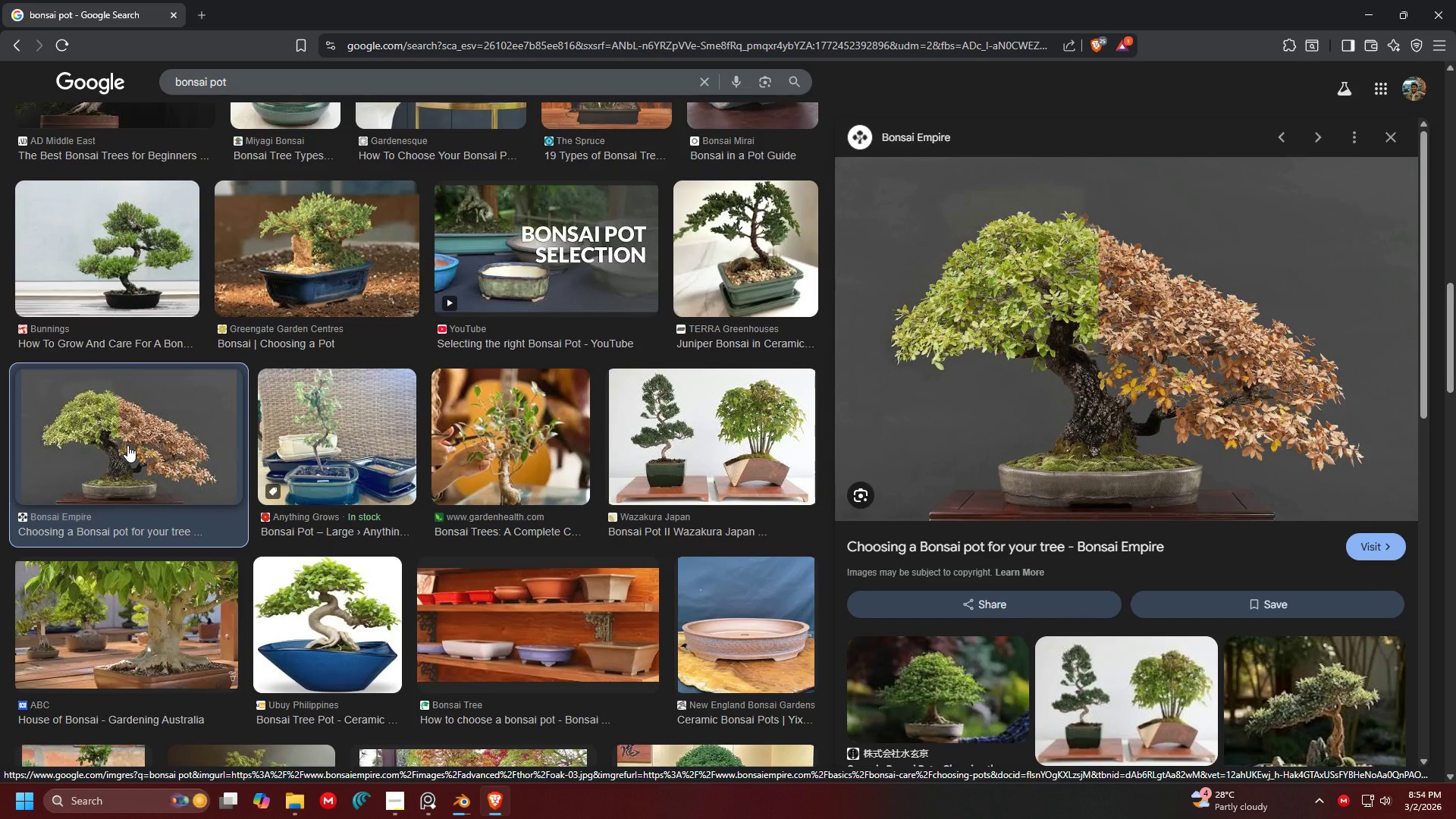 
left_click([467, 799])
 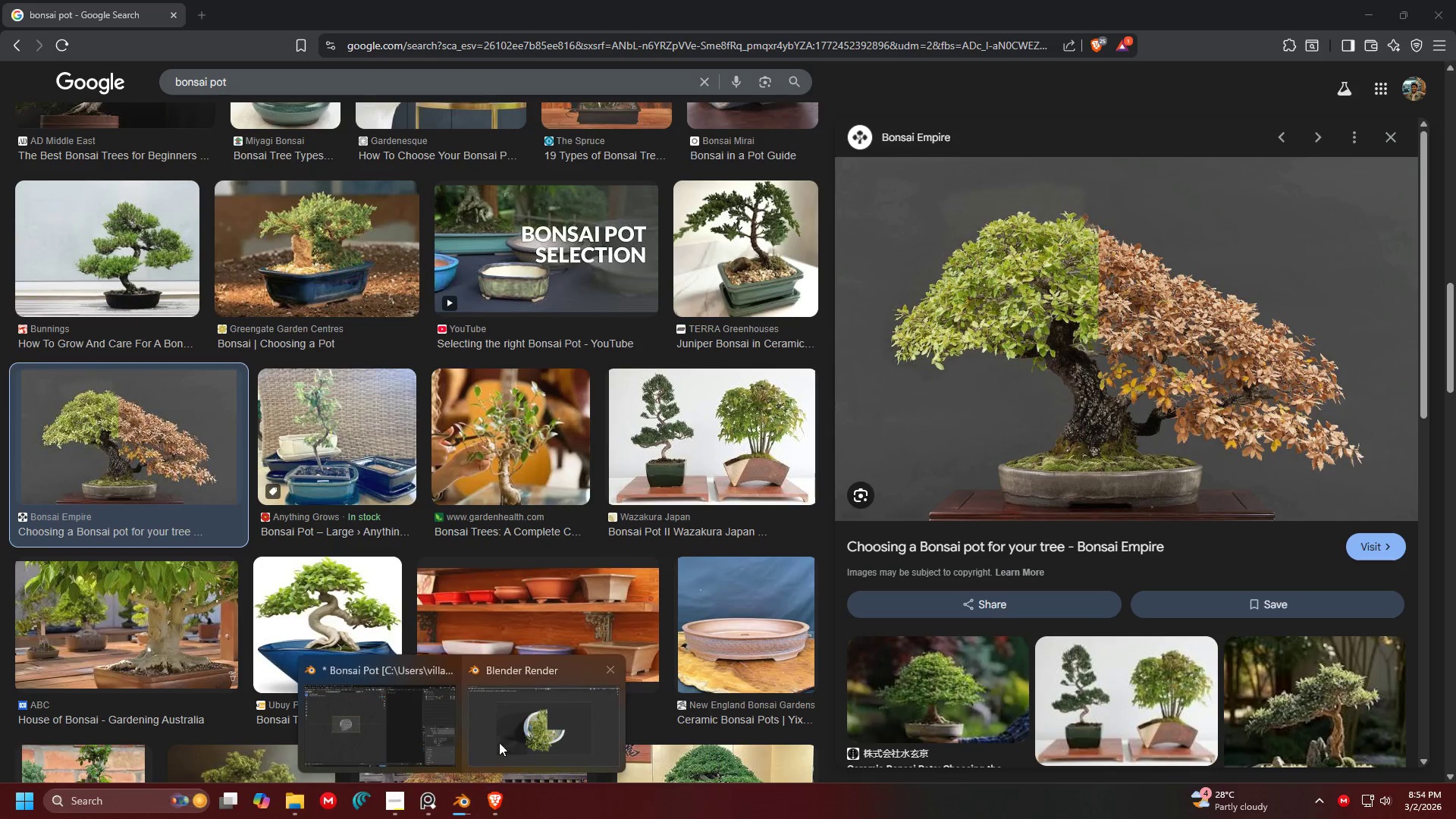 
left_click([519, 717])
 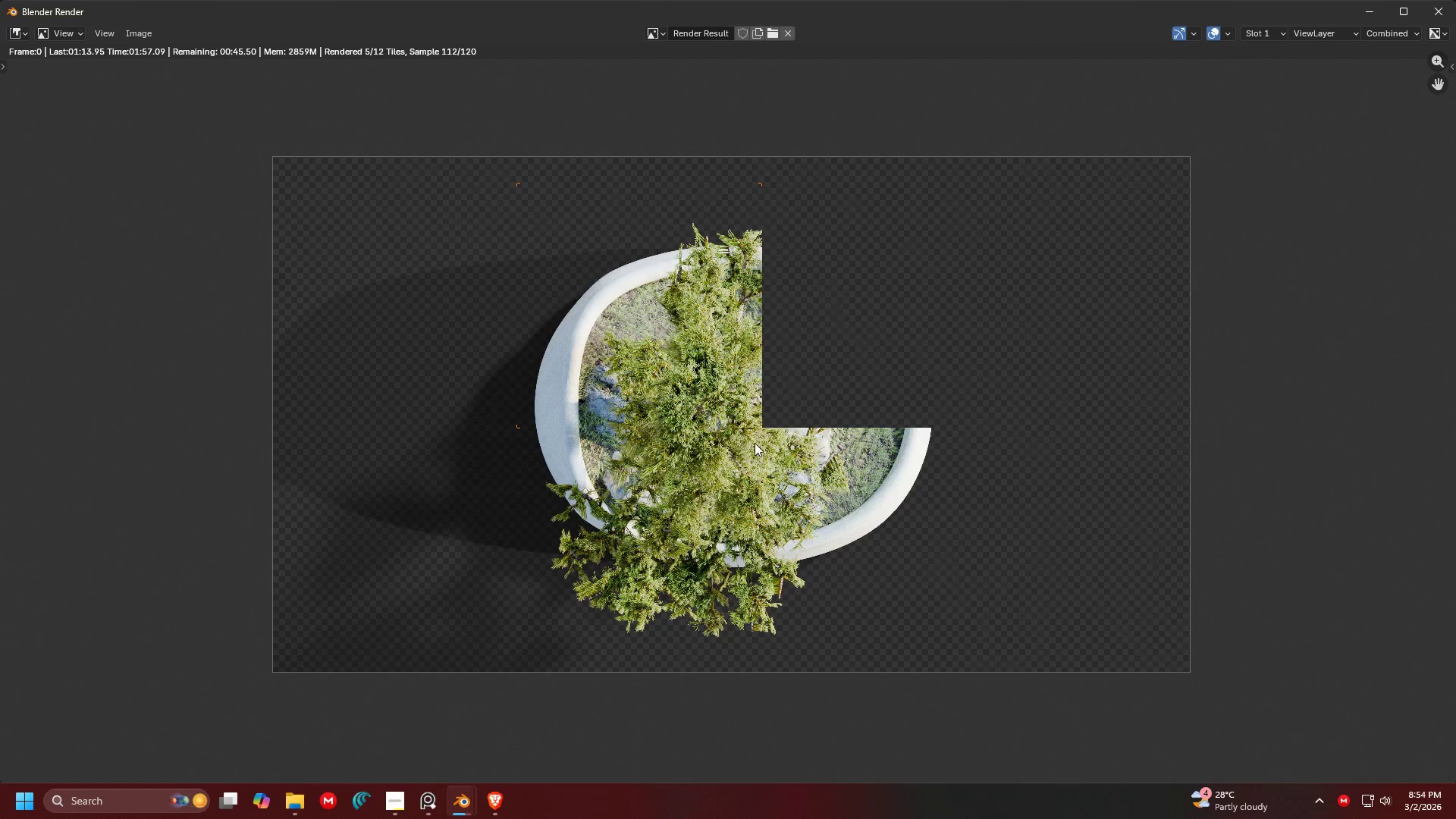 
scroll: coordinate [693, 322], scroll_direction: up, amount: 9.0
 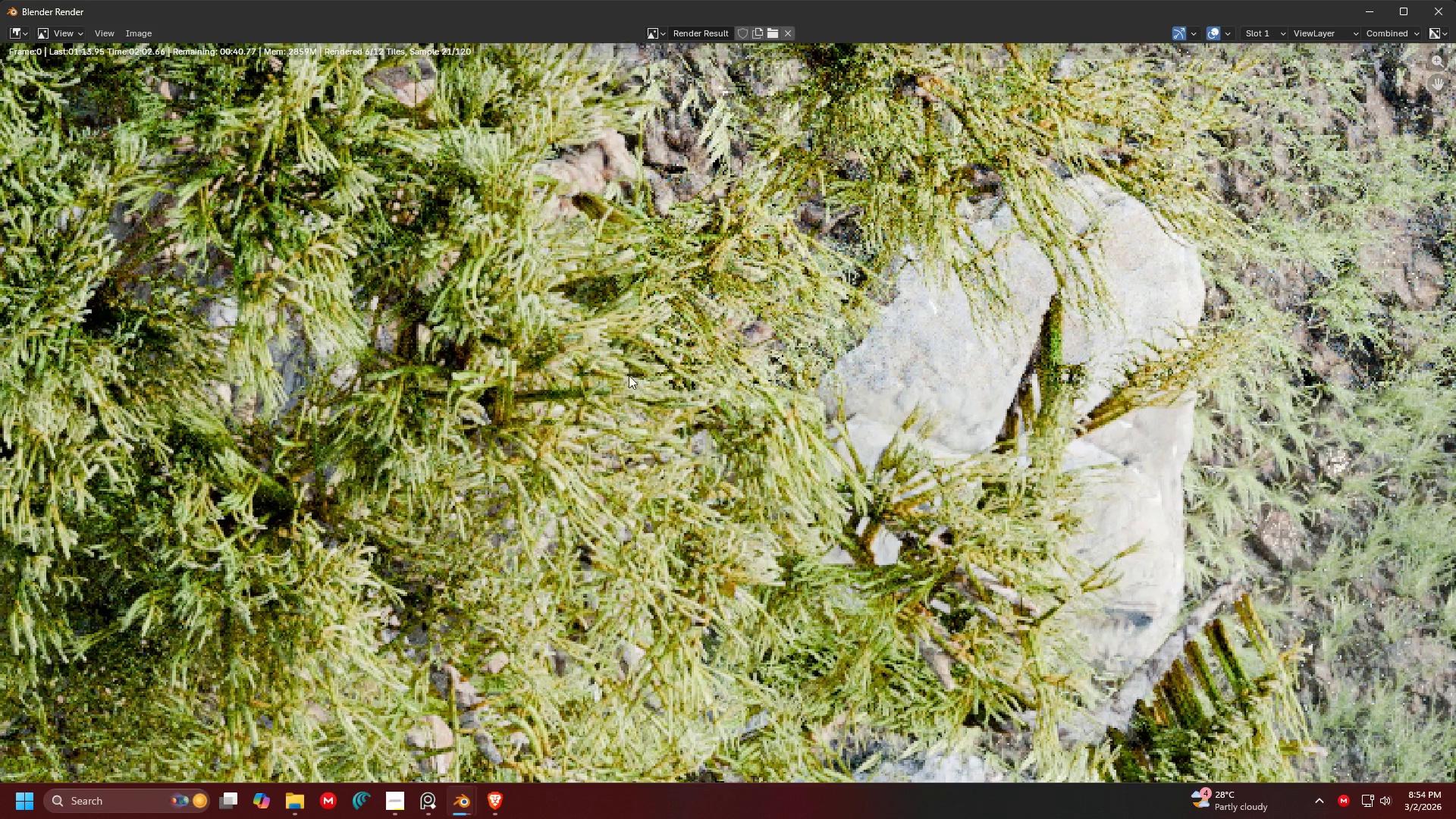 
scroll: coordinate [725, 312], scroll_direction: down, amount: 3.0
 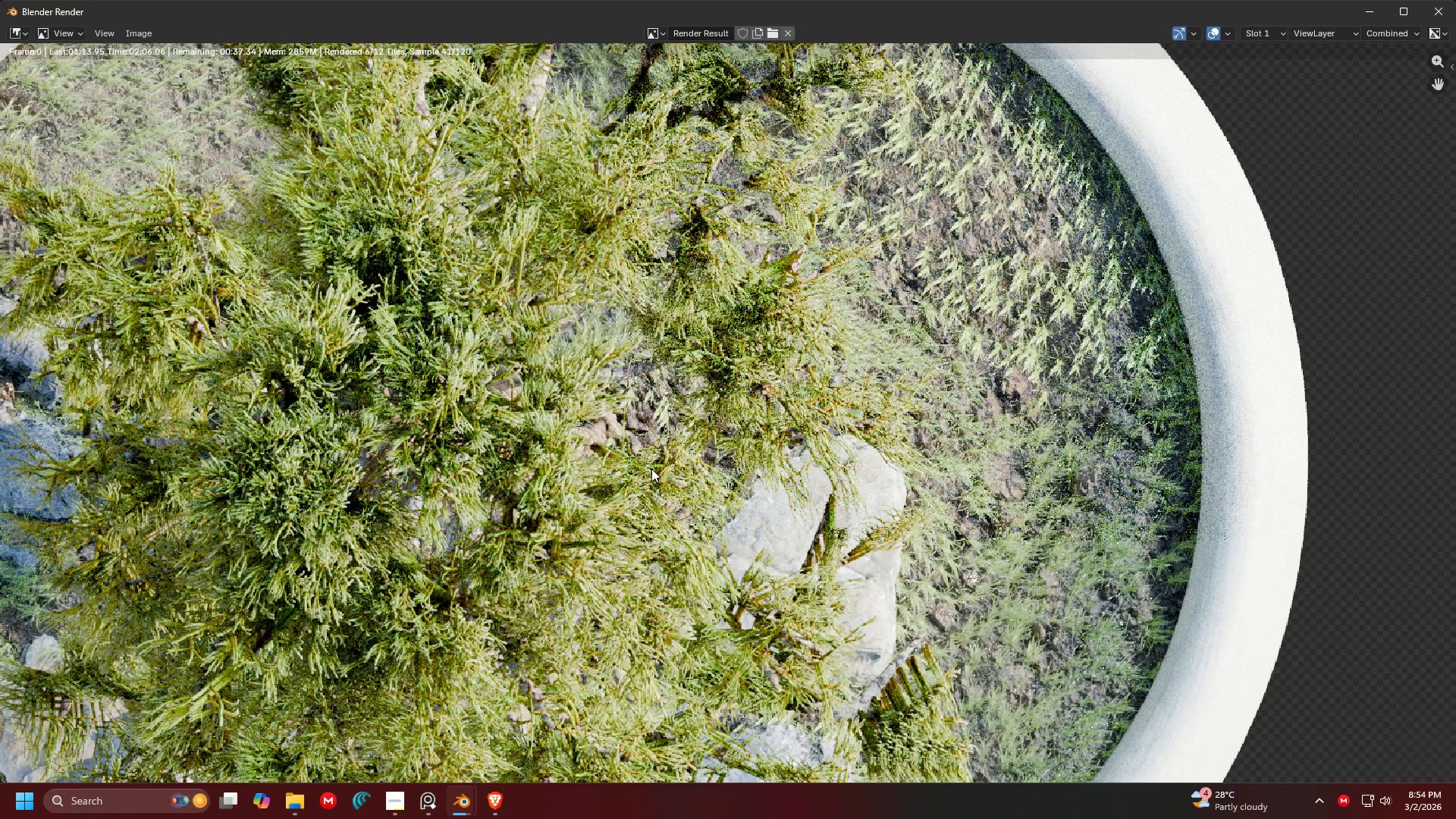 
wait(8.36)
 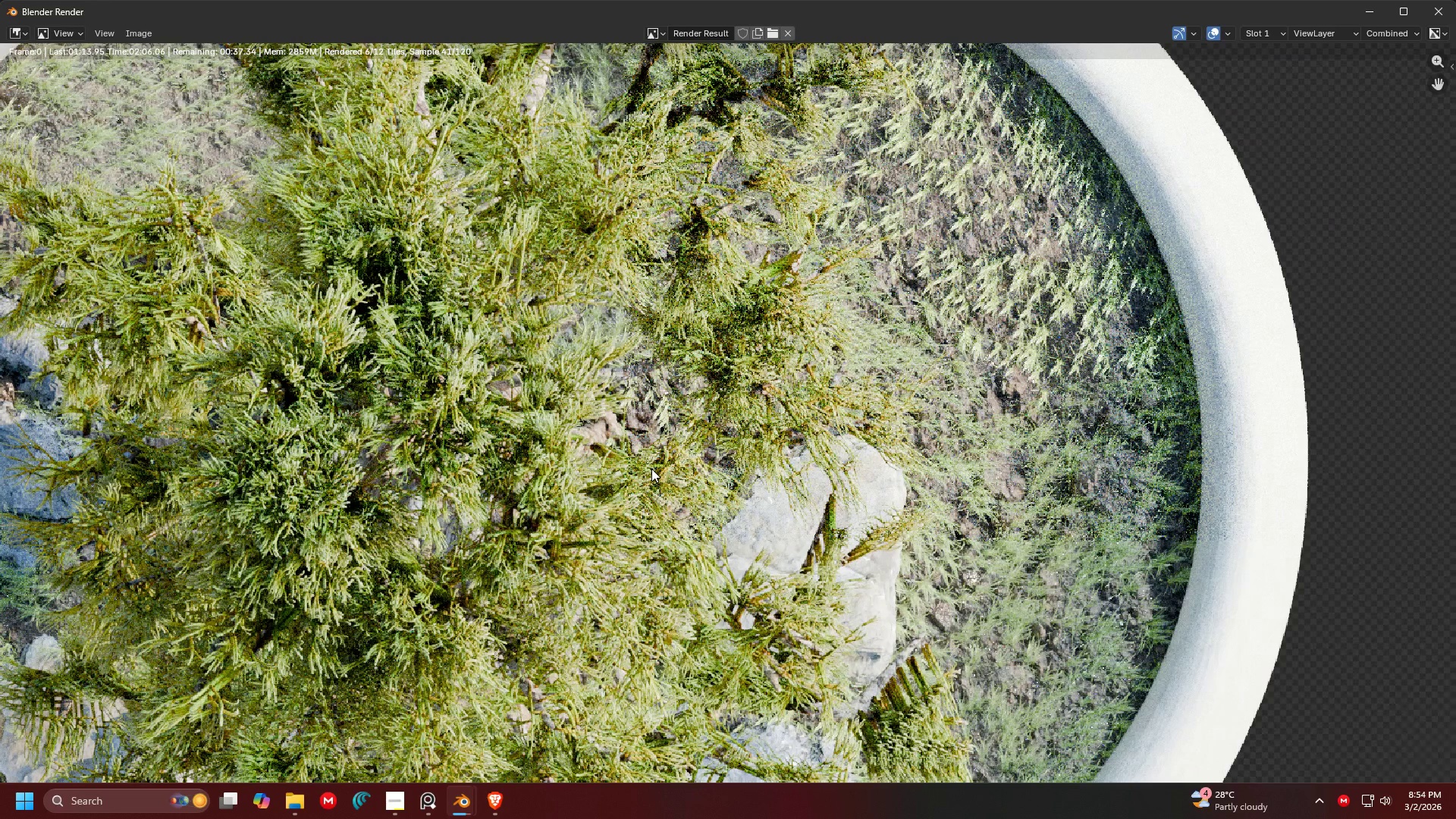 
scroll: coordinate [777, 434], scroll_direction: down, amount: 4.0
 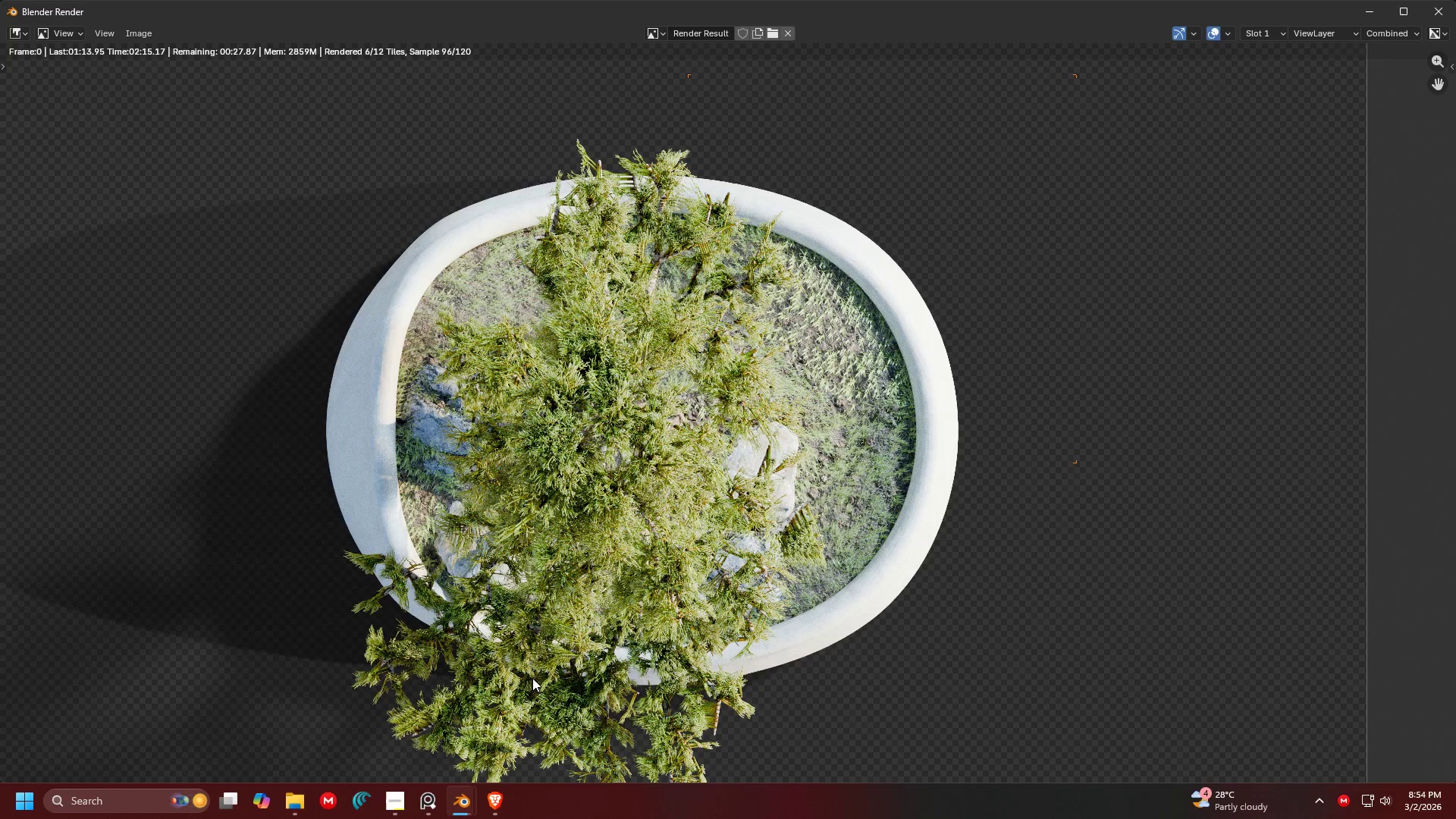 
left_click([300, 804])
 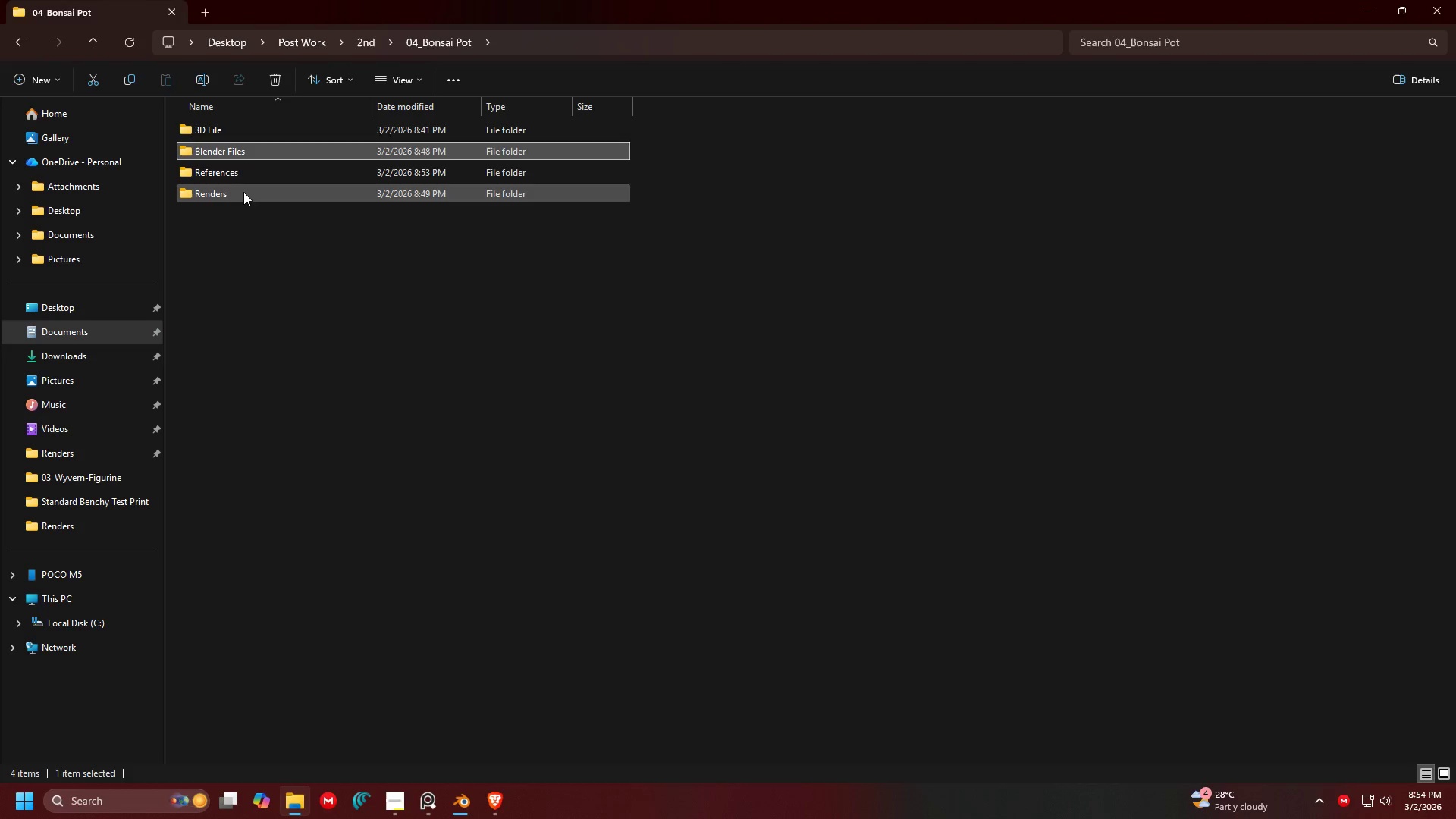 
double_click([243, 192])
 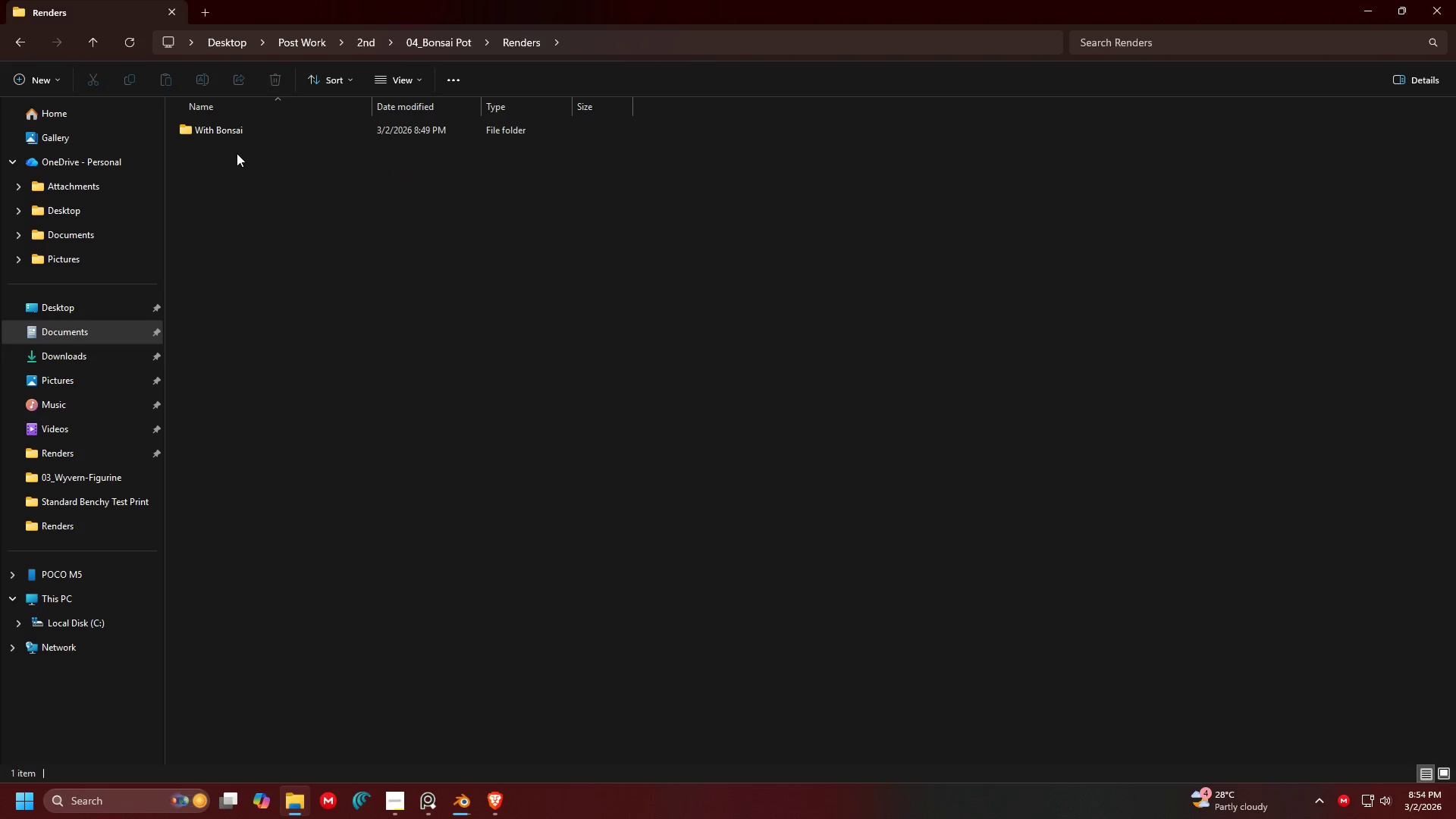 
left_click([234, 140])
 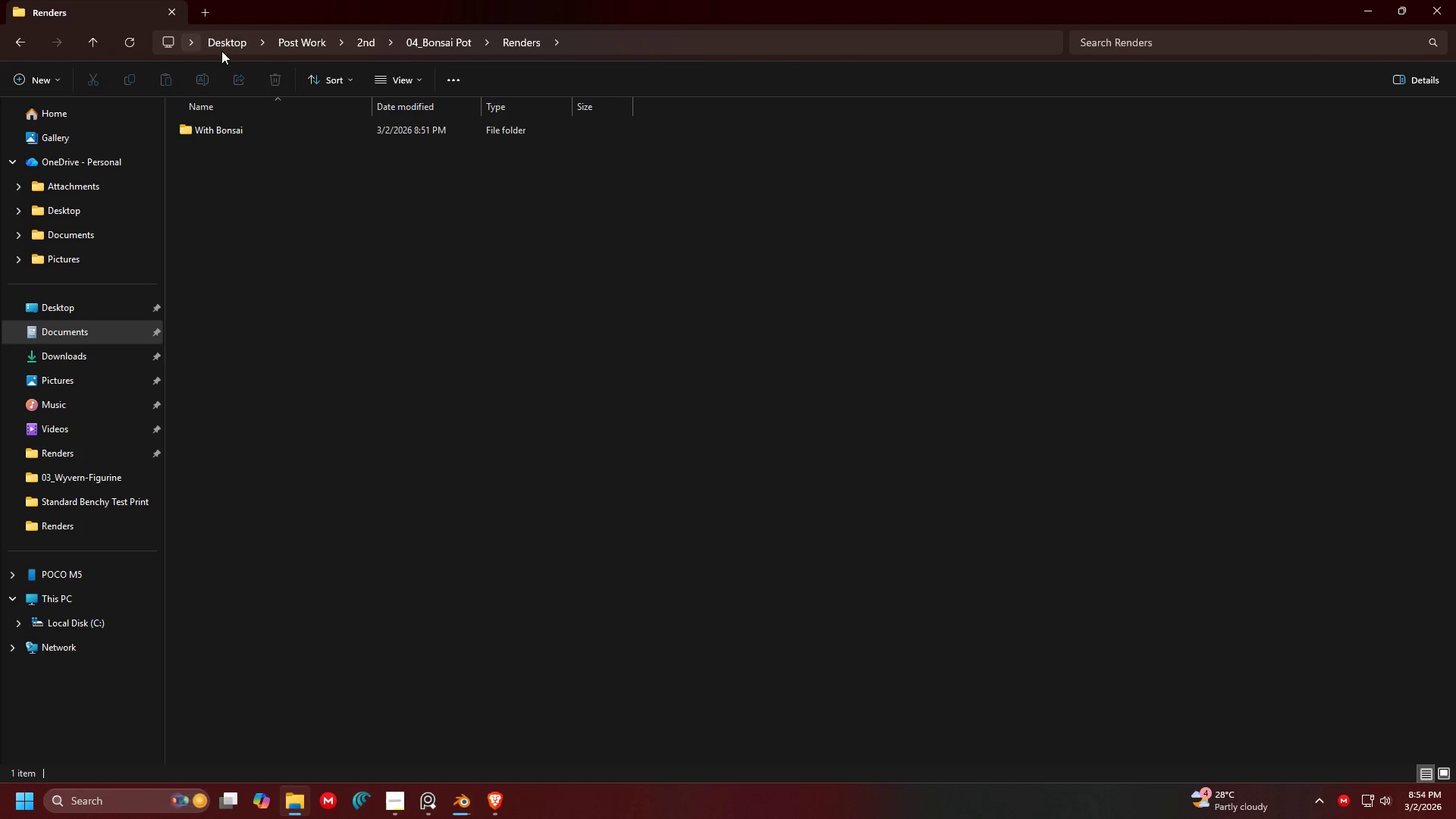 
right_click([535, 246])
 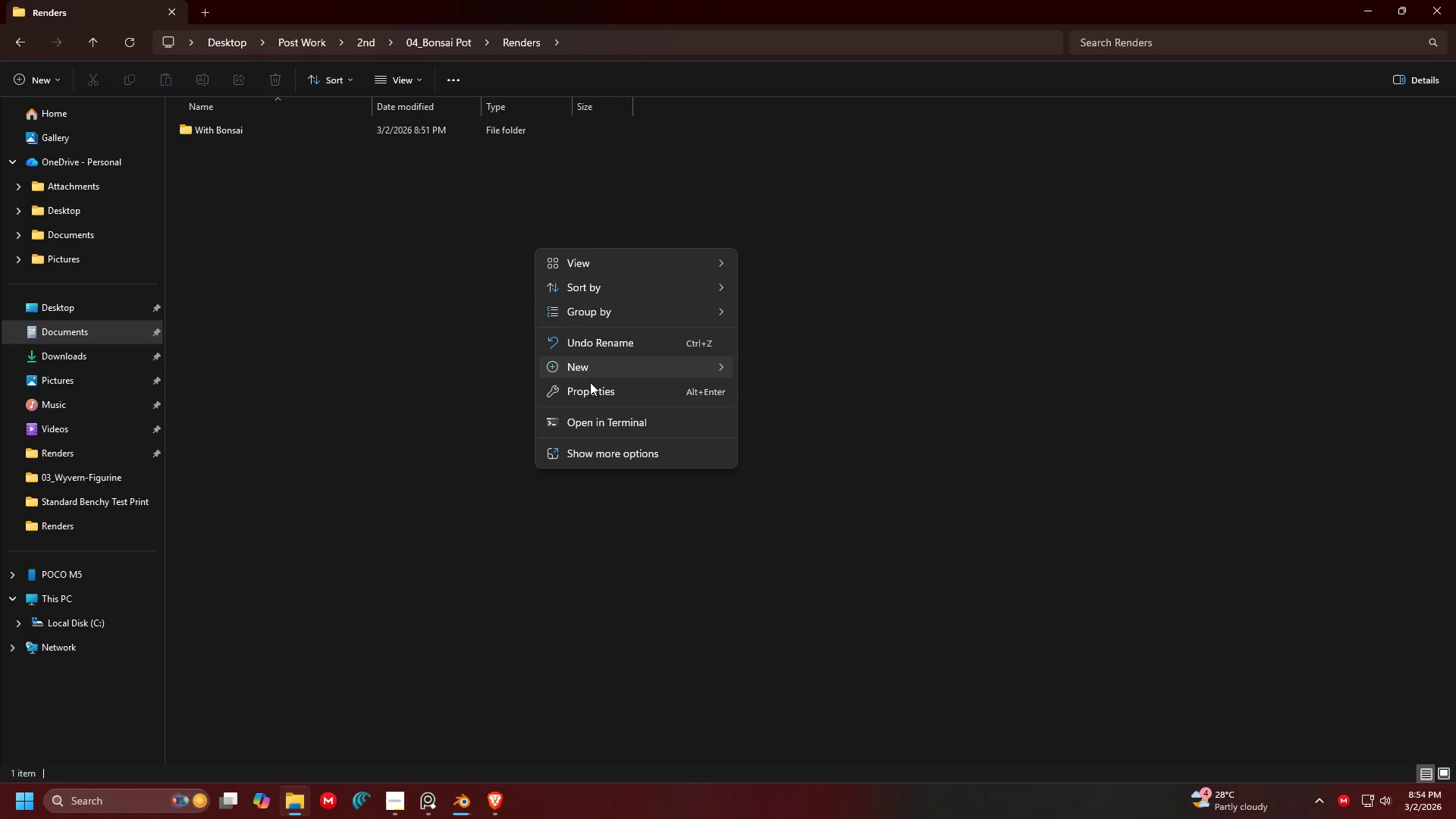 
left_click([592, 362])
 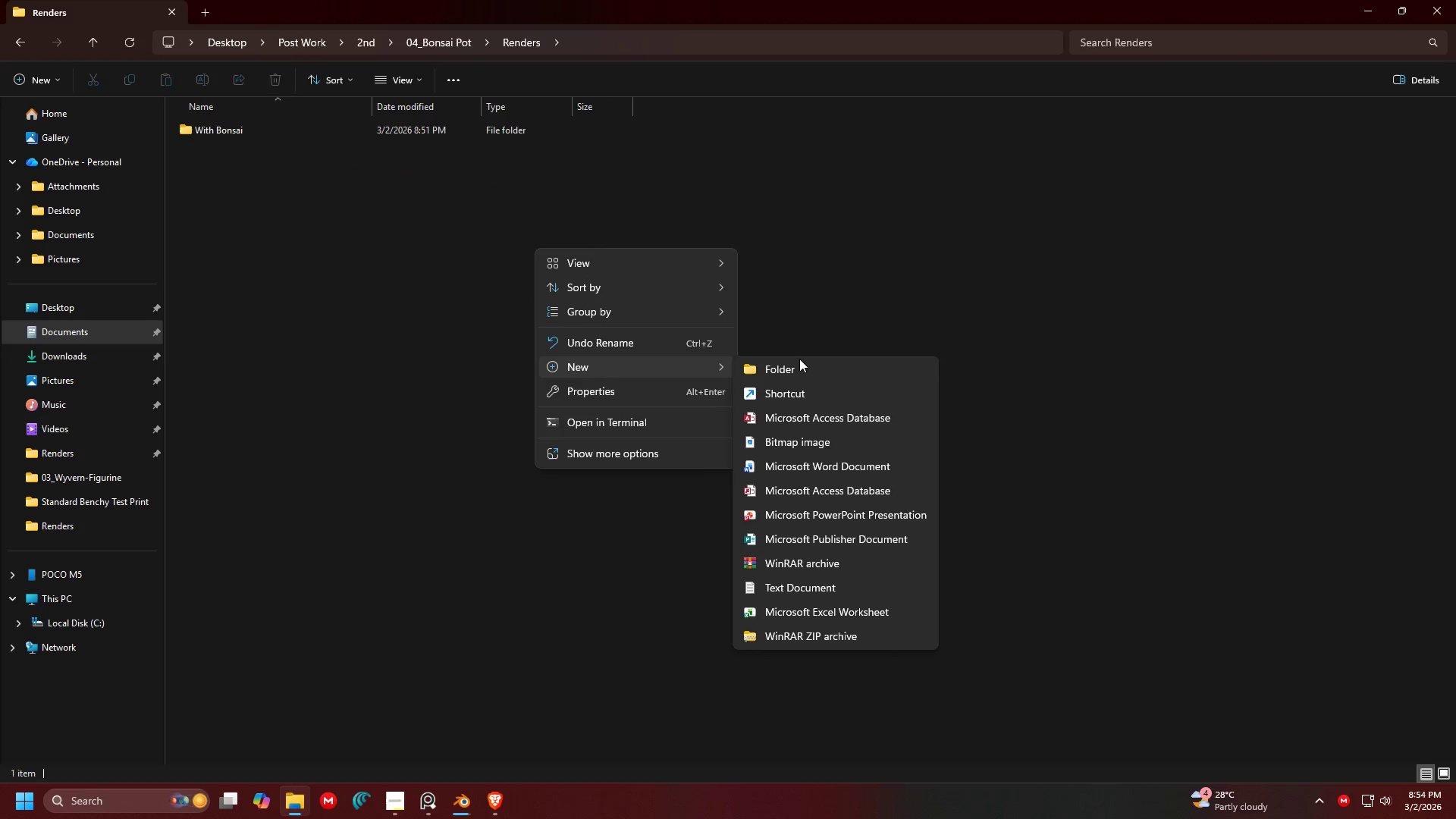 
left_click([802, 363])
 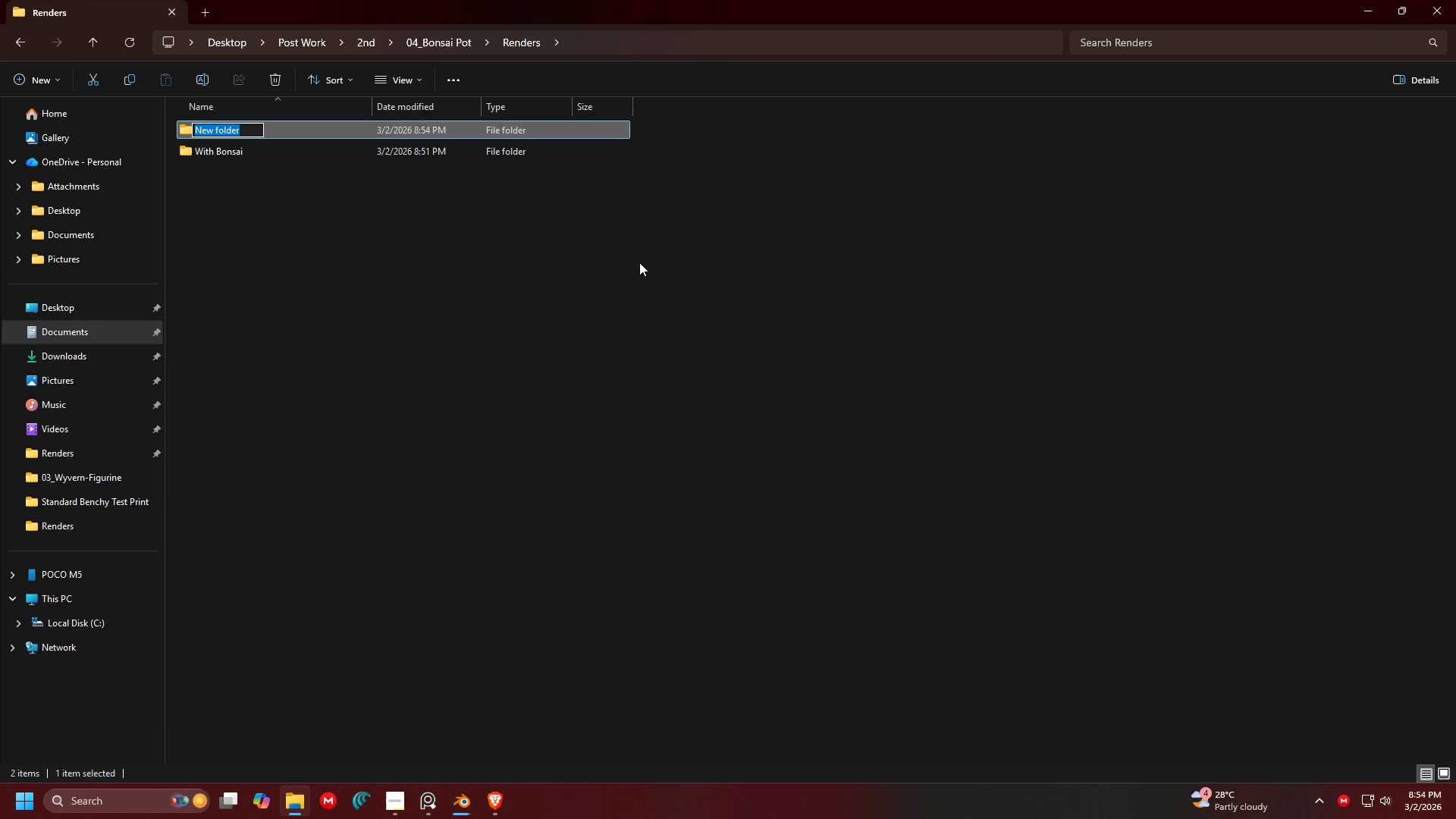 
type(Pot only)
 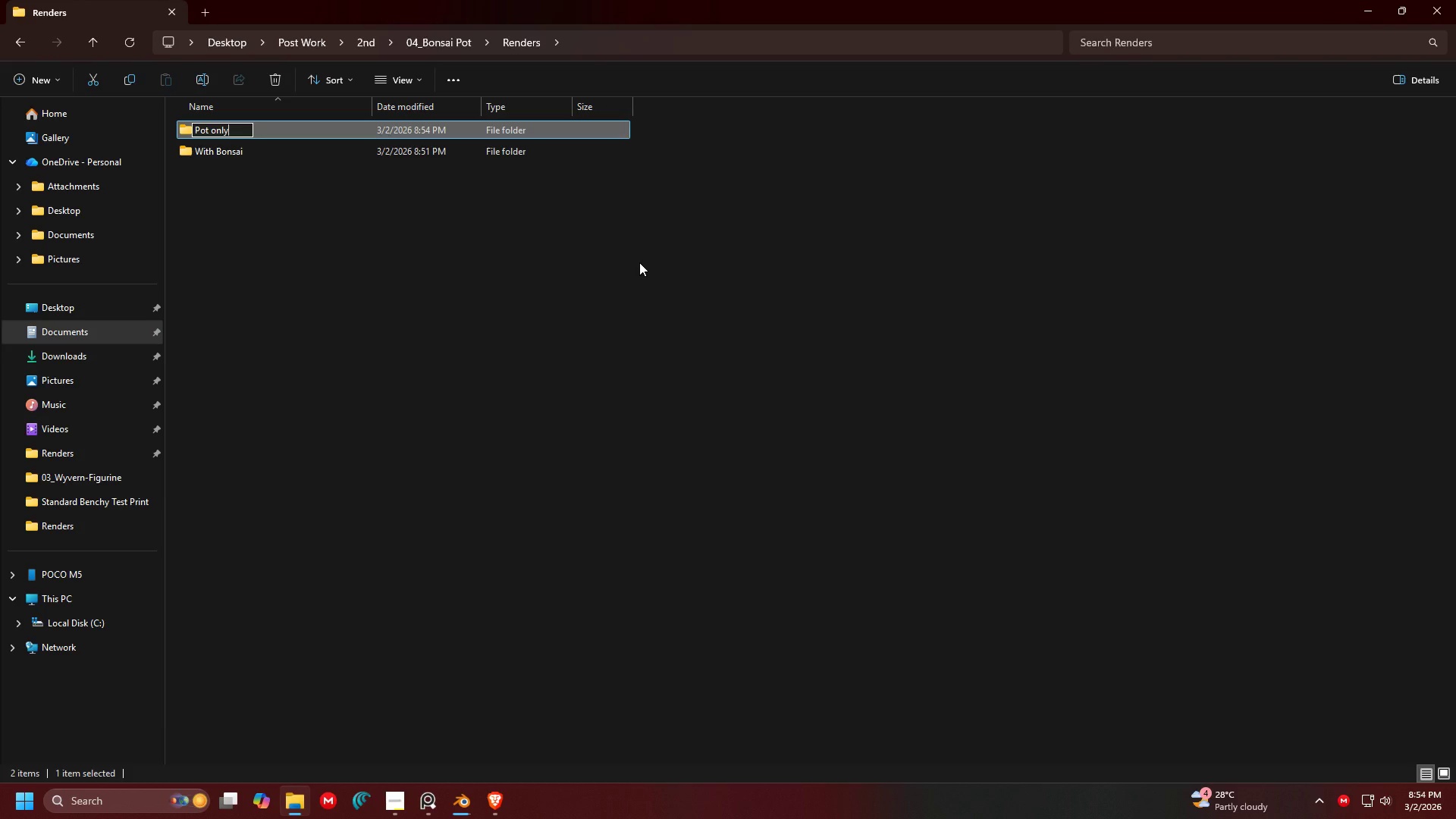 
key(Enter)
 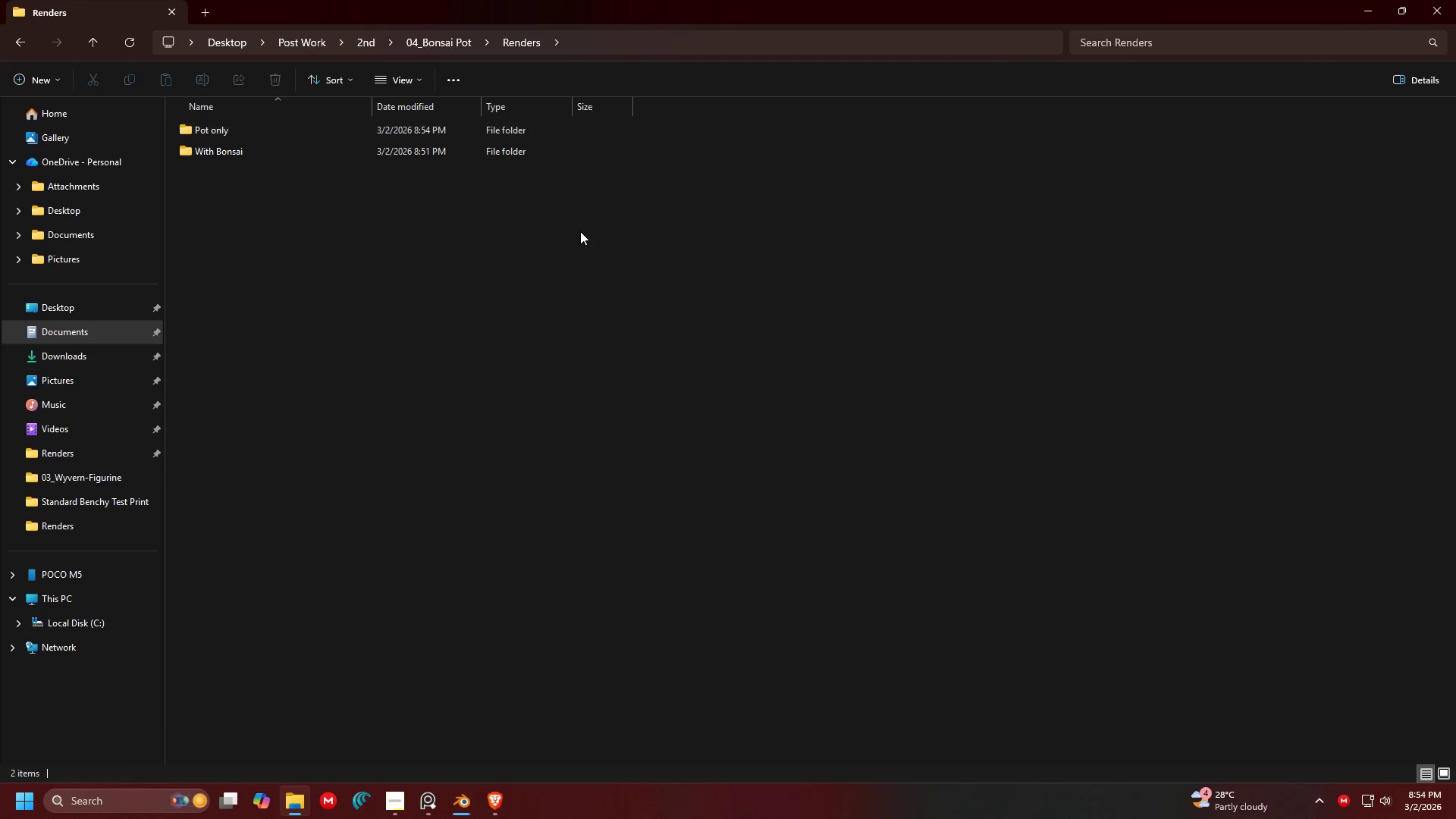 
right_click([427, 249])
 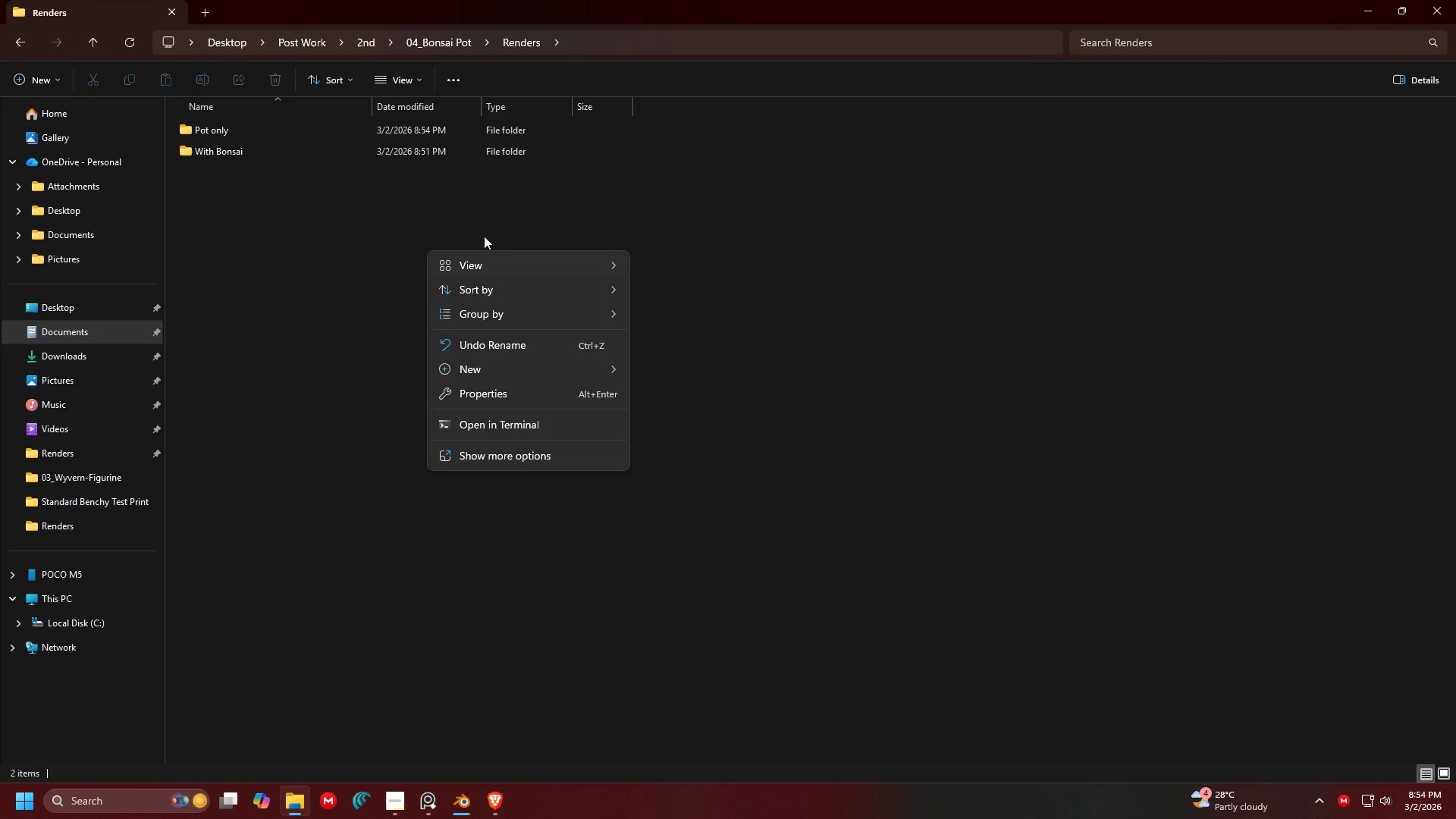 
left_click([486, 228])
 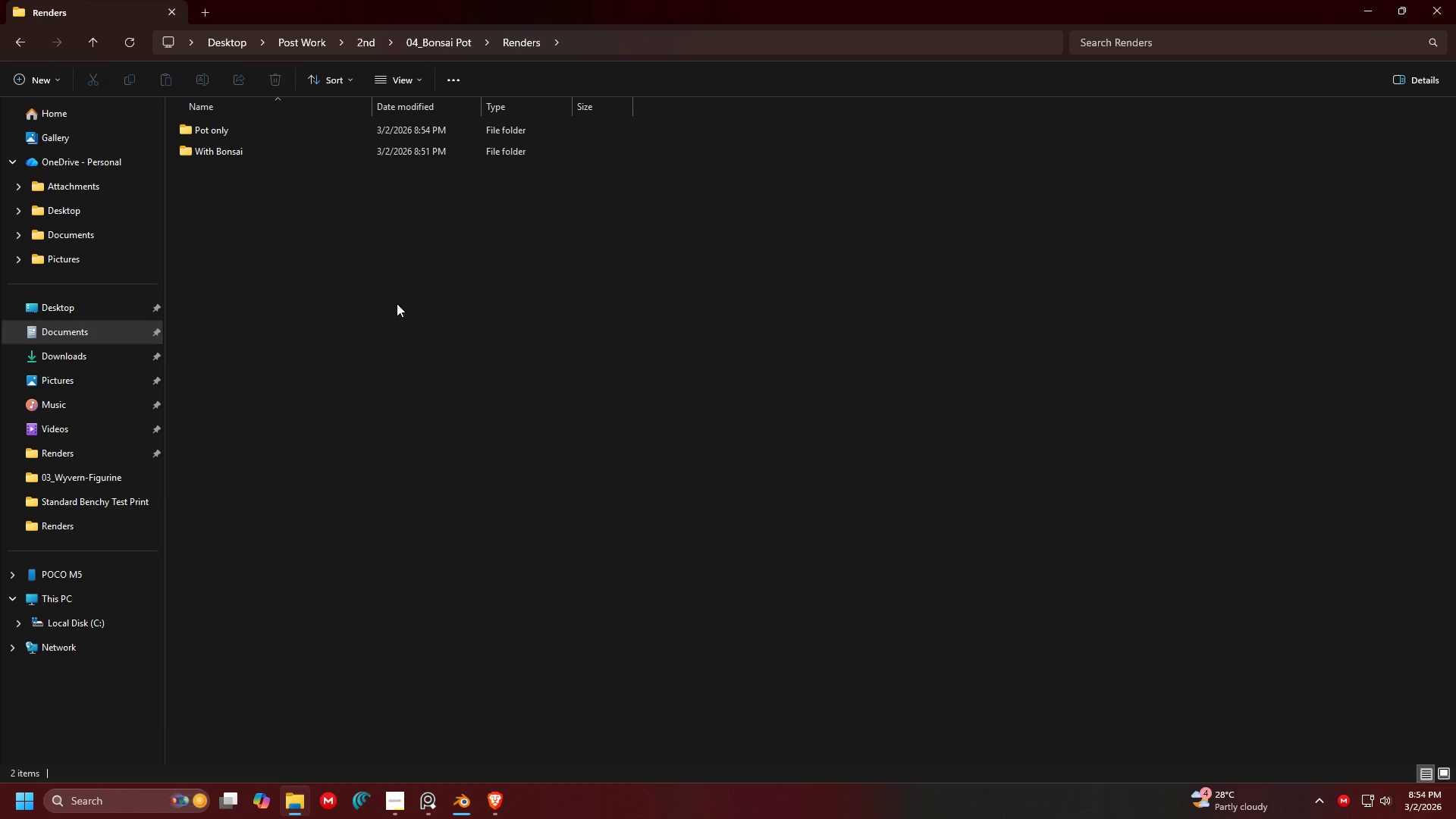 
wait(6.16)
 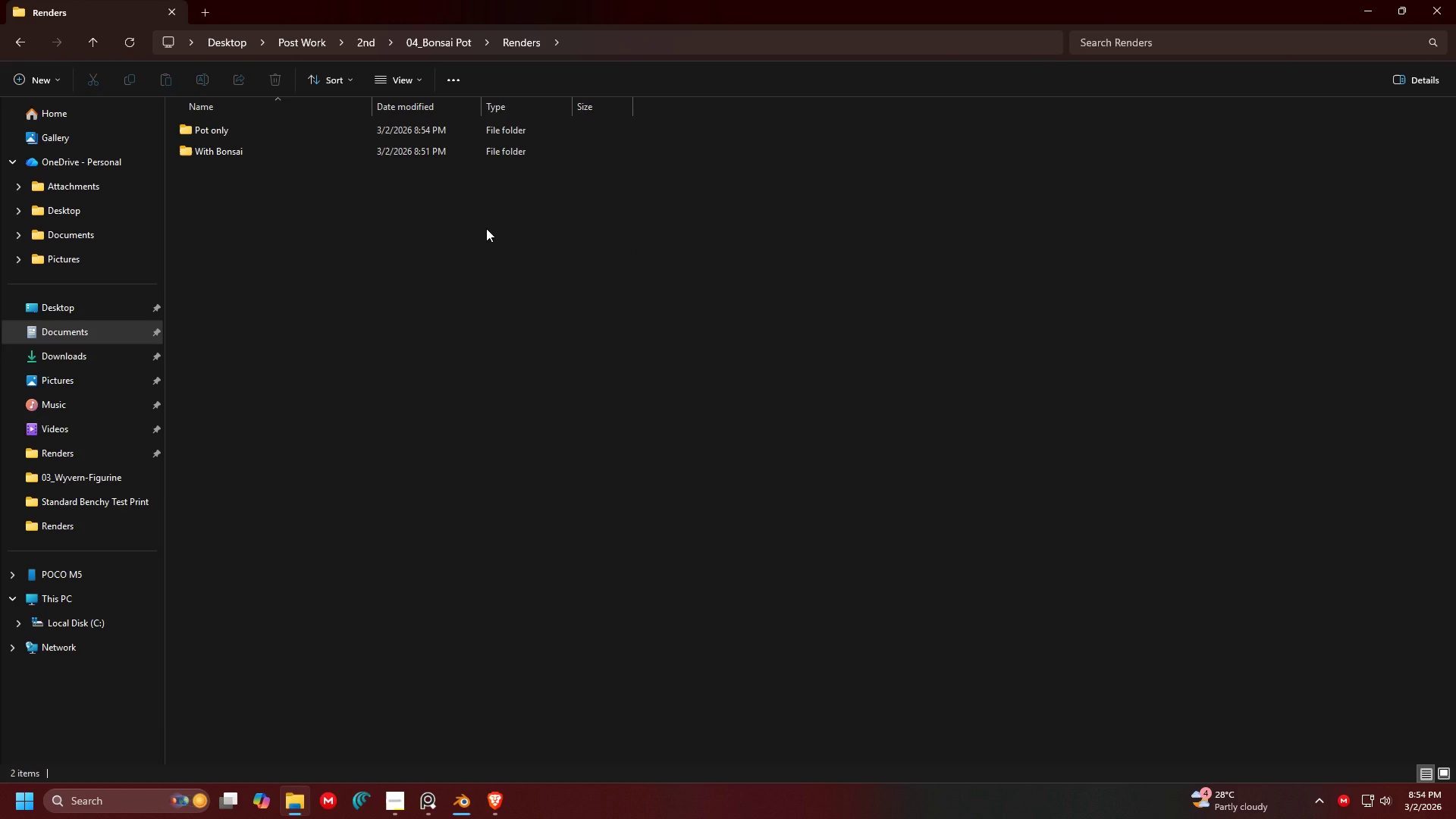 
left_click([466, 799])
 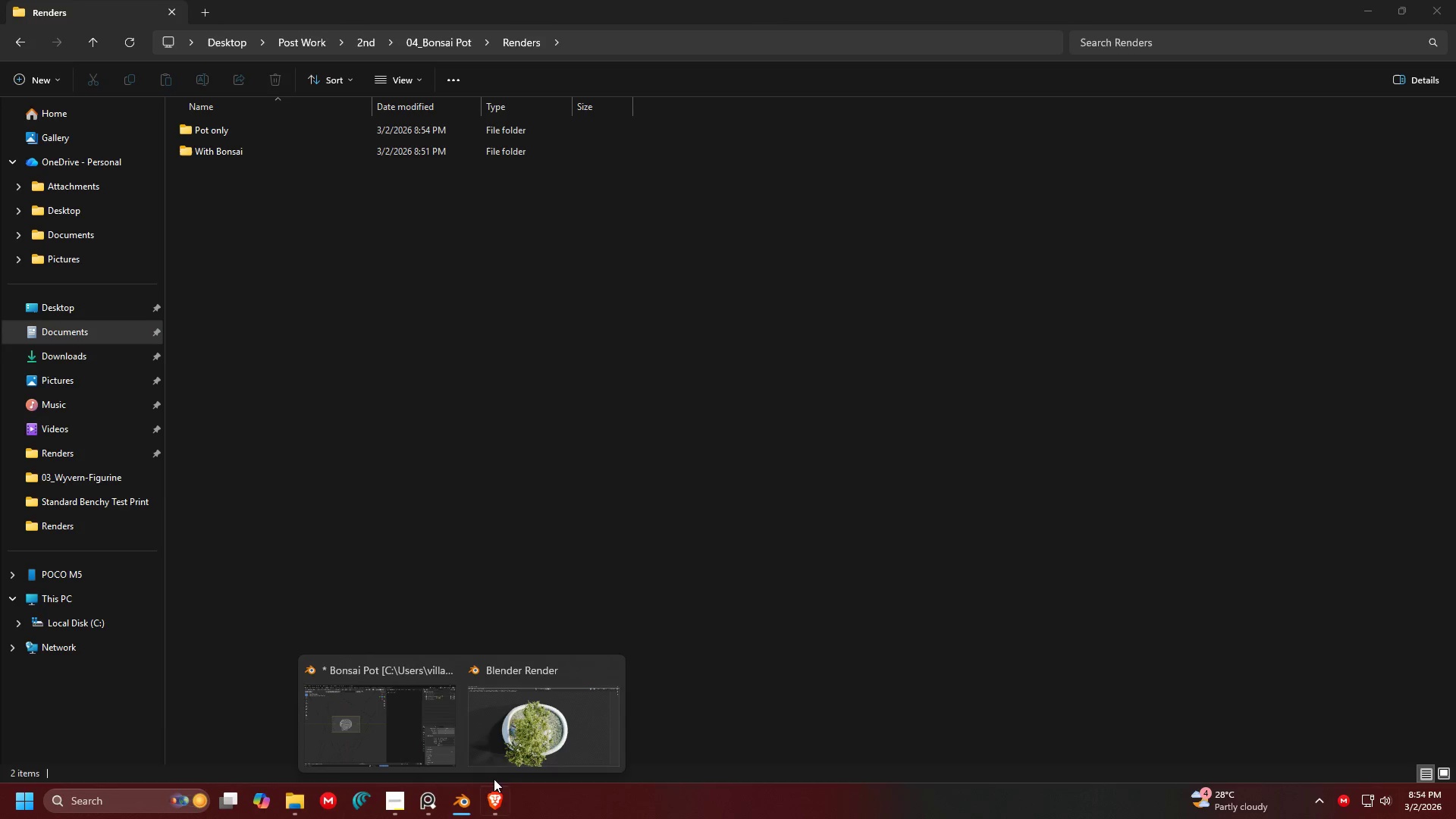 
left_click([539, 751])
 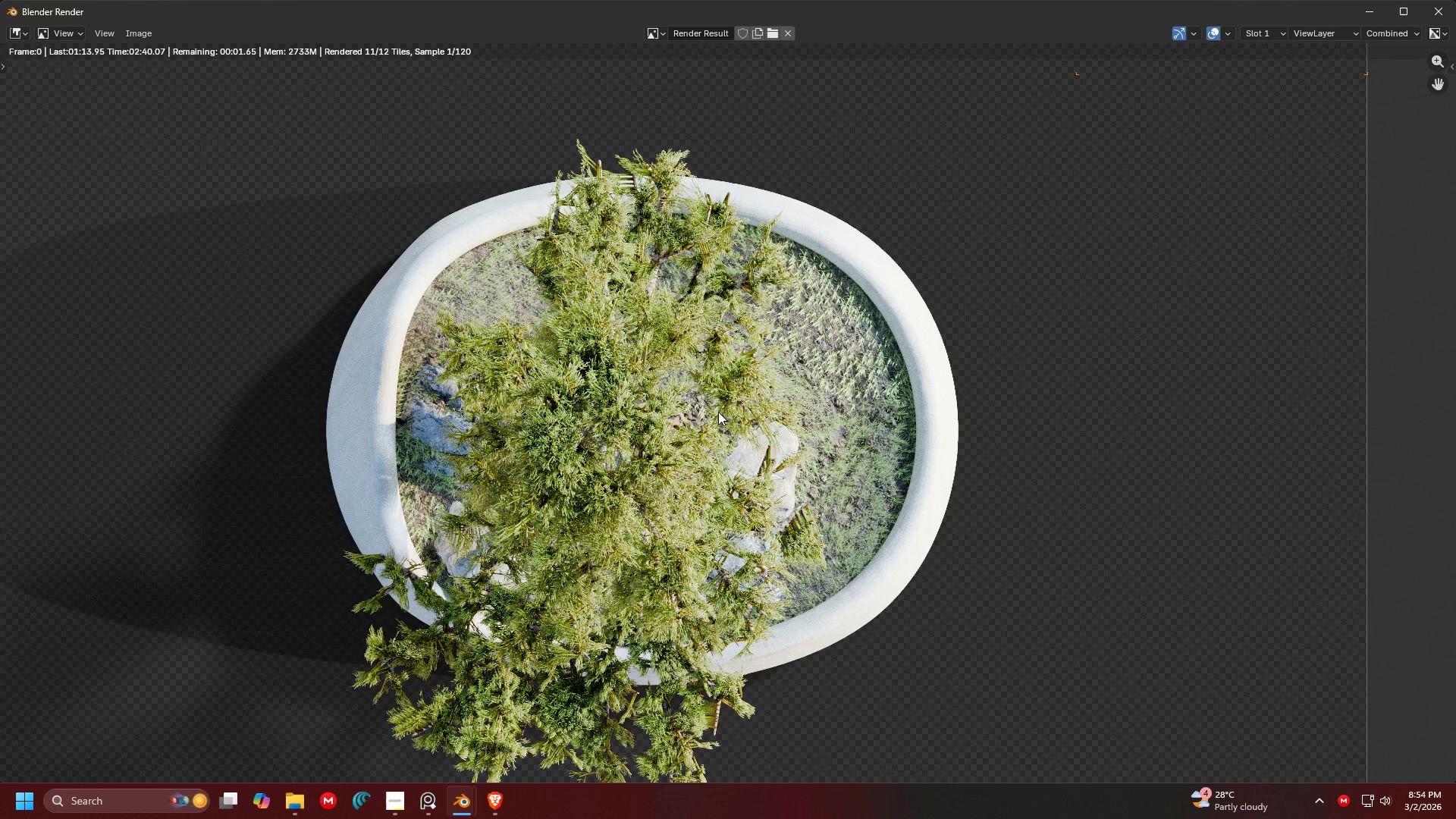 
scroll: coordinate [819, 319], scroll_direction: up, amount: 3.0
 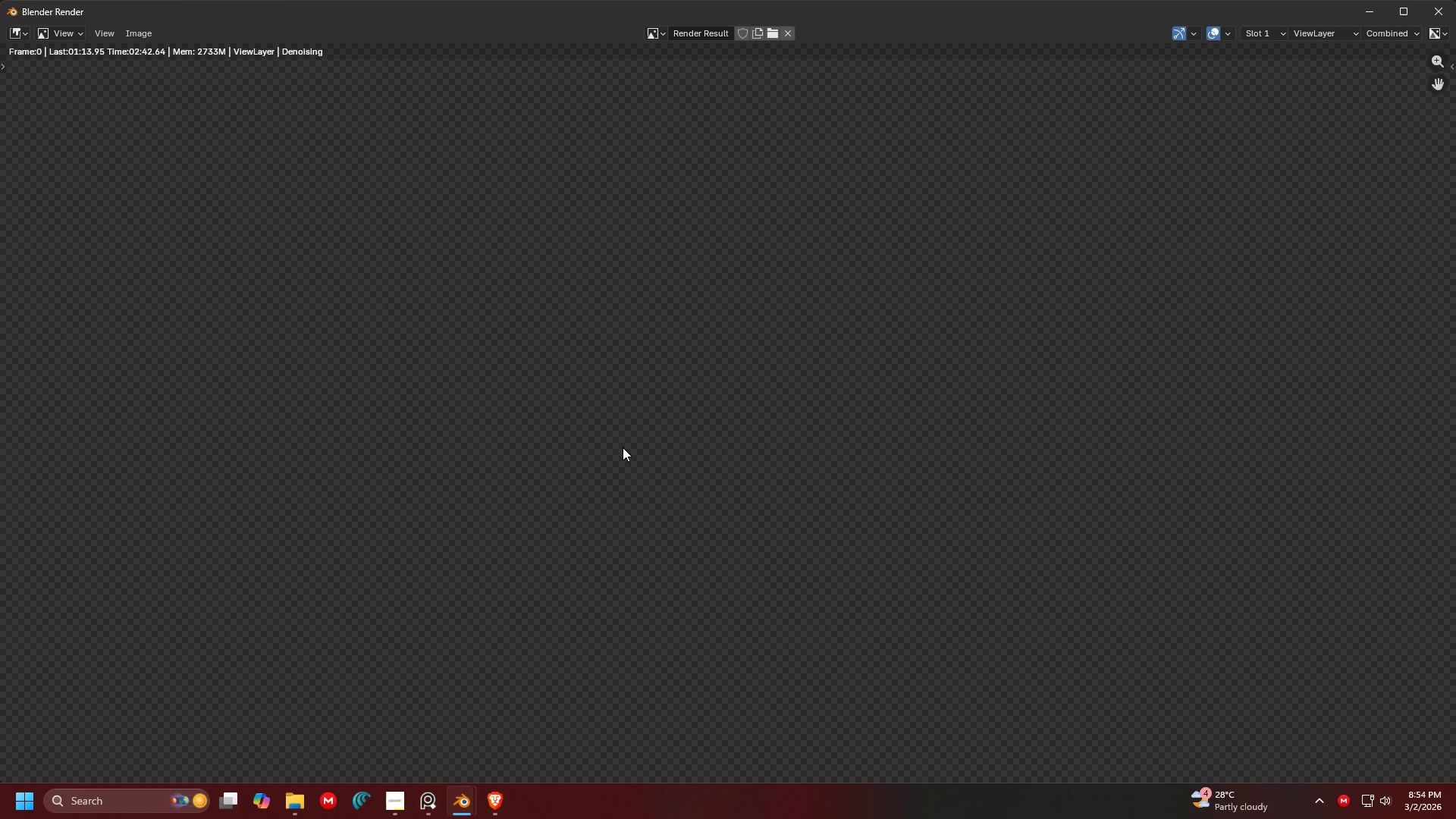 
scroll: coordinate [618, 445], scroll_direction: down, amount: 4.0
 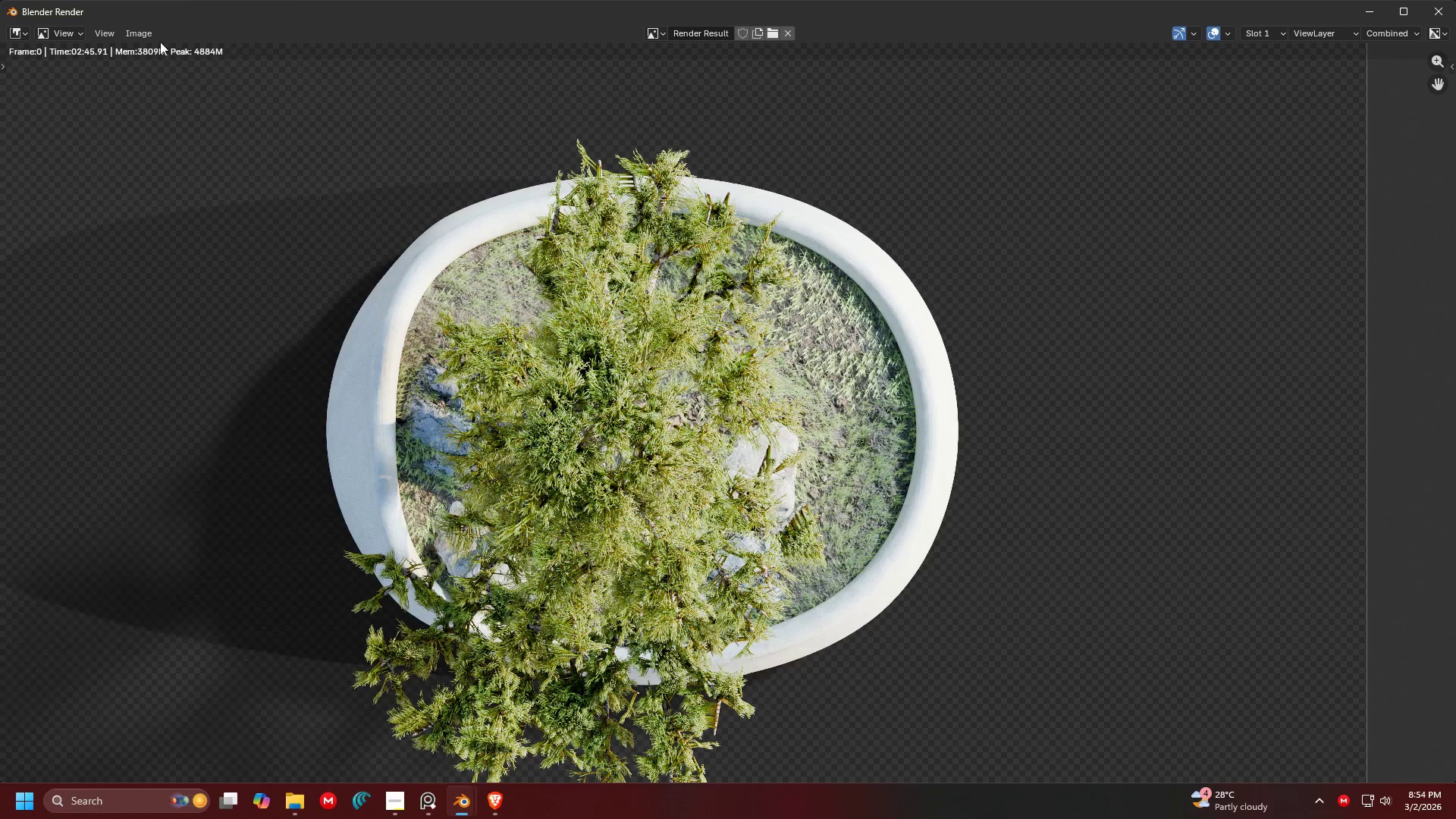 
left_click([145, 28])
 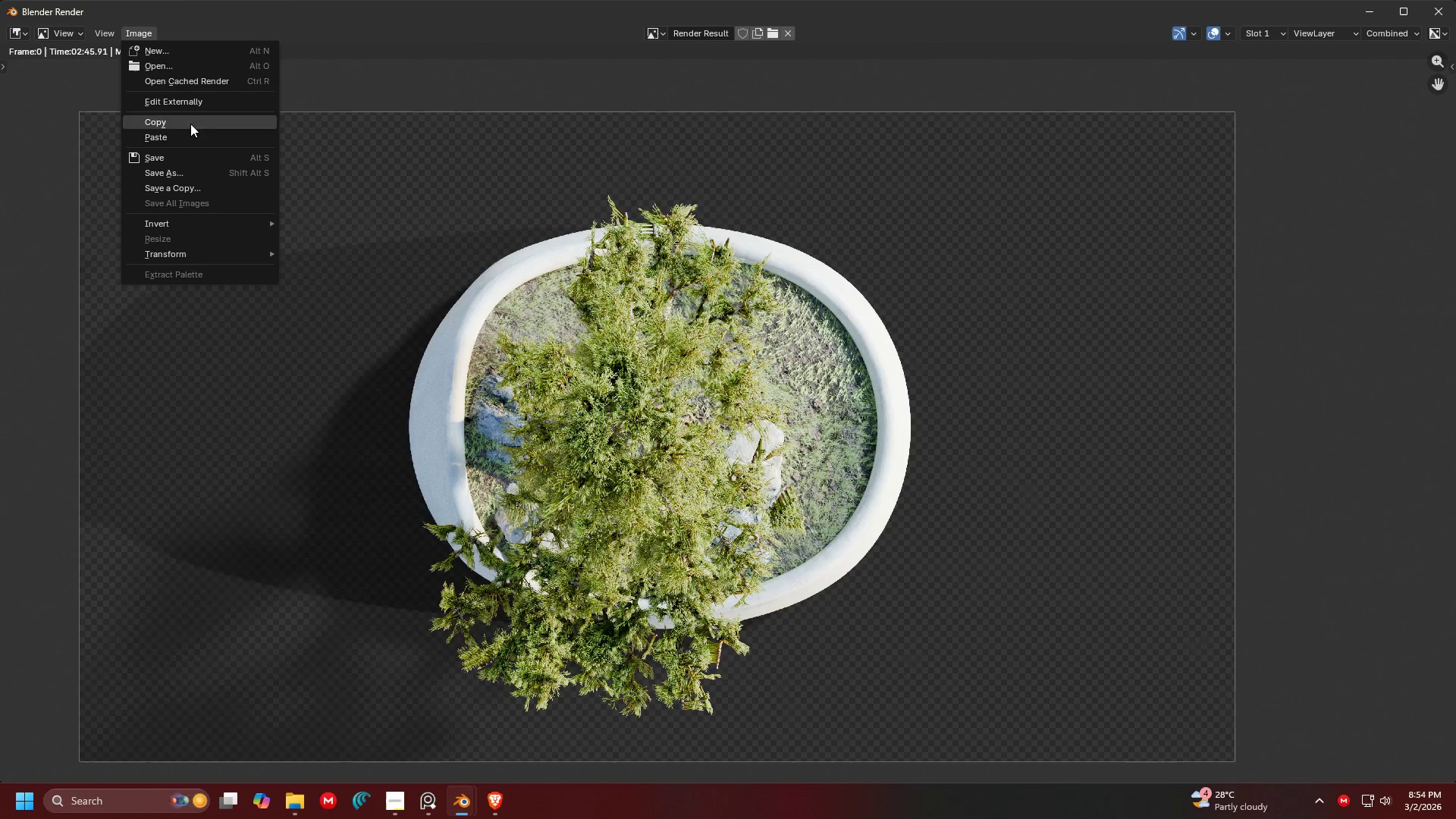 
left_click([199, 168])
 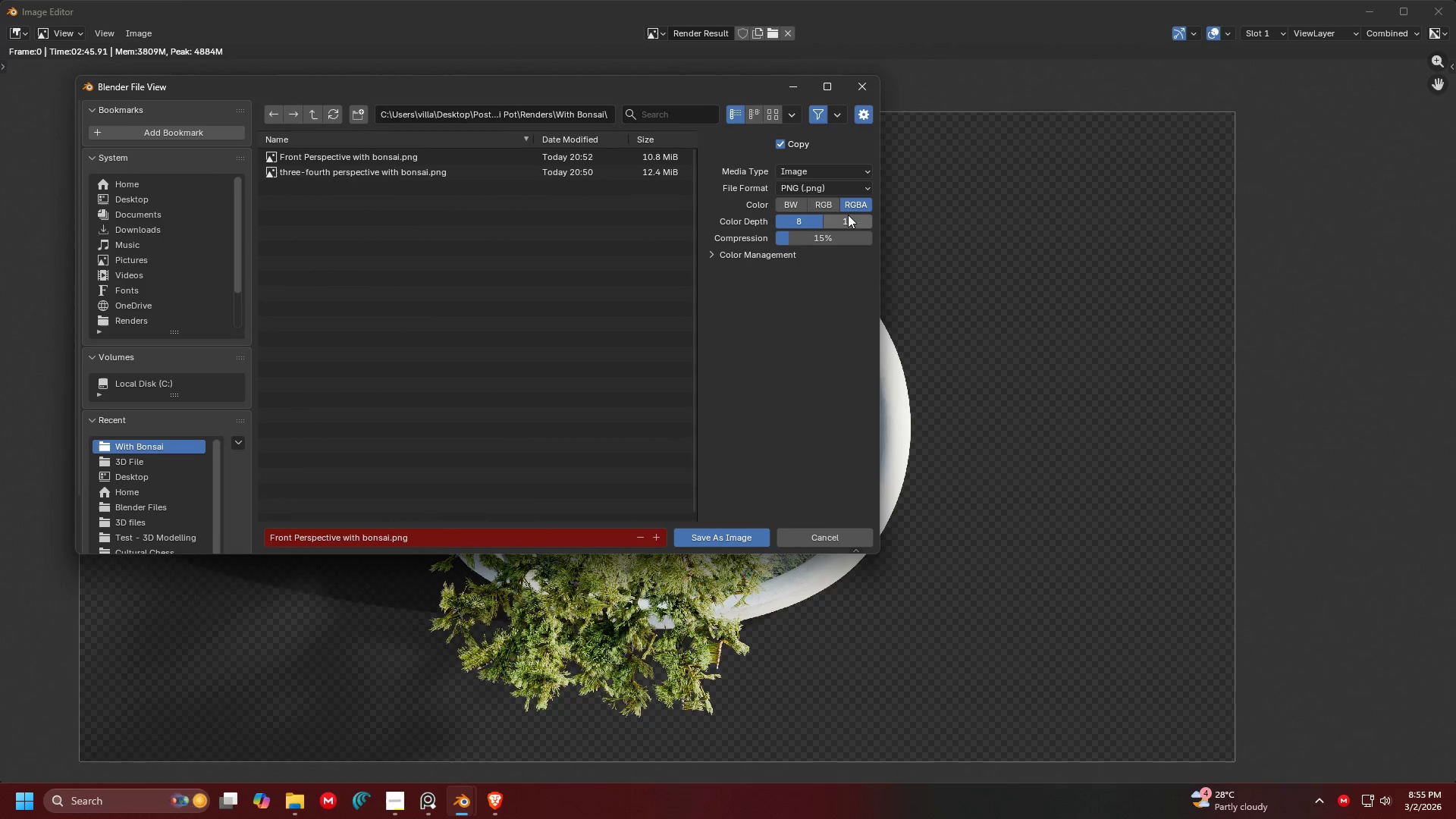 
left_click([846, 221])
 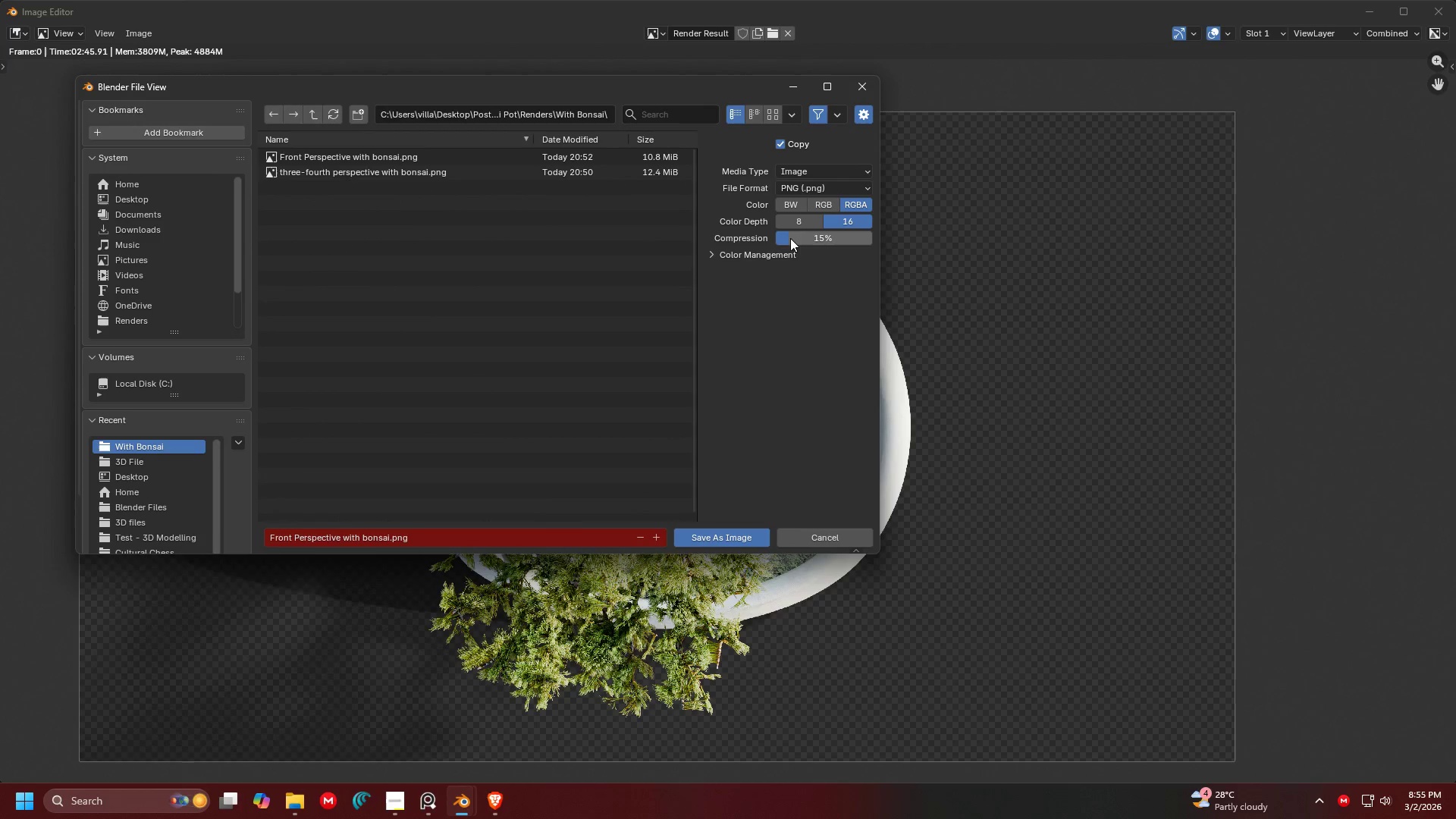 
left_click_drag(start_coordinate=[789, 239], to_coordinate=[932, 241])
 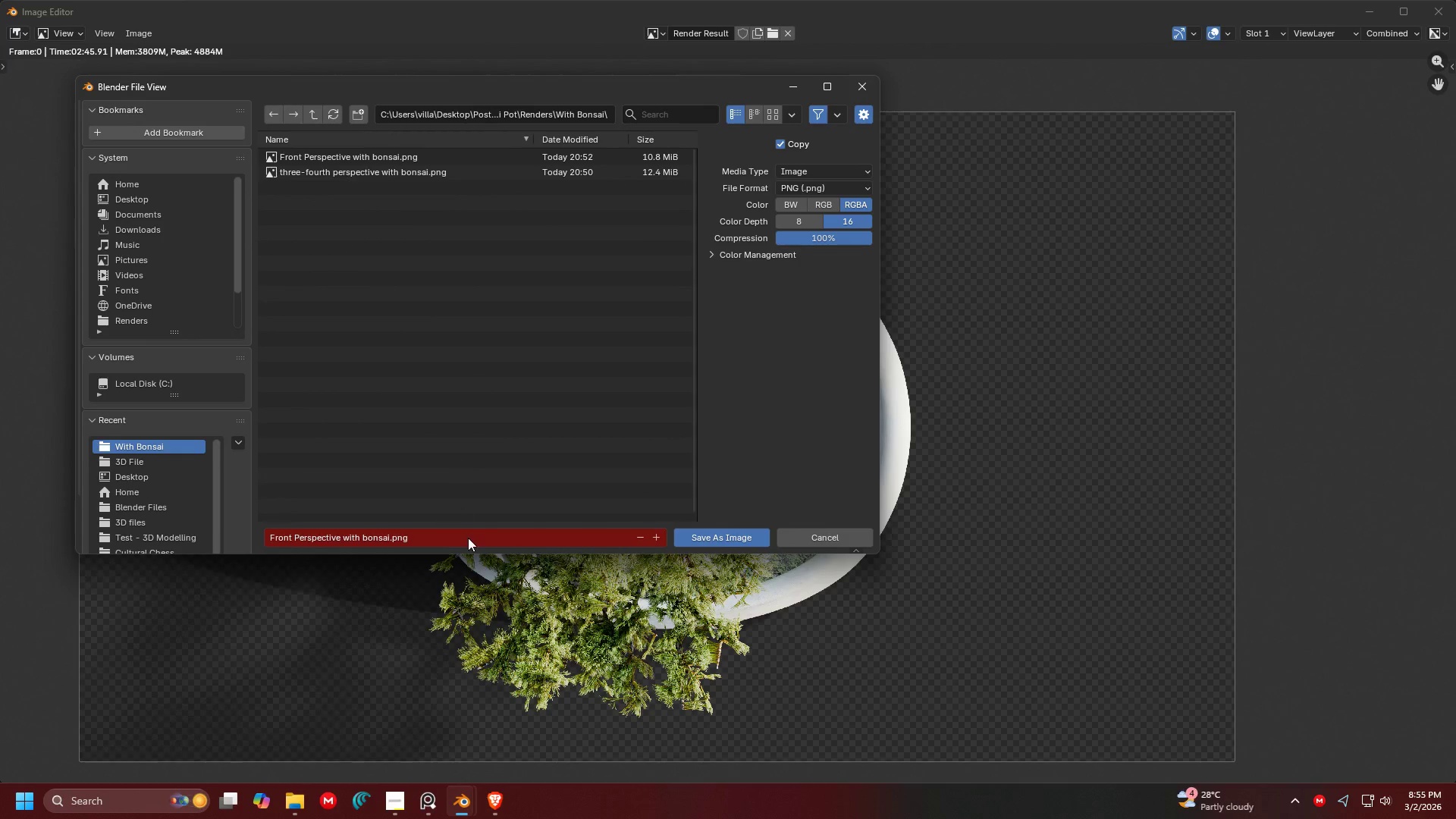 
left_click([469, 540])
 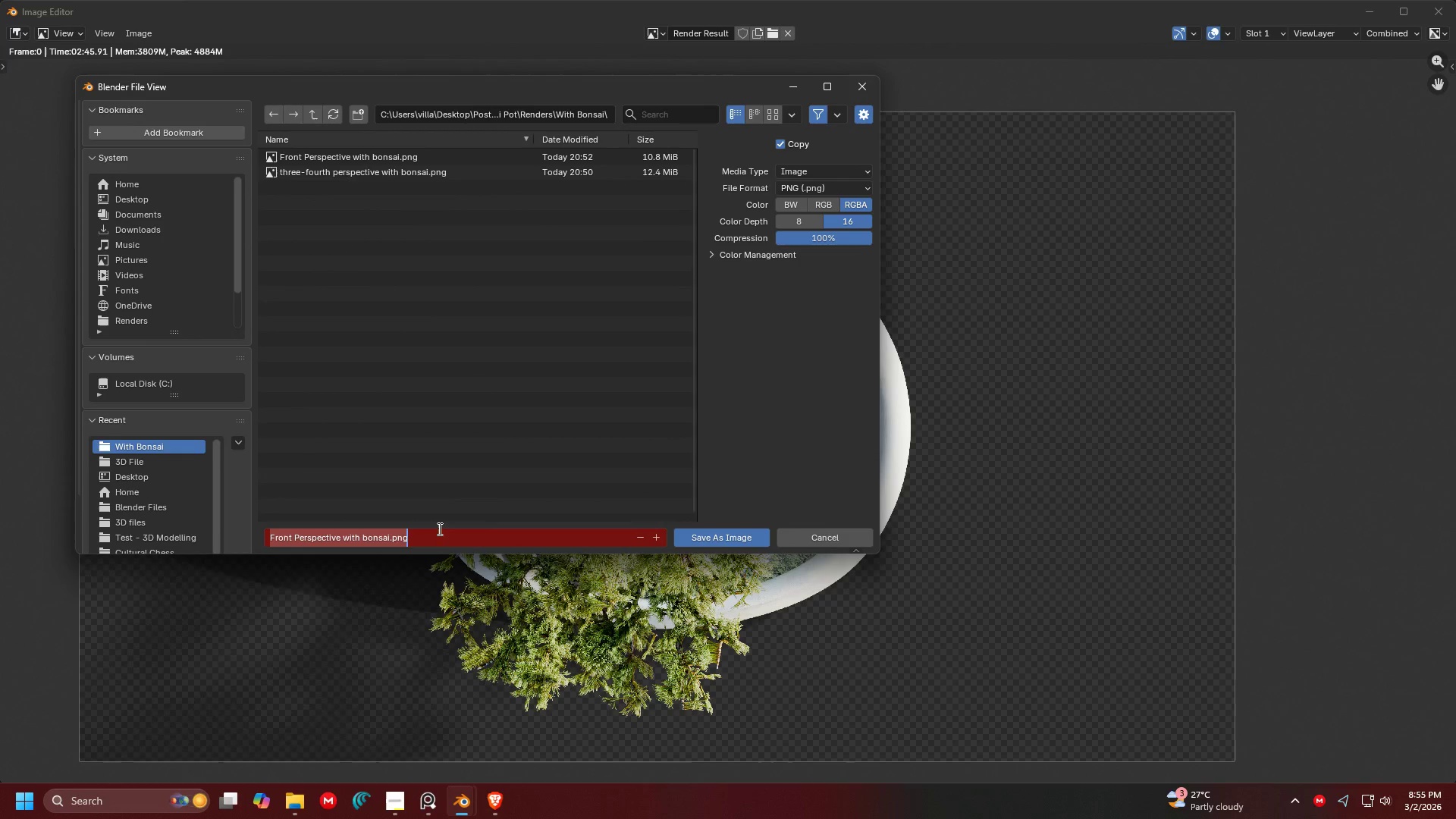 
left_click([333, 531])
 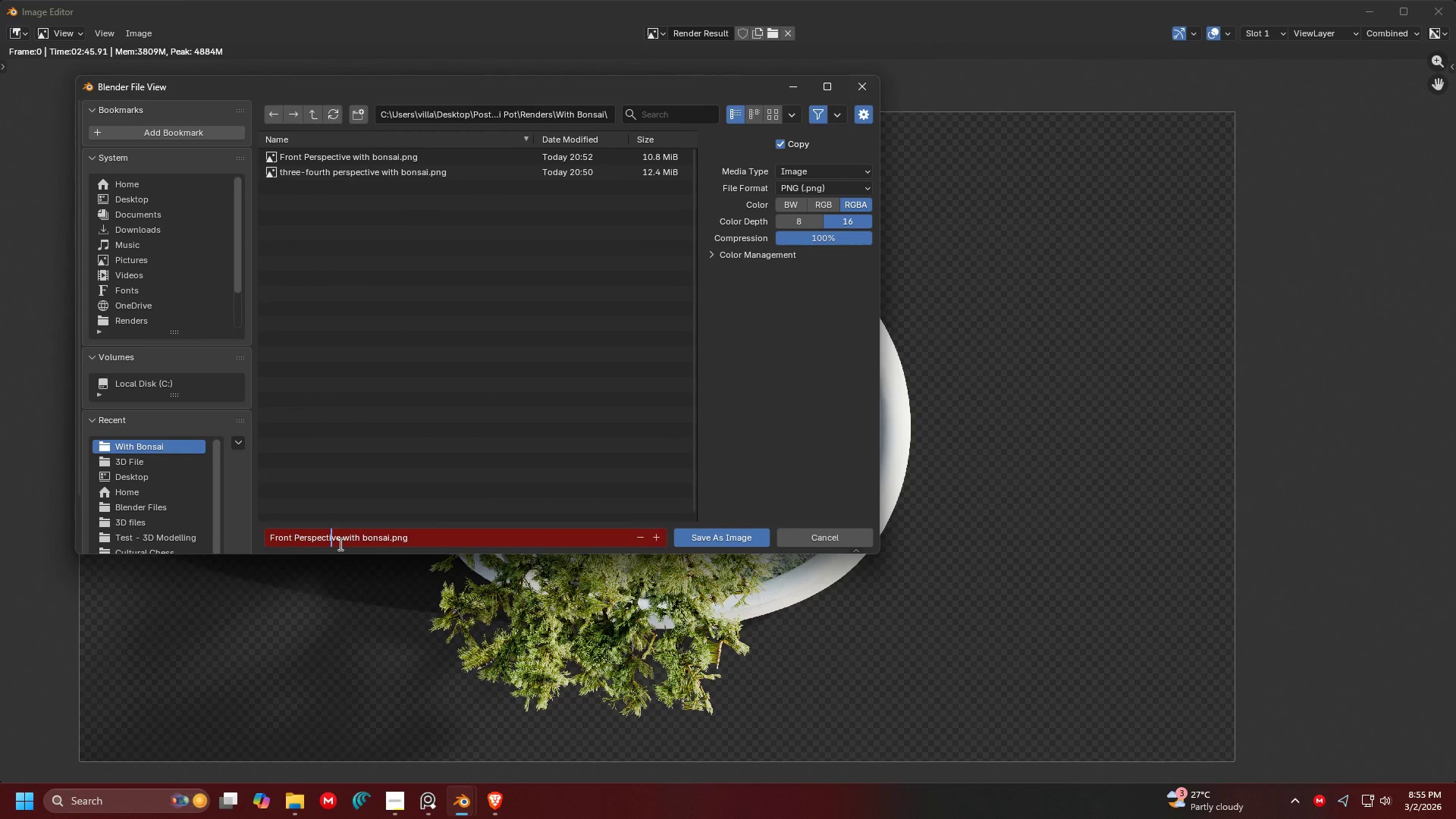 
left_click_drag(start_coordinate=[339, 544], to_coordinate=[284, 544])
 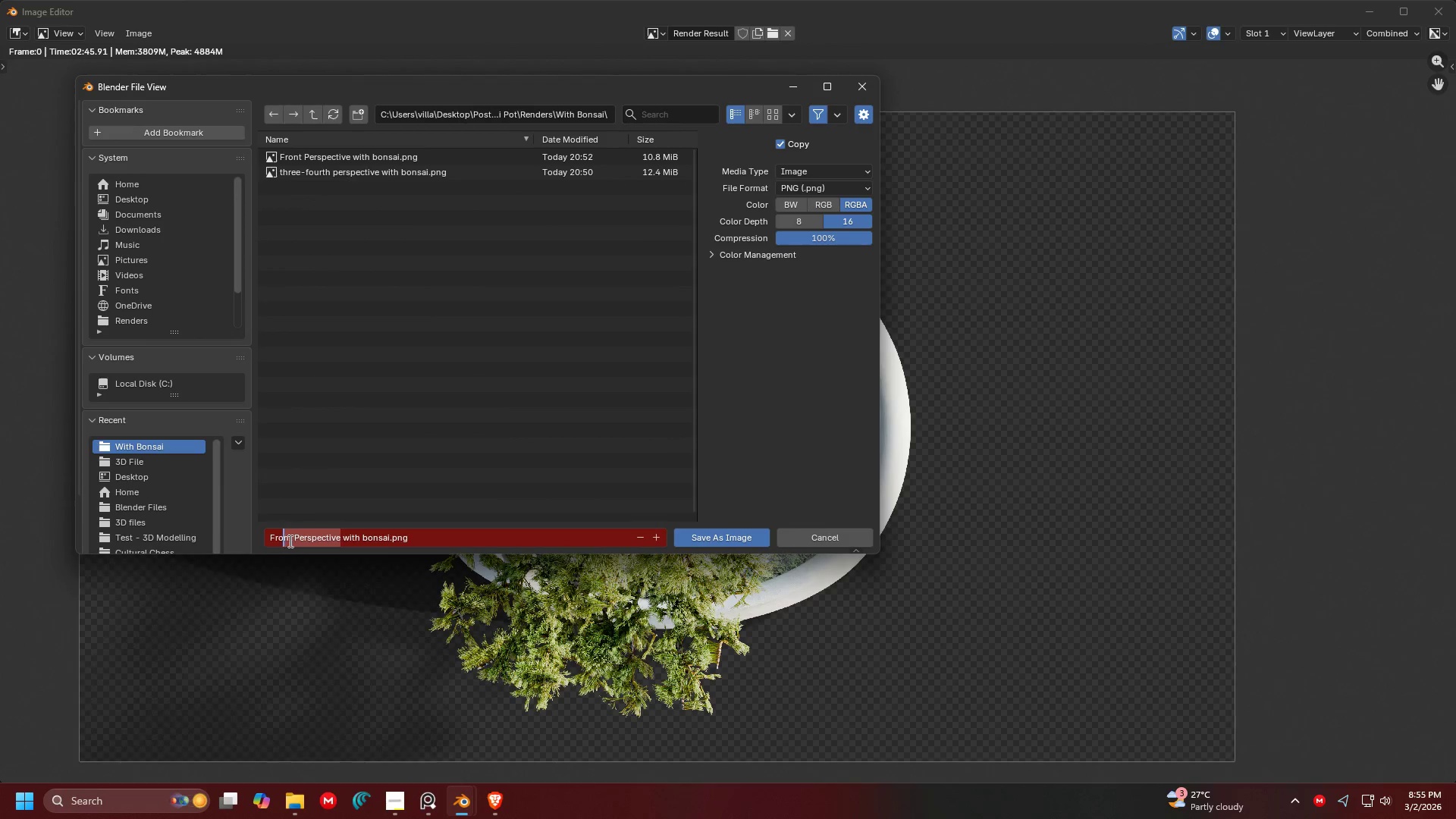 
left_click([289, 541])
 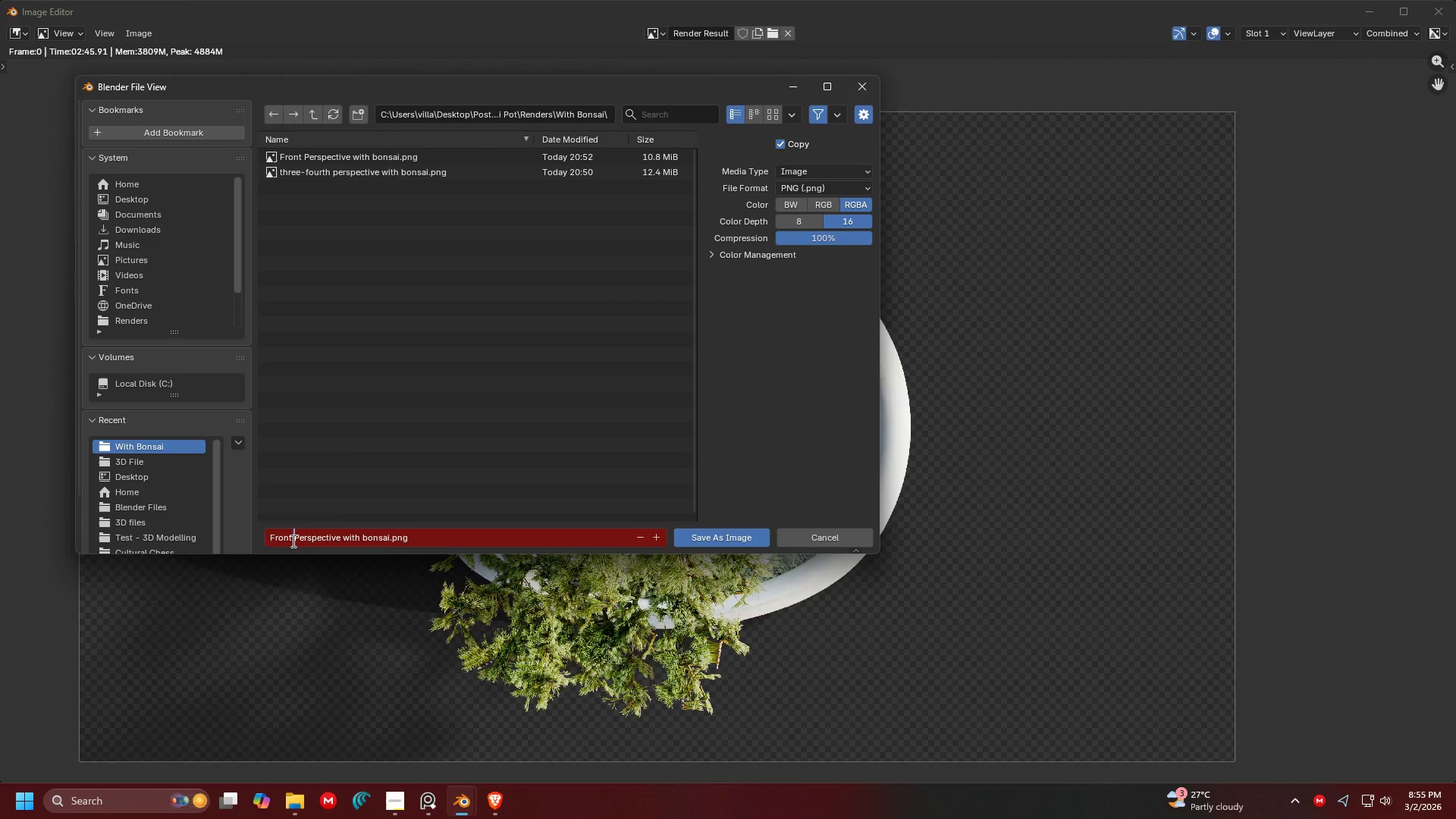 
left_click_drag(start_coordinate=[292, 541], to_coordinate=[231, 541])
 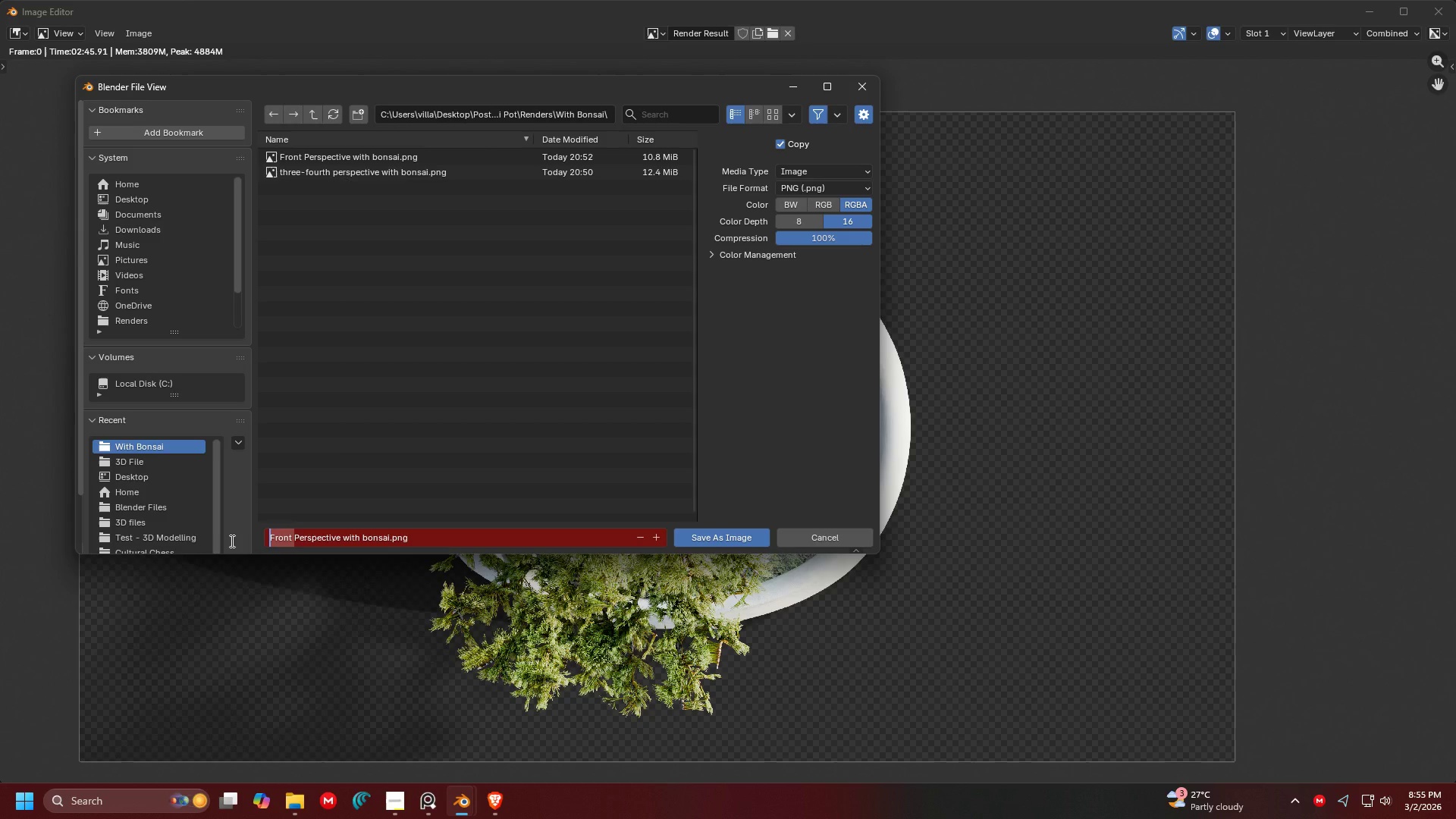 
type(Top-Down )
 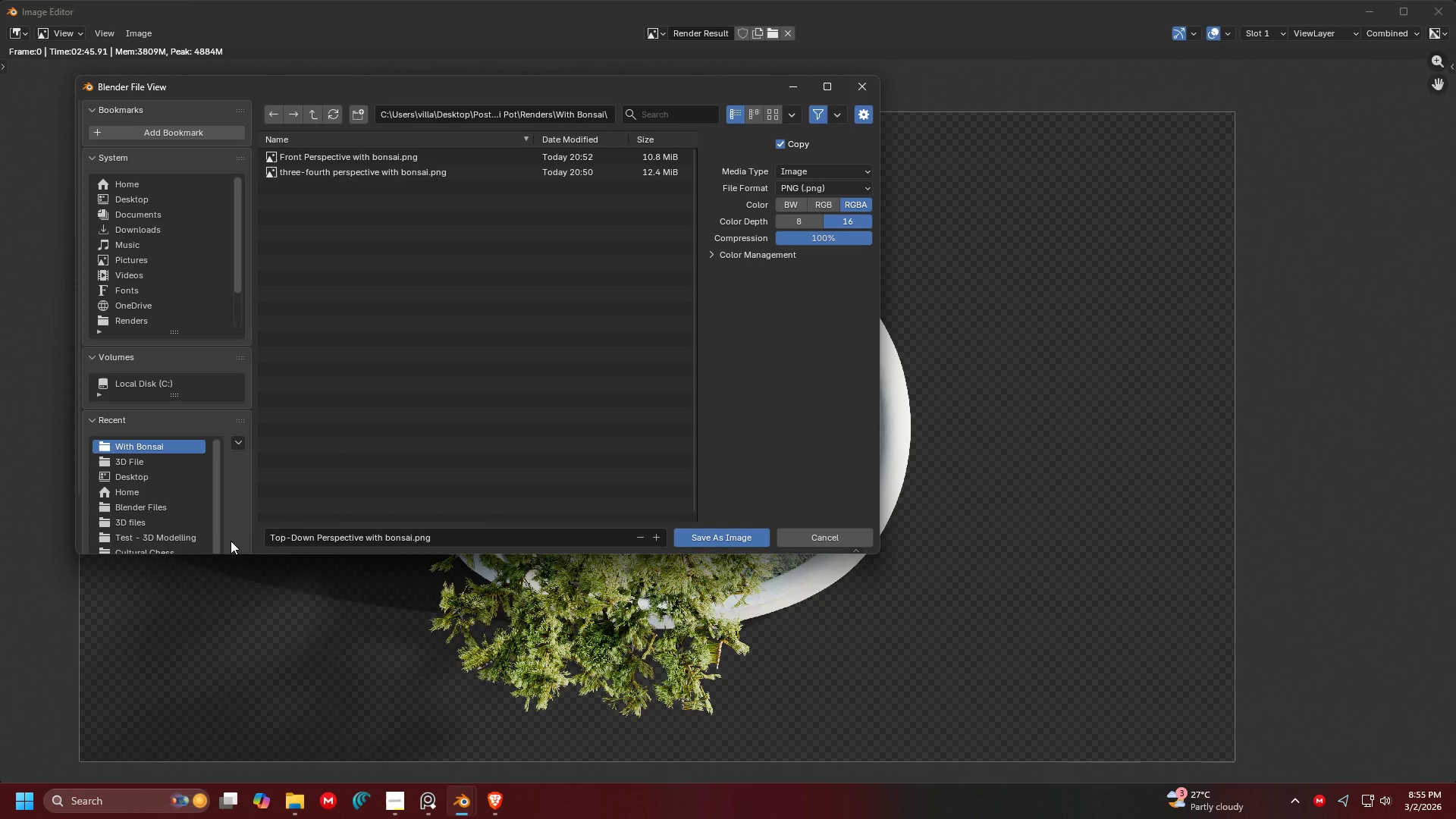 
 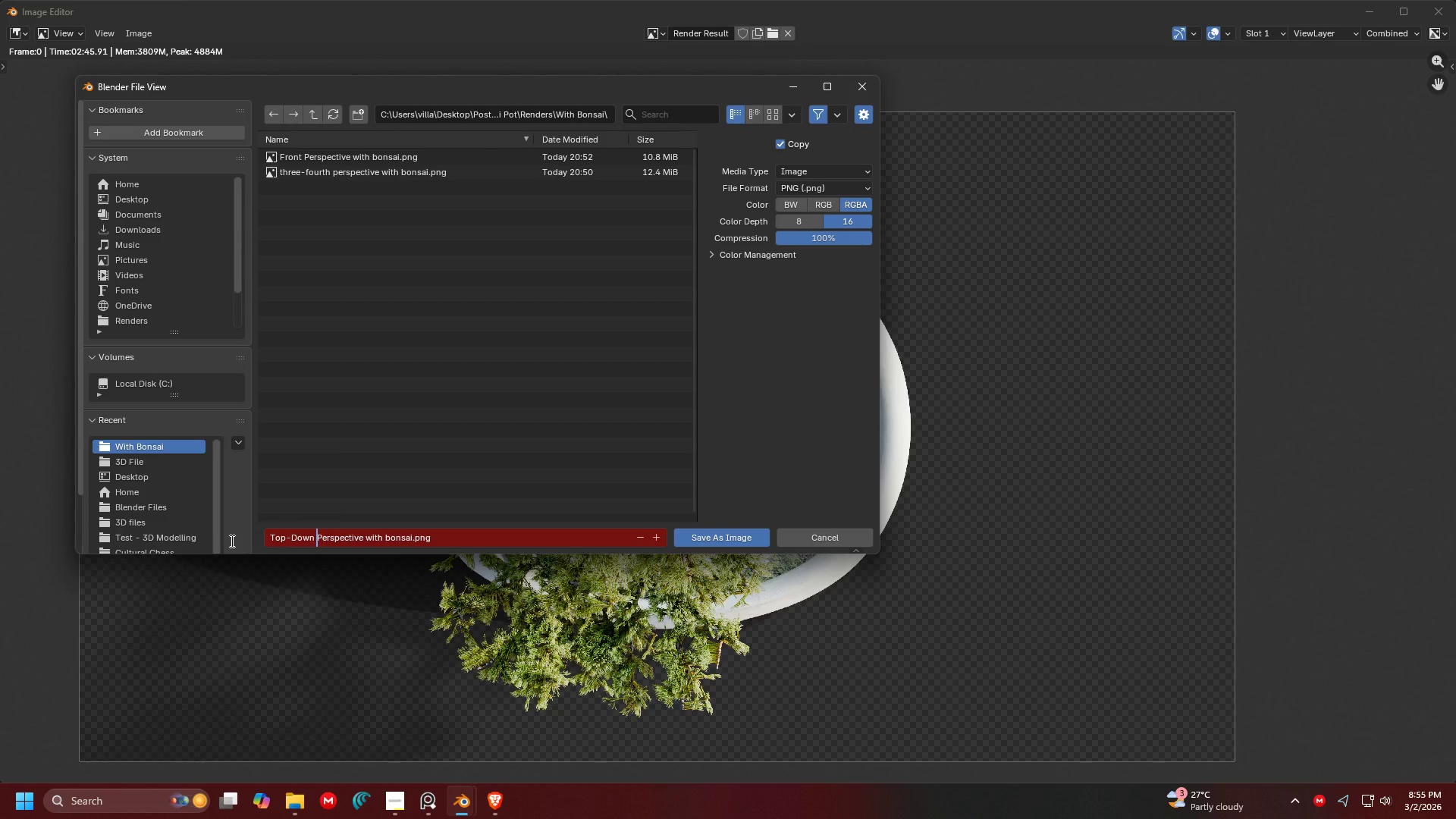 
key(Enter)
 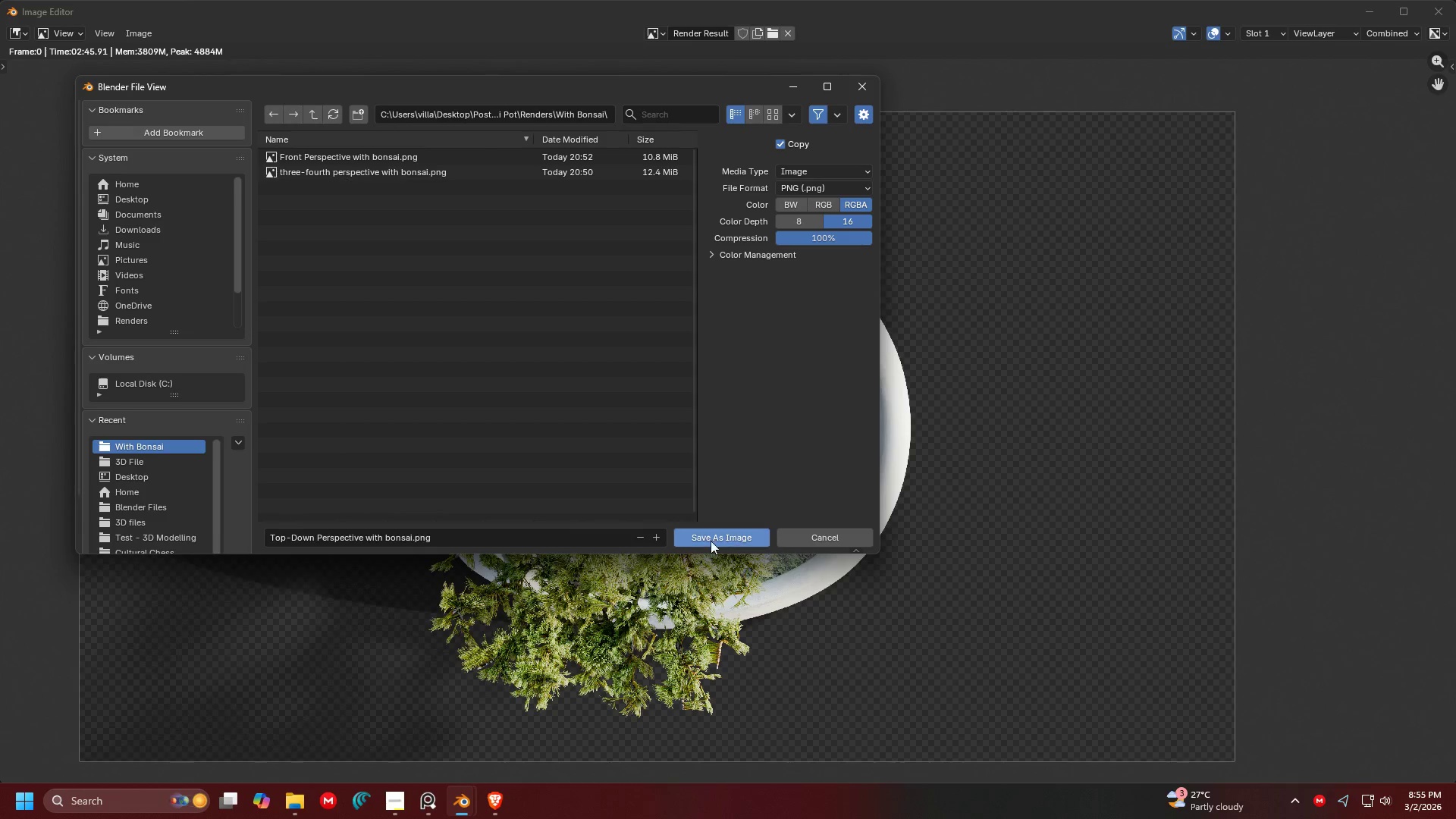 
left_click([707, 537])
 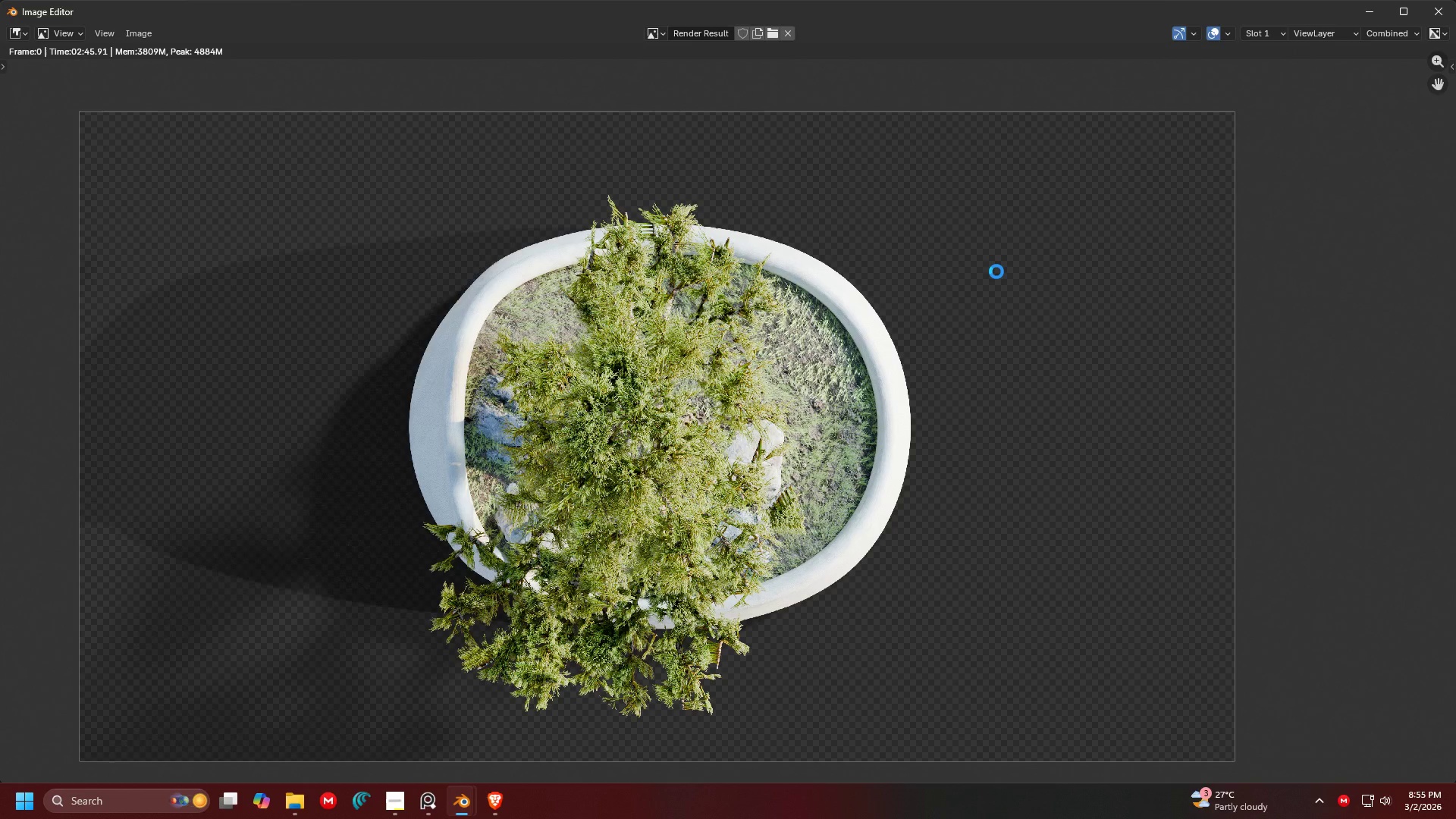 
wait(29.7)
 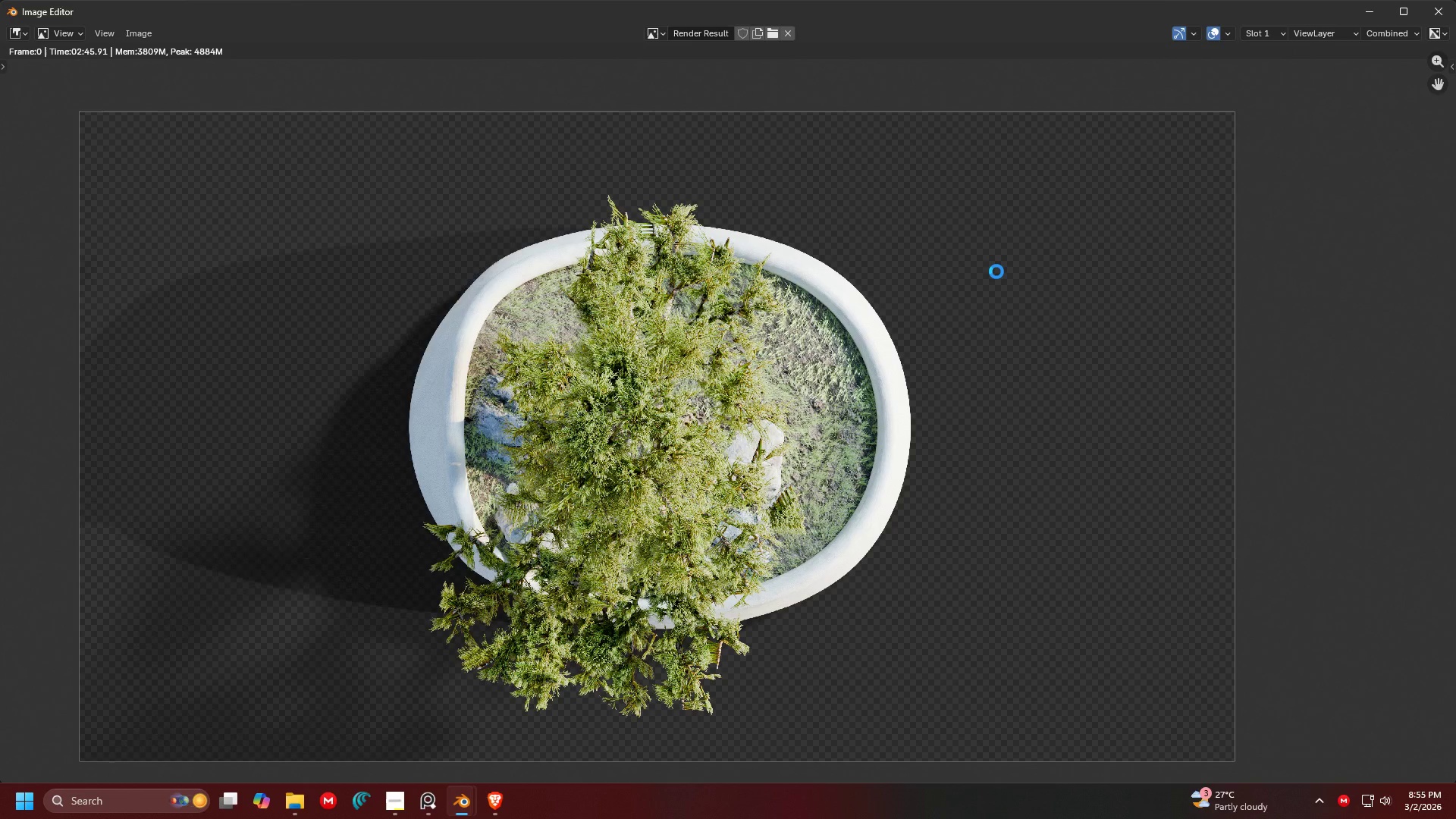 
left_click([291, 804])
 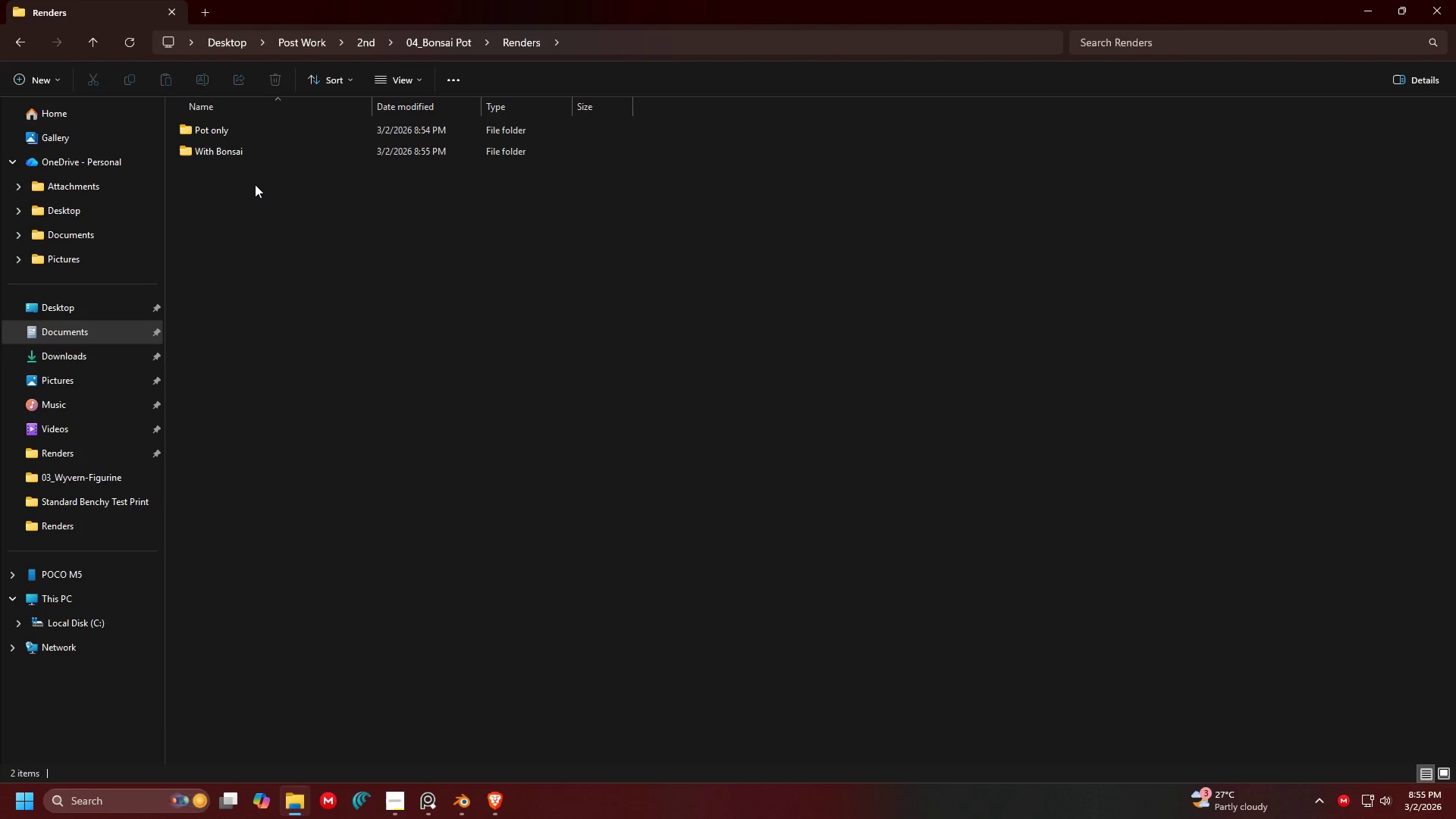 
double_click([258, 152])
 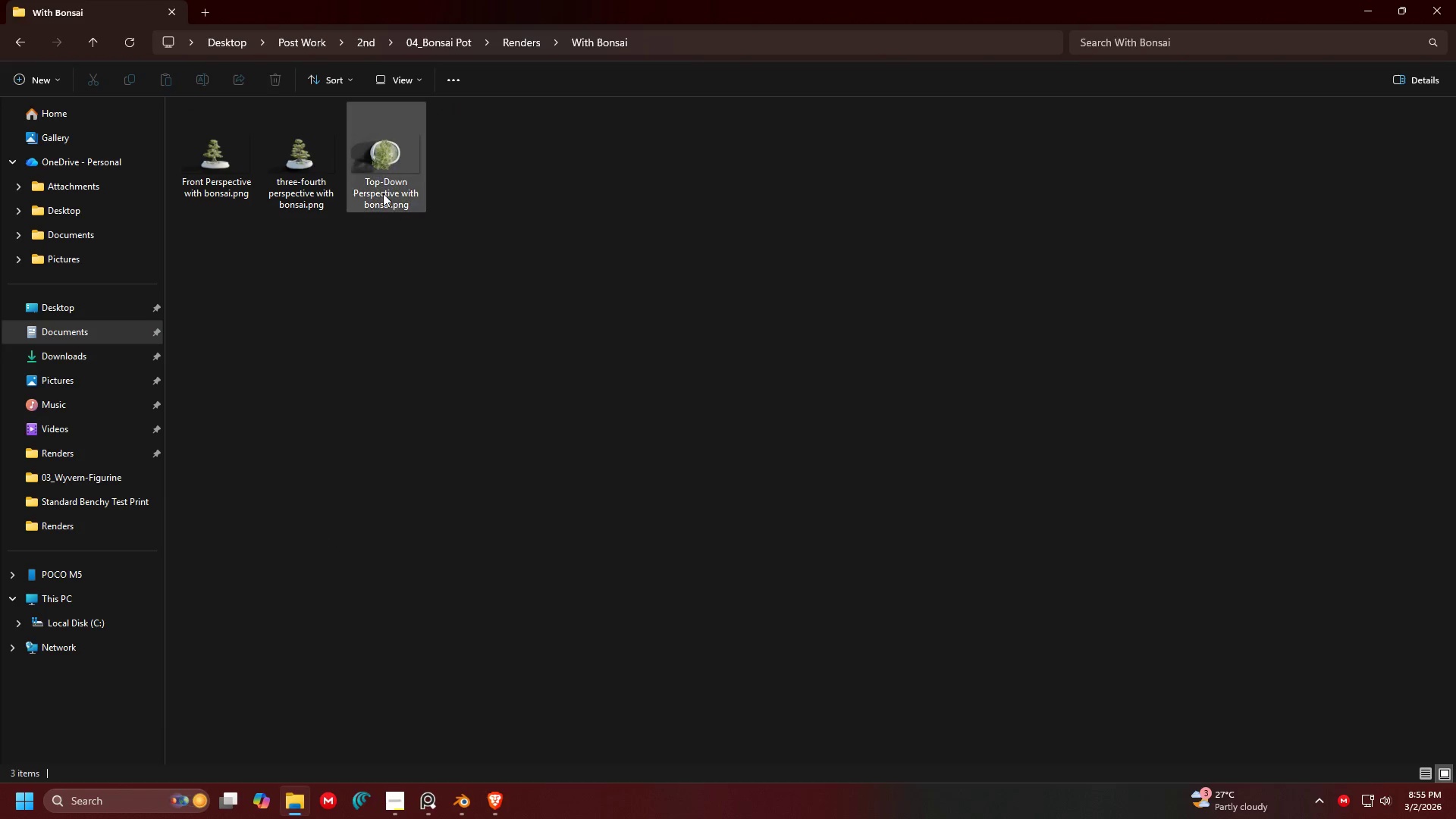 
hold_key(key=ControlLeft, duration=1.5)
 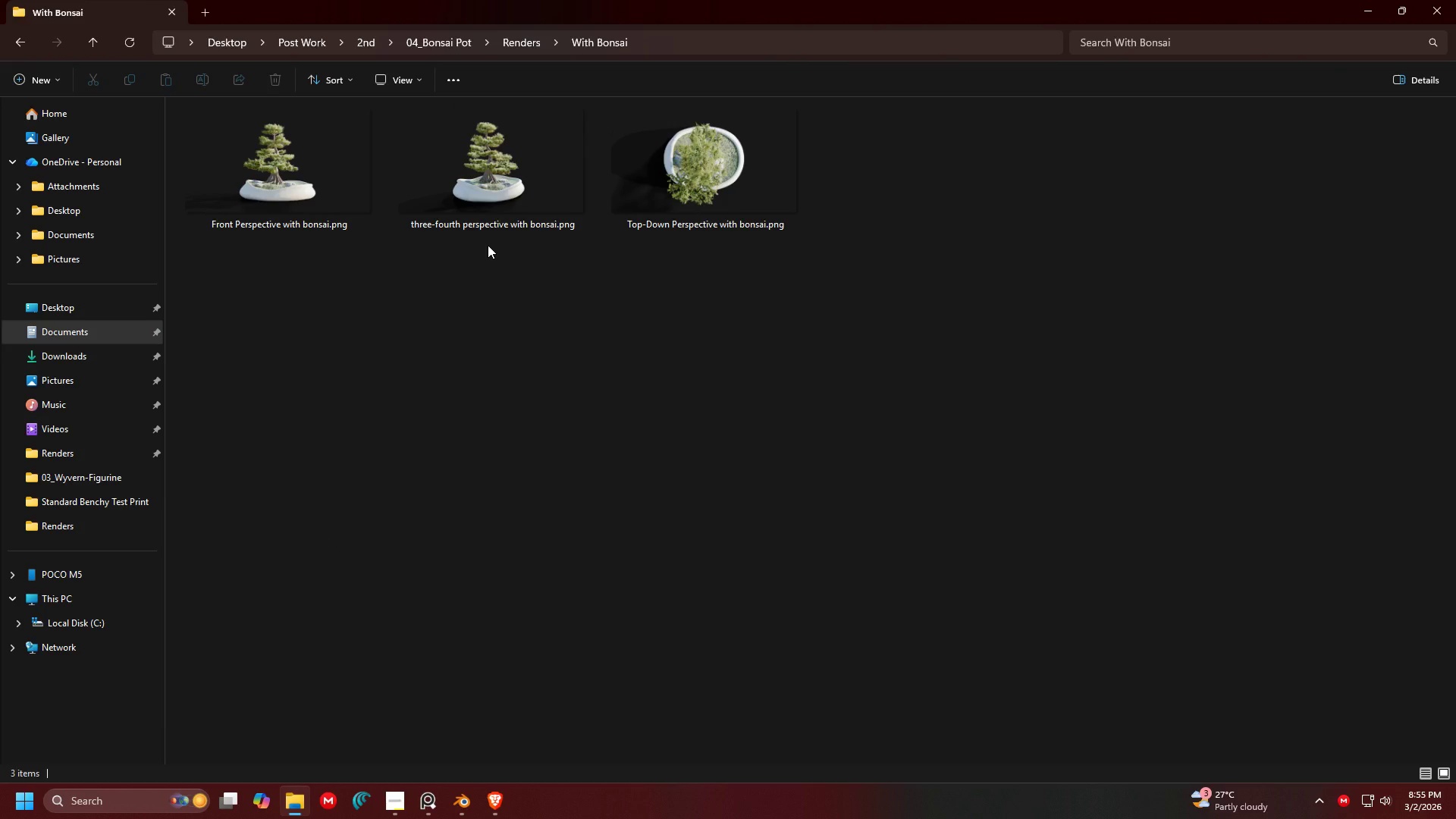 
hold_key(key=ControlLeft, duration=0.61)
 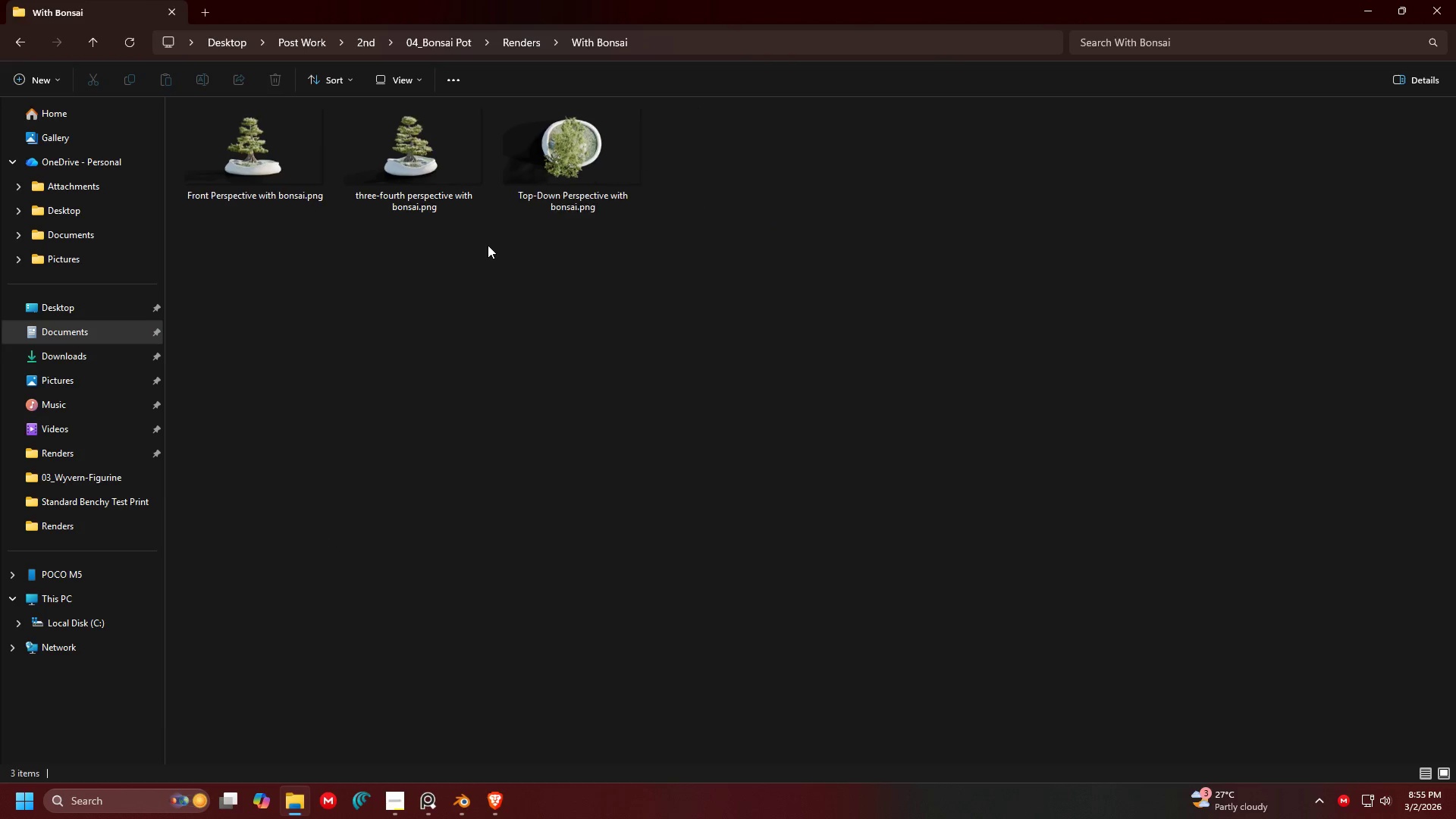 
hold_key(key=ControlLeft, duration=0.61)
 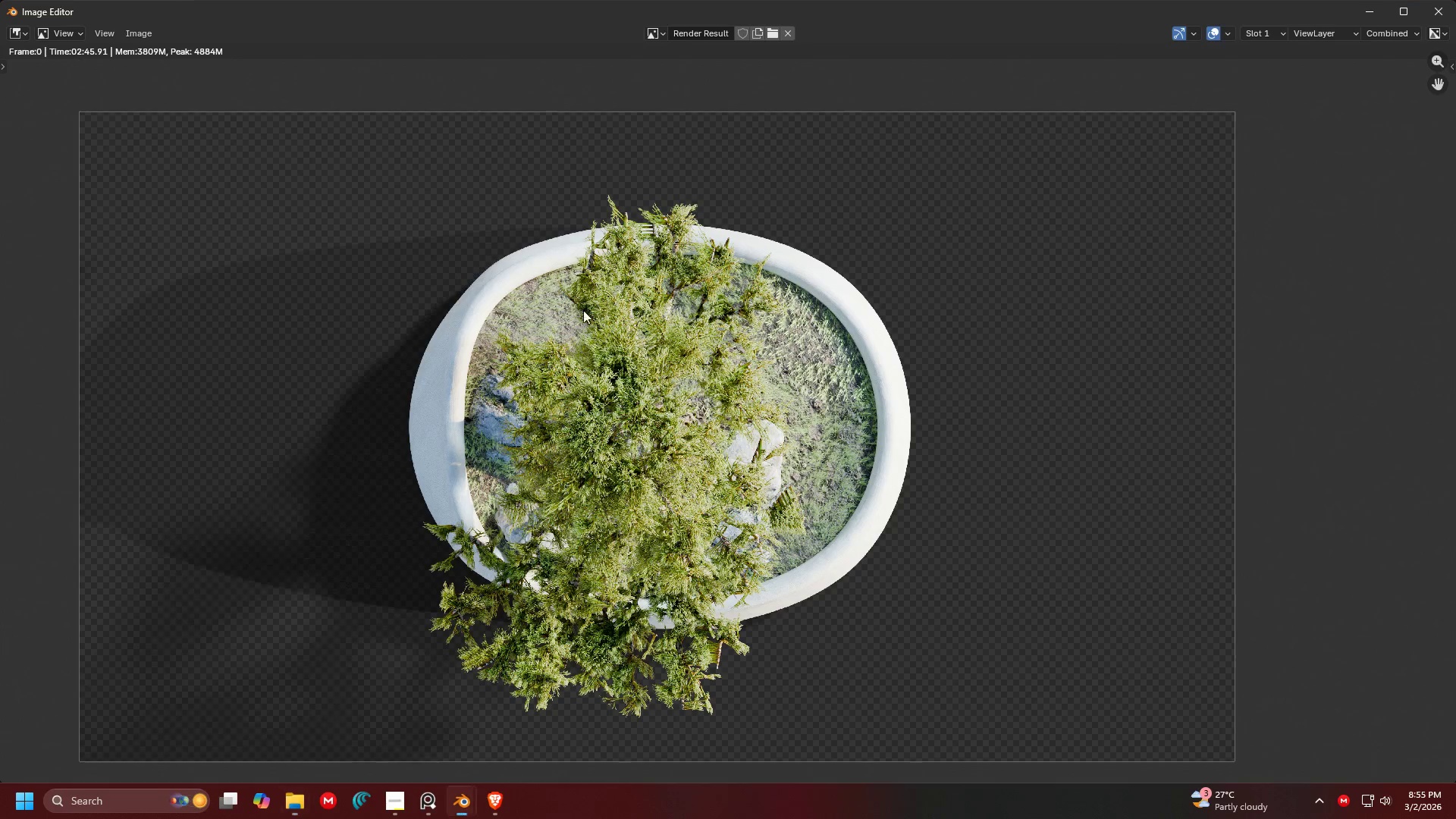 
scroll: coordinate [487, 252], scroll_direction: up, amount: 25.0
 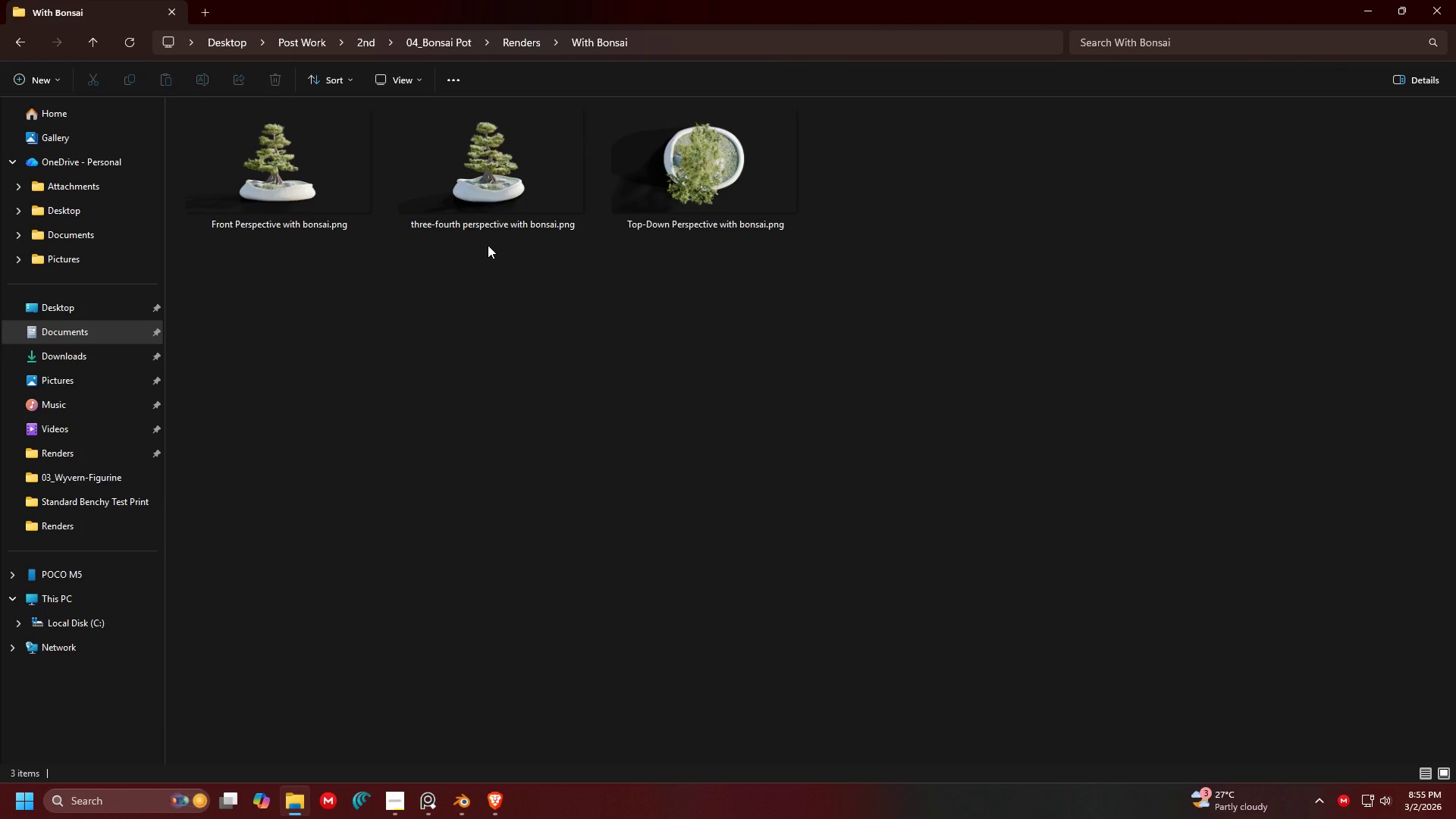 
key(Alt+AltLeft)
 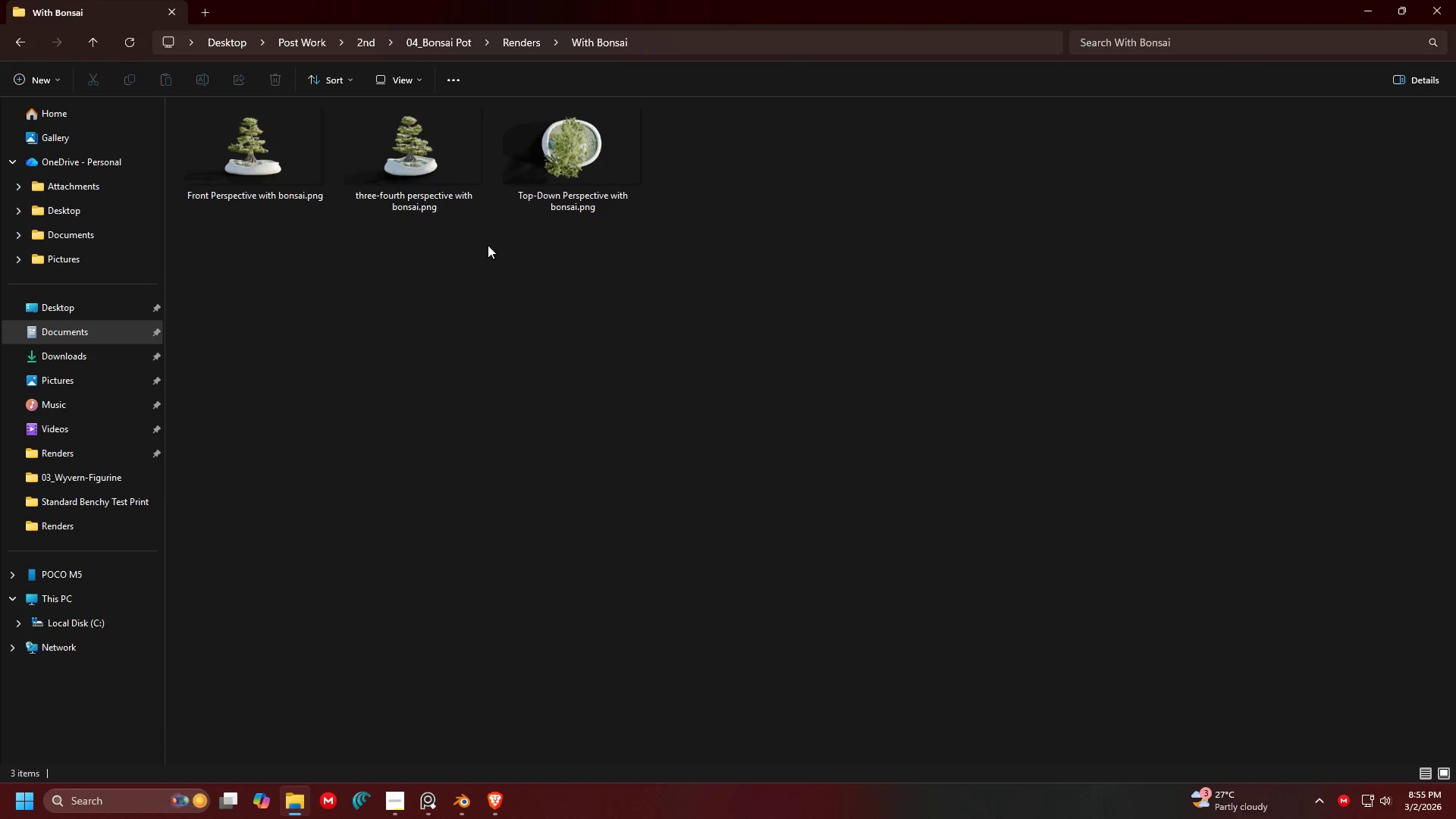 
key(Alt+Tab)
 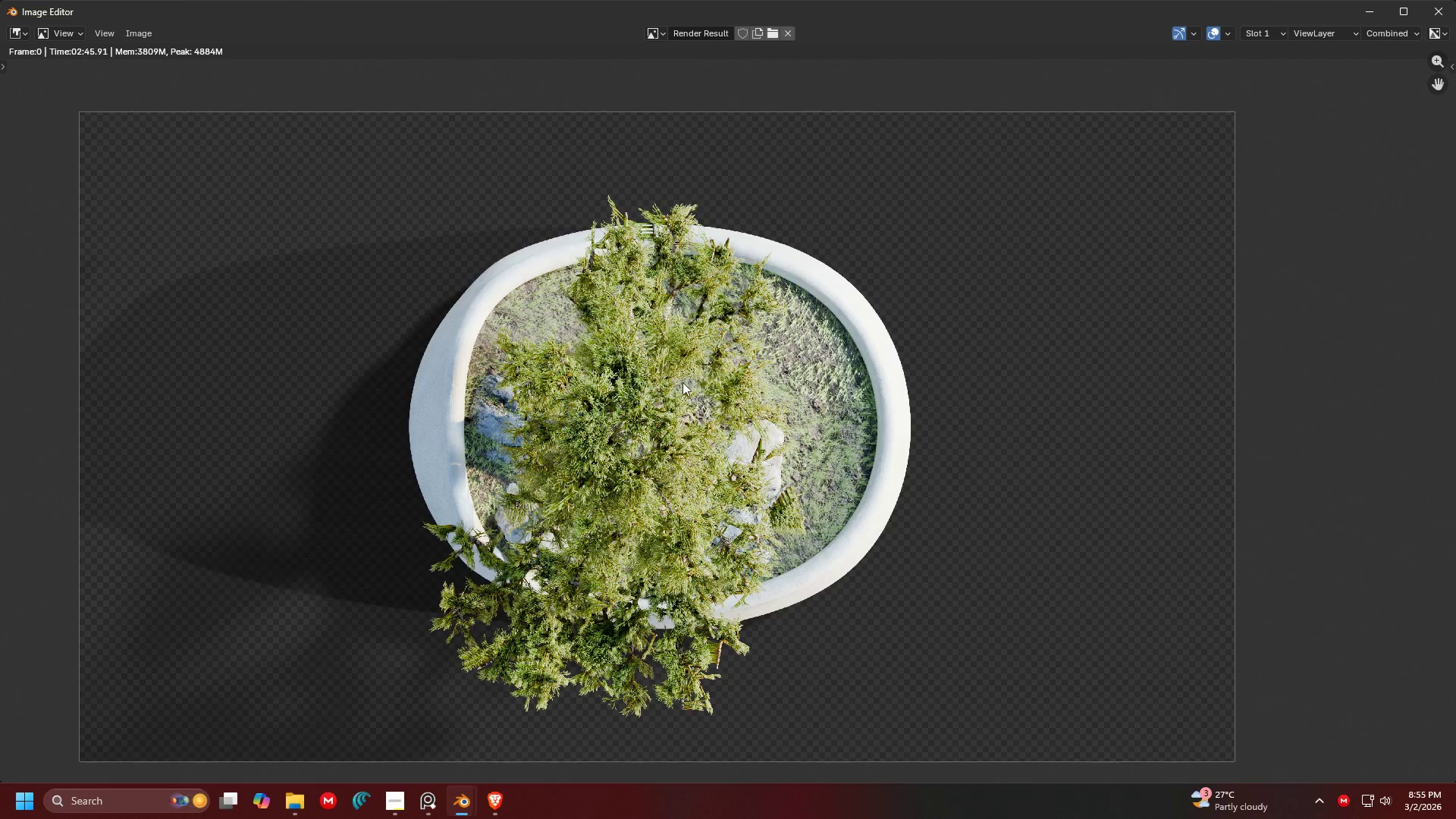 
scroll: coordinate [810, 347], scroll_direction: down, amount: 7.0
 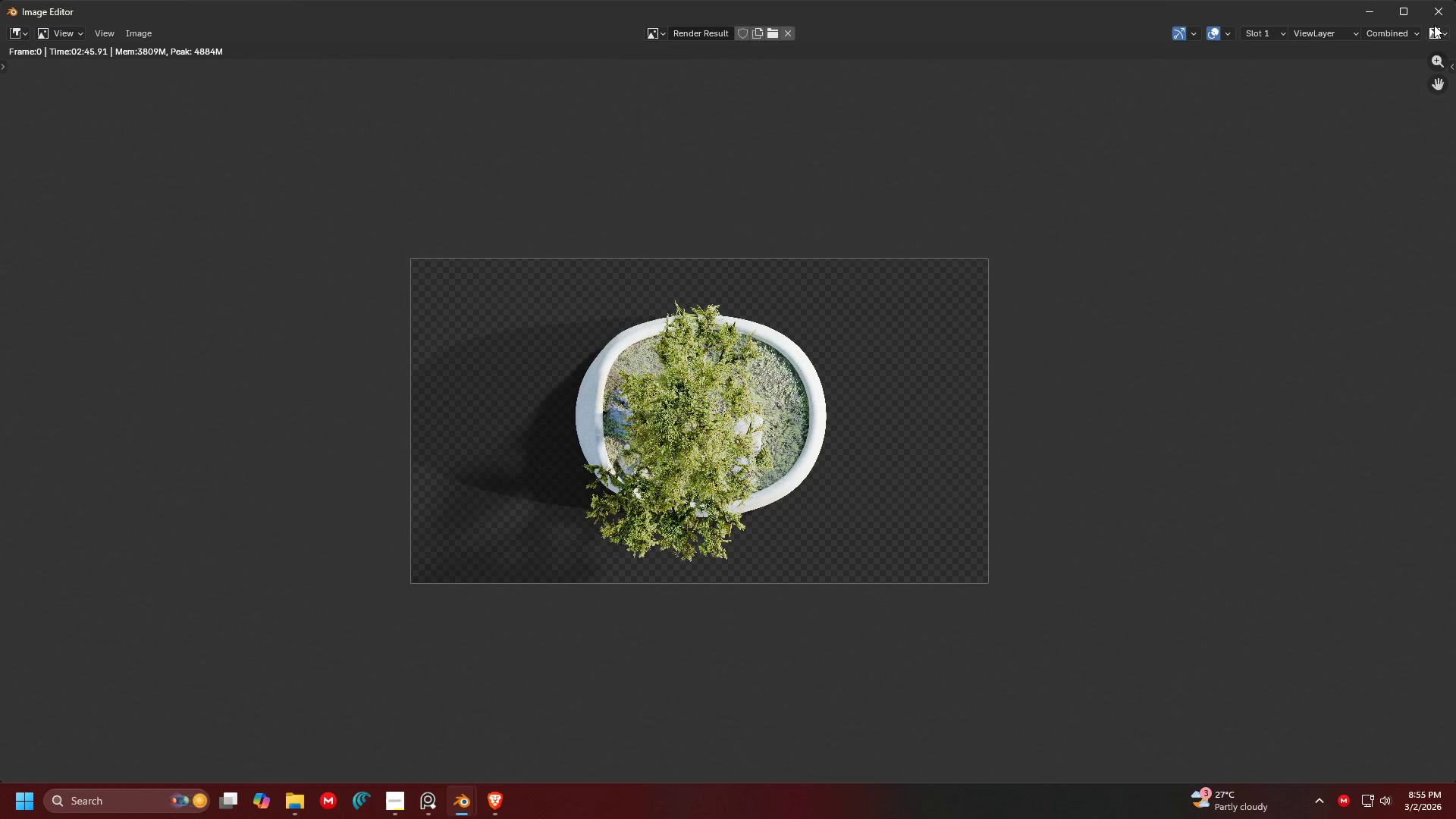 
left_click([1447, 17])
 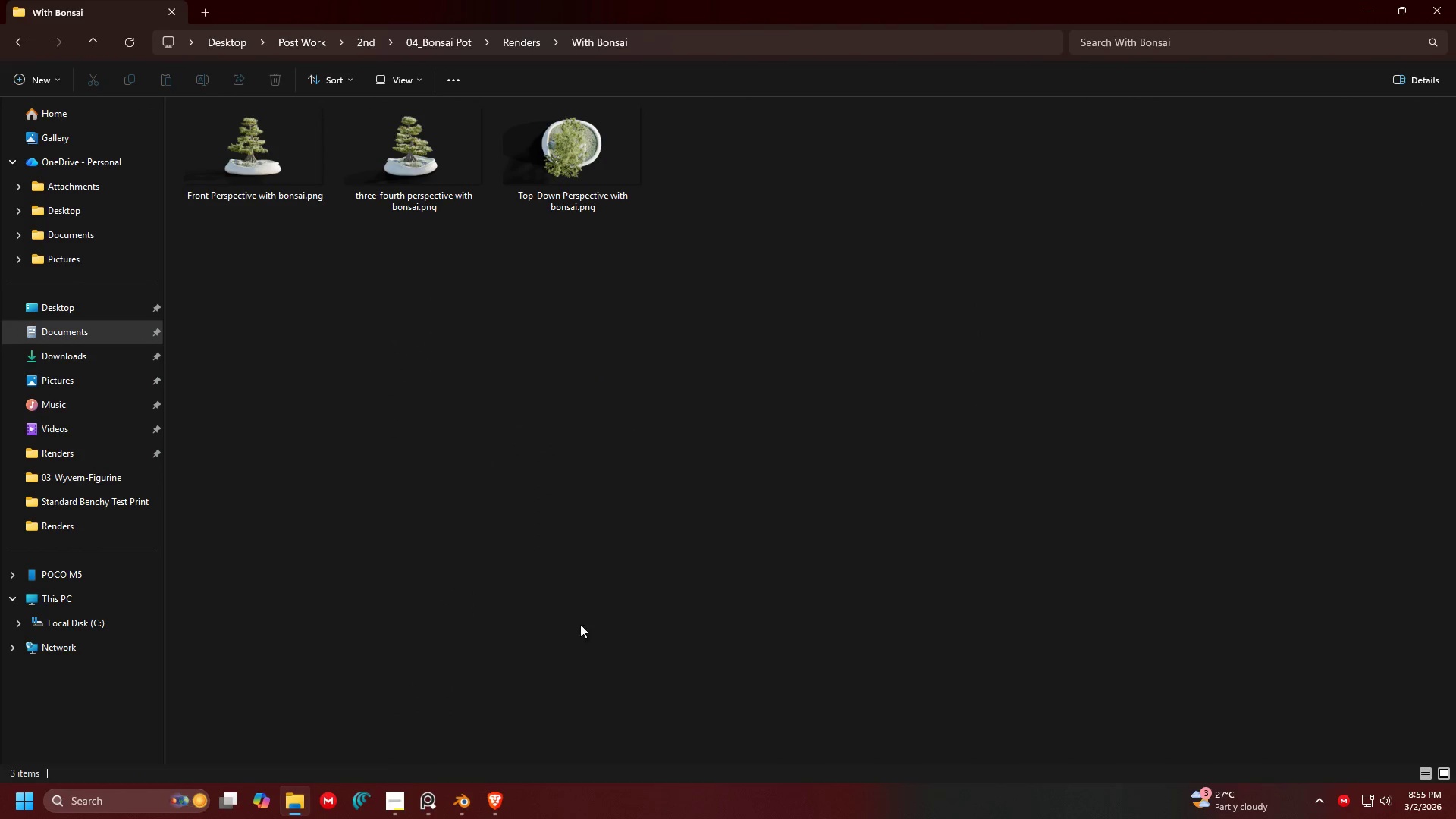 
left_click([470, 799])
 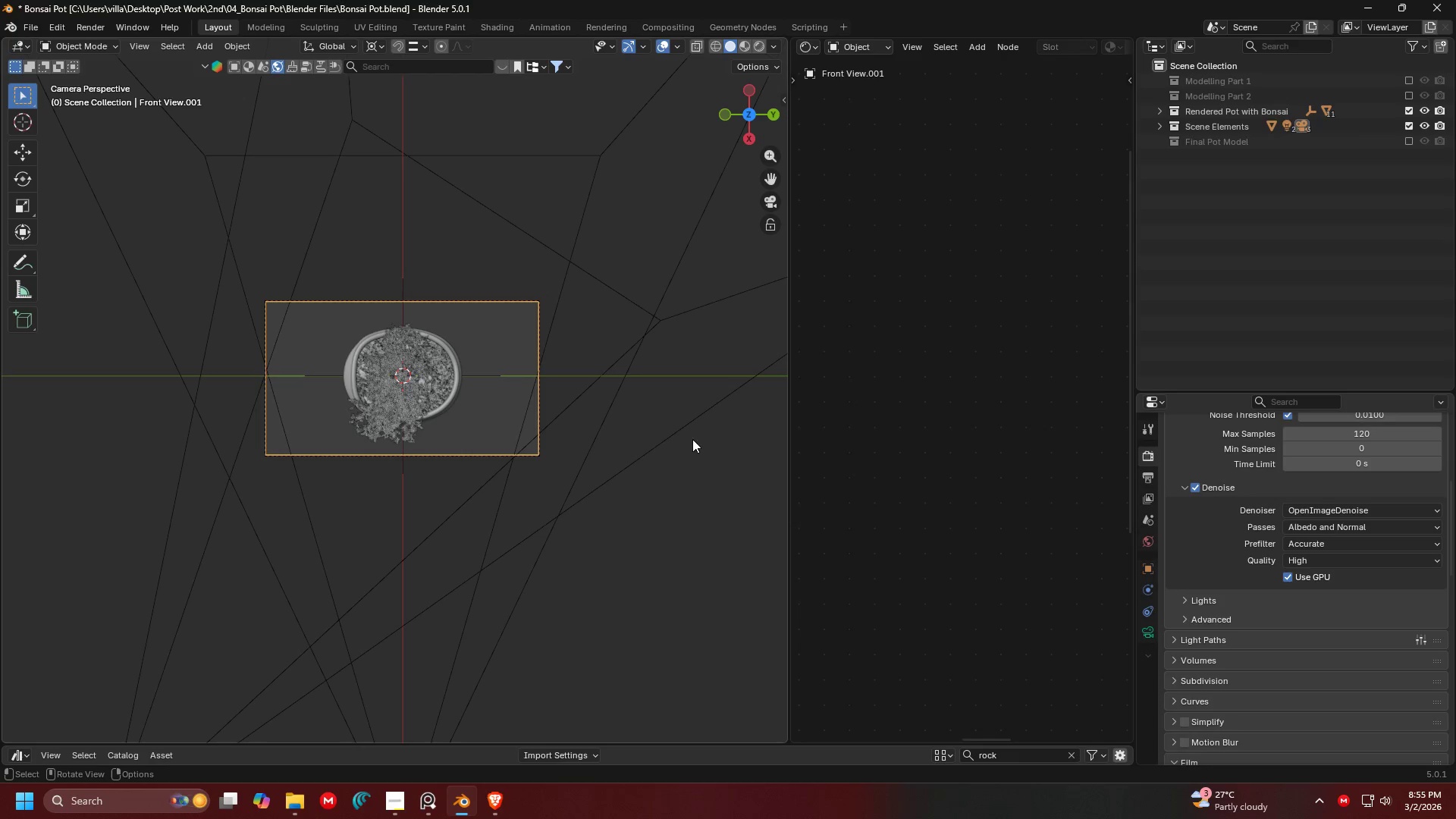 
key(Shift+ShiftLeft)
 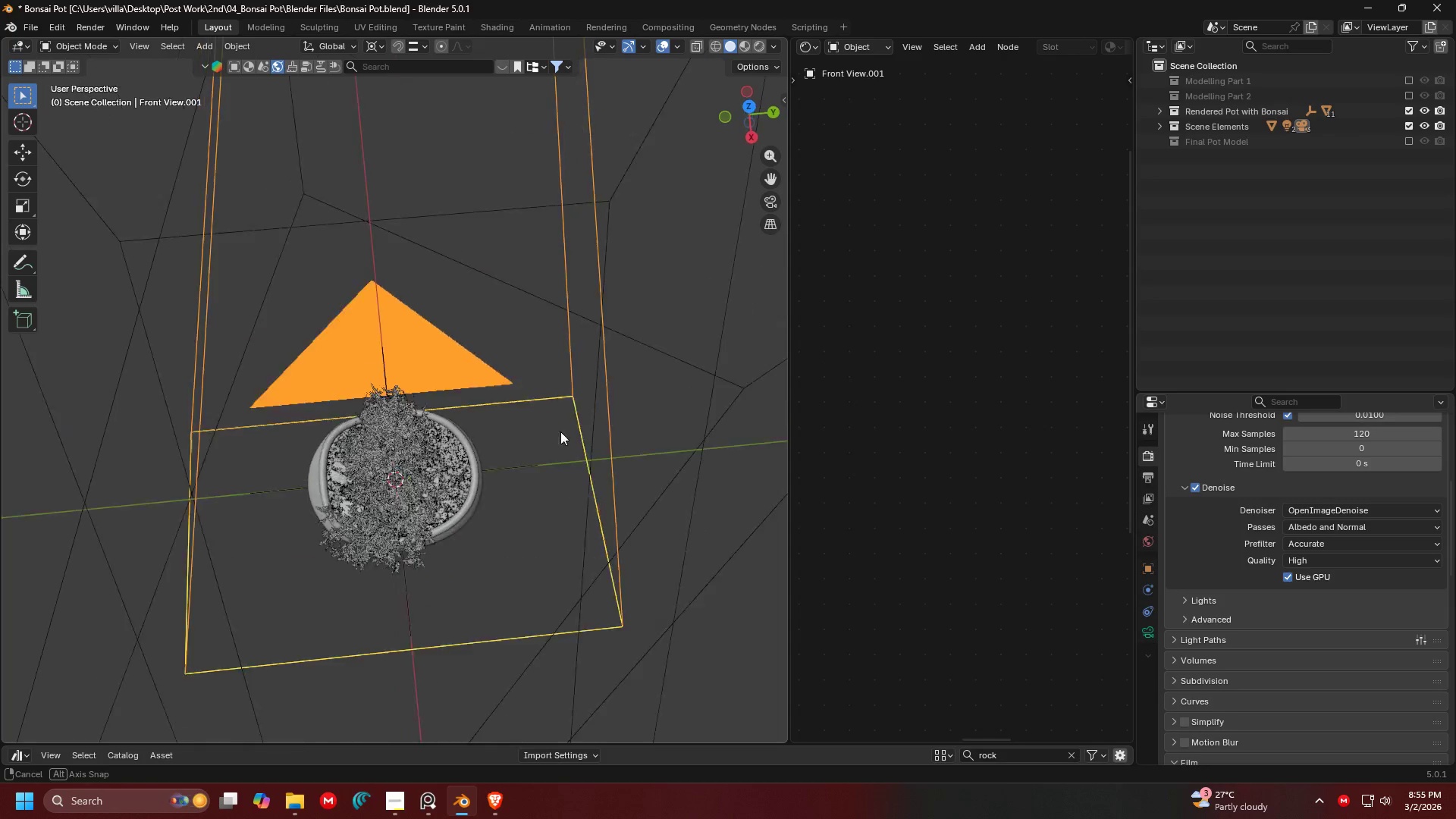 
scroll: coordinate [568, 416], scroll_direction: down, amount: 5.0
 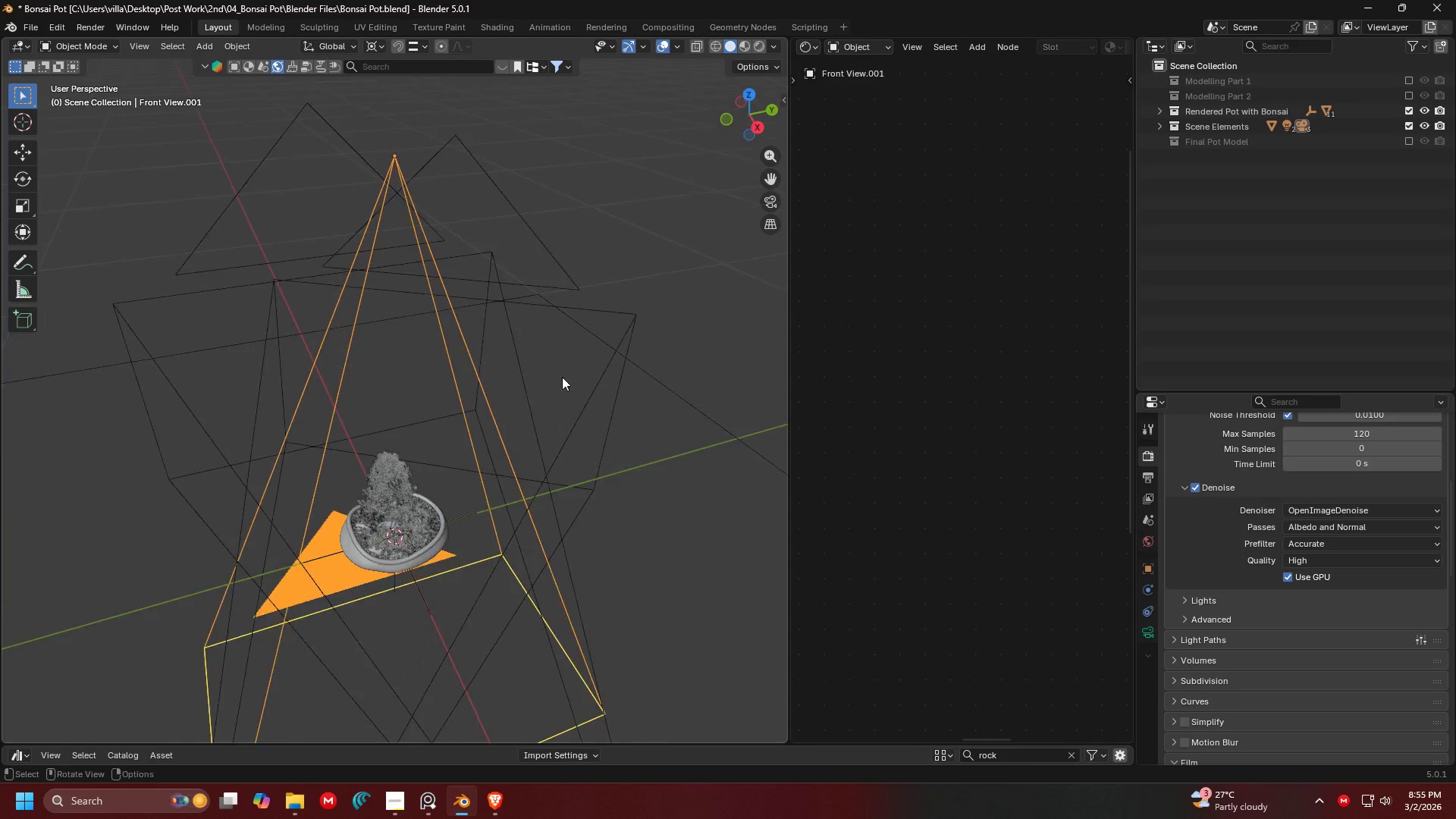 
key(Shift+ShiftLeft)
 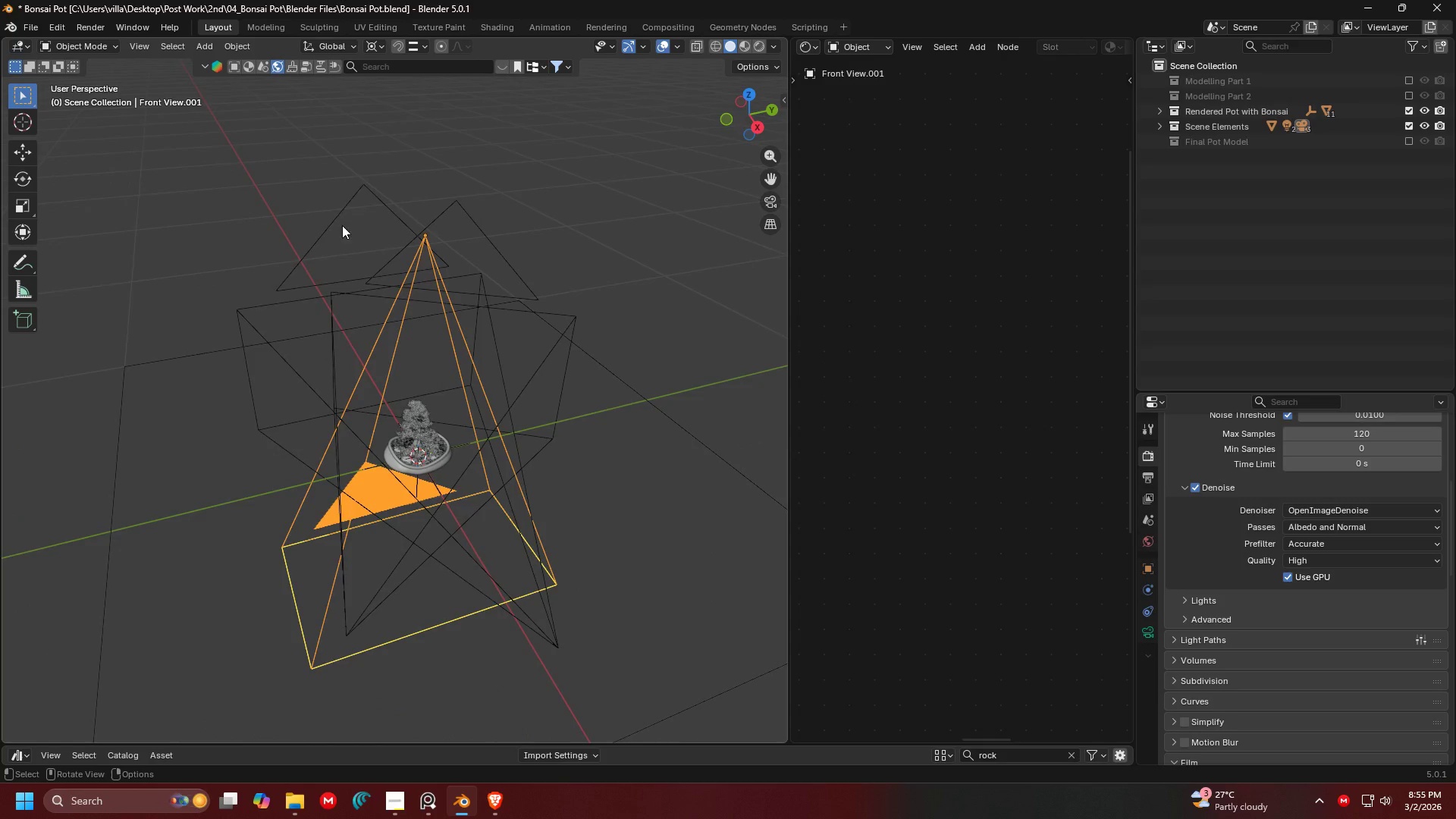 
scroll: coordinate [509, 370], scroll_direction: down, amount: 3.0
 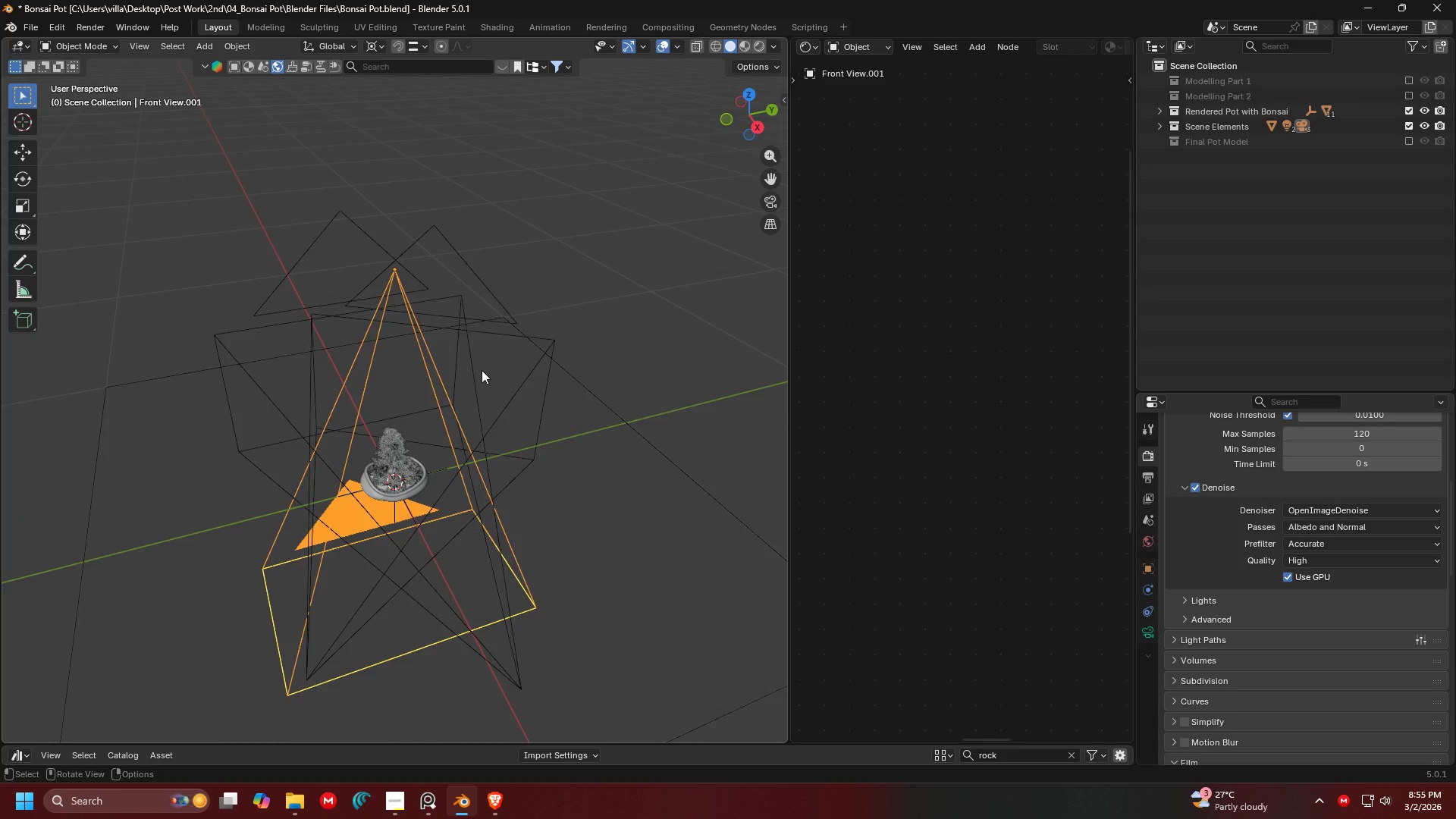 
left_click([332, 206])
 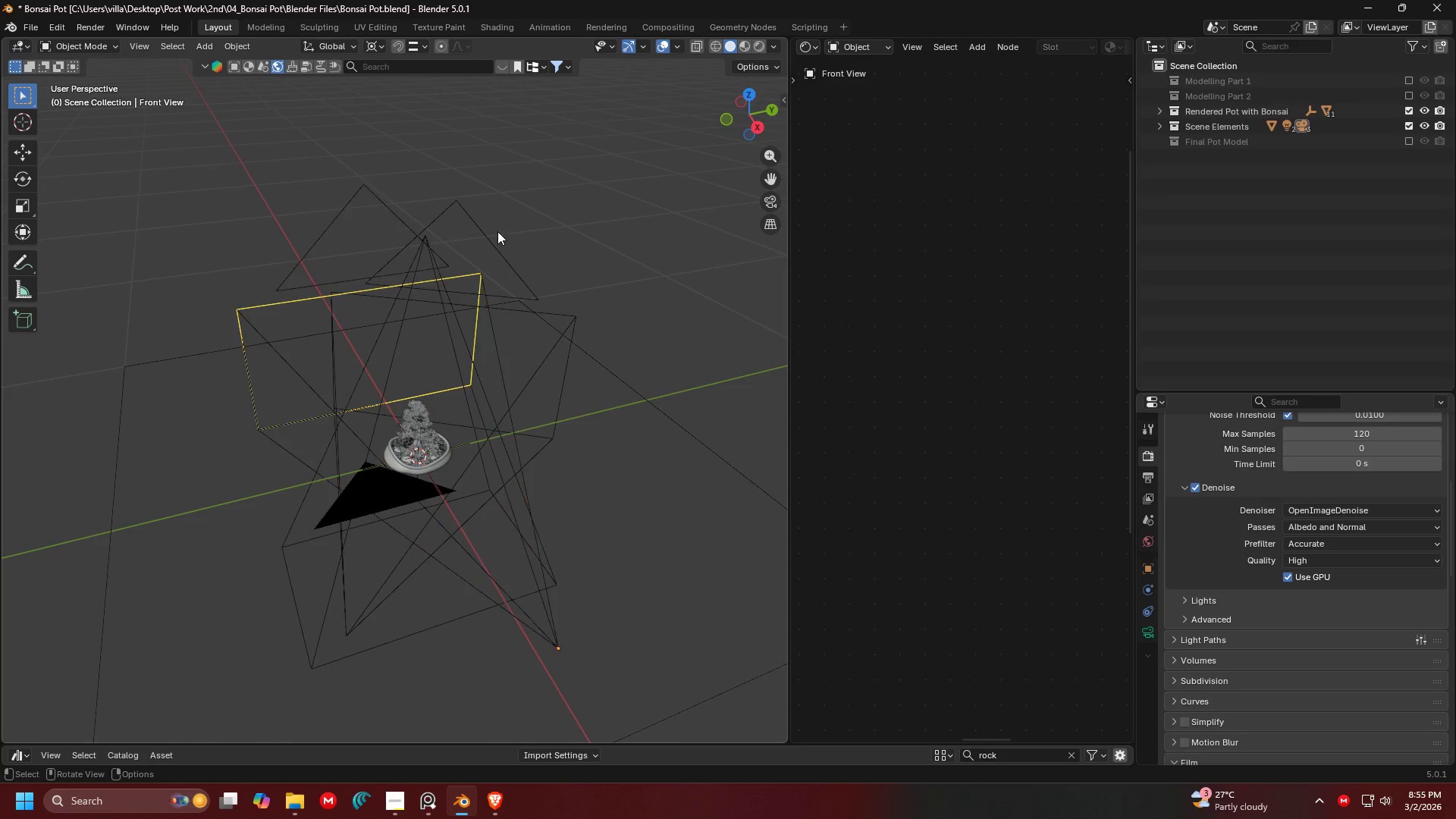 
triple_click([494, 232])
 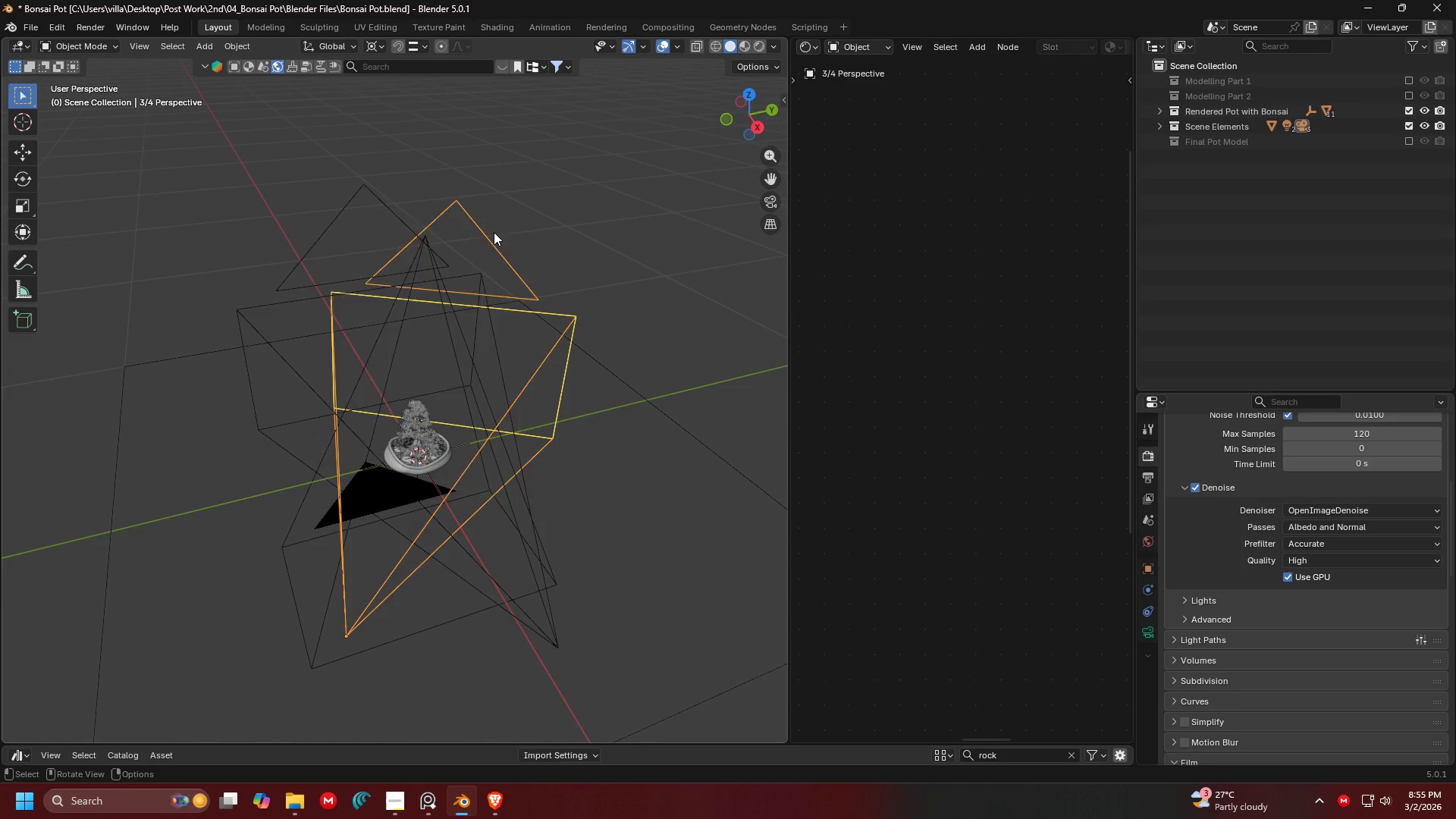 
right_click([494, 232])
 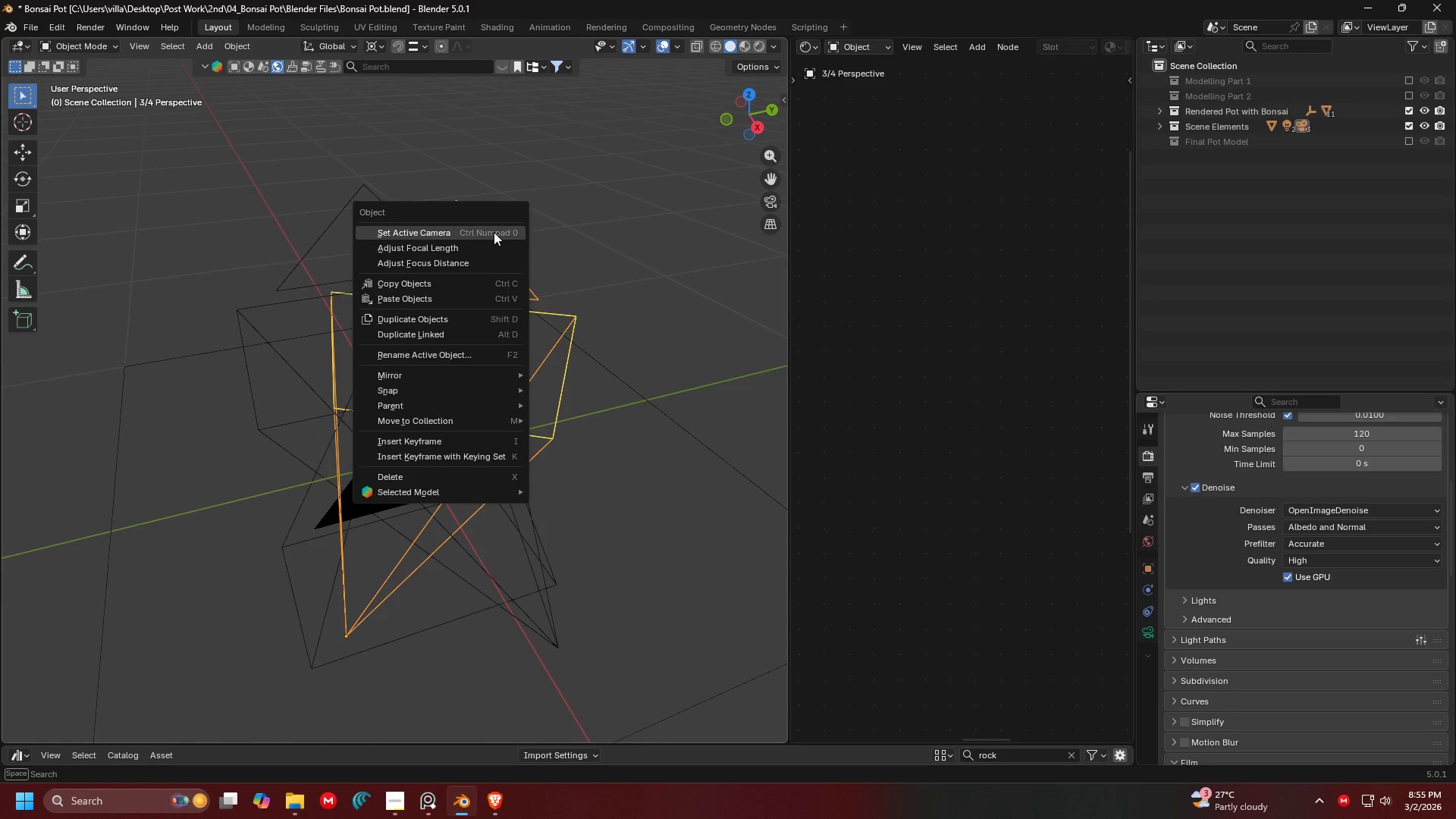 
left_click([494, 232])
 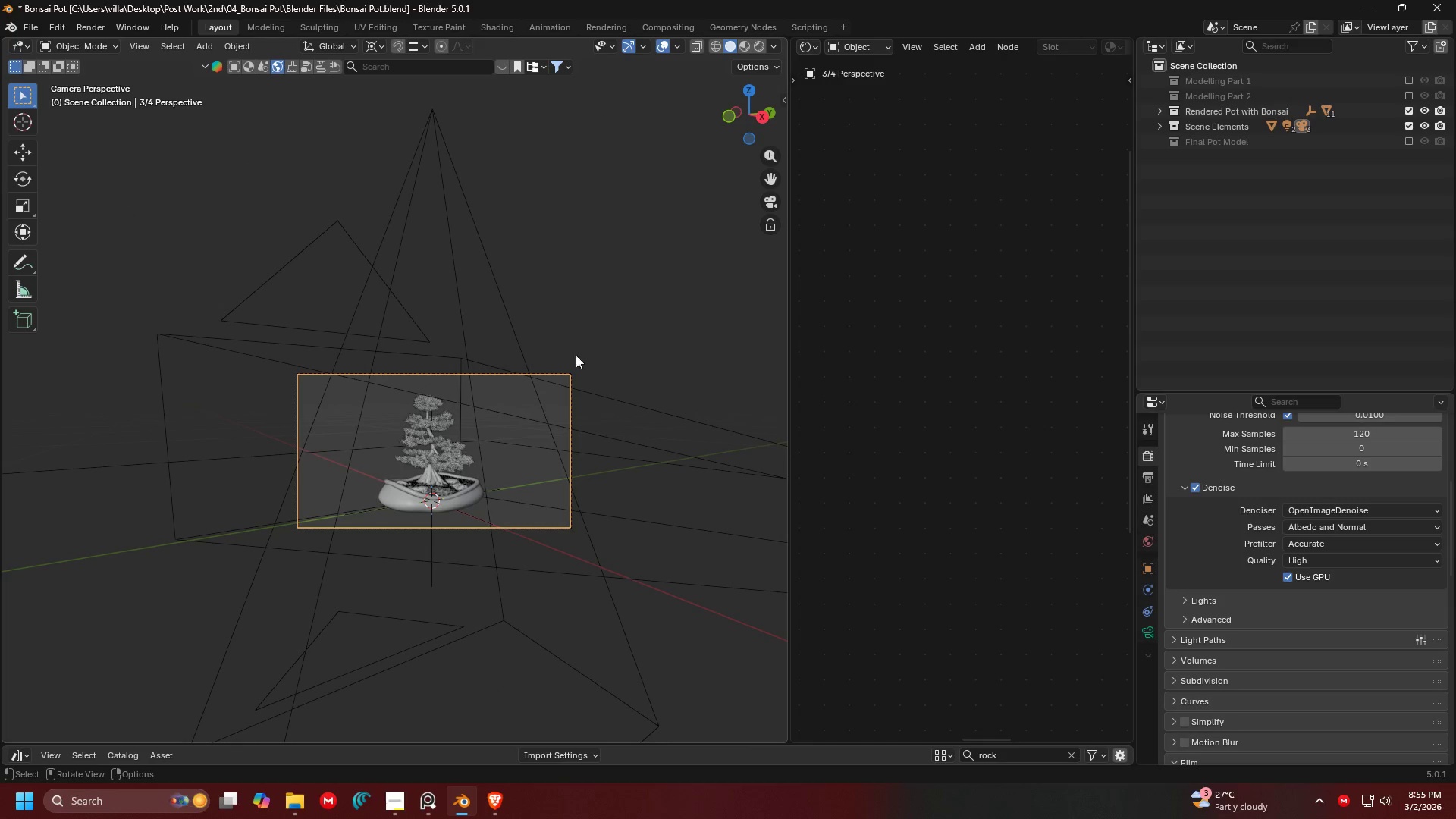 
hold_key(key=ShiftLeft, duration=0.33)
 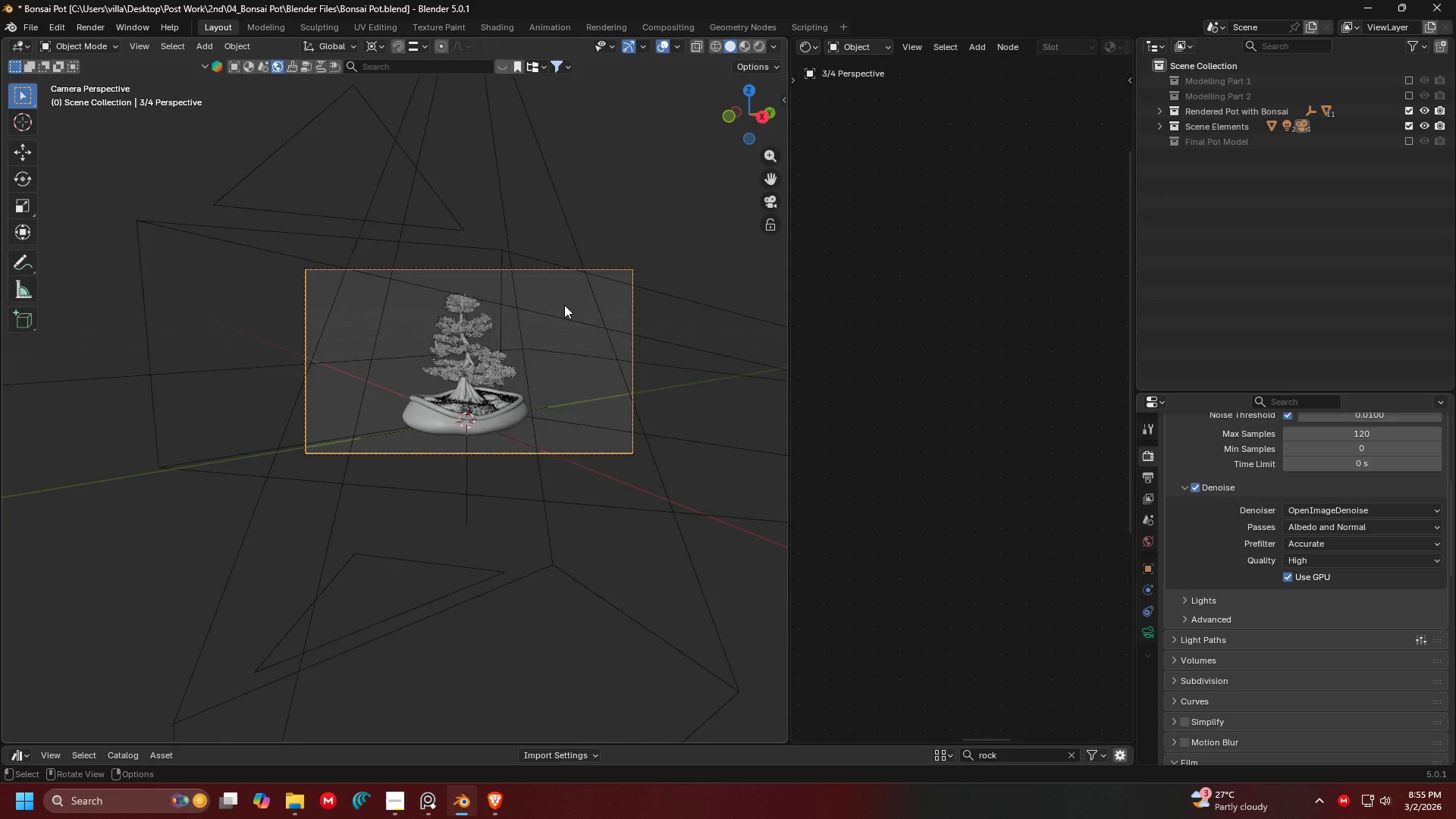 
key(Shift+ShiftLeft)
 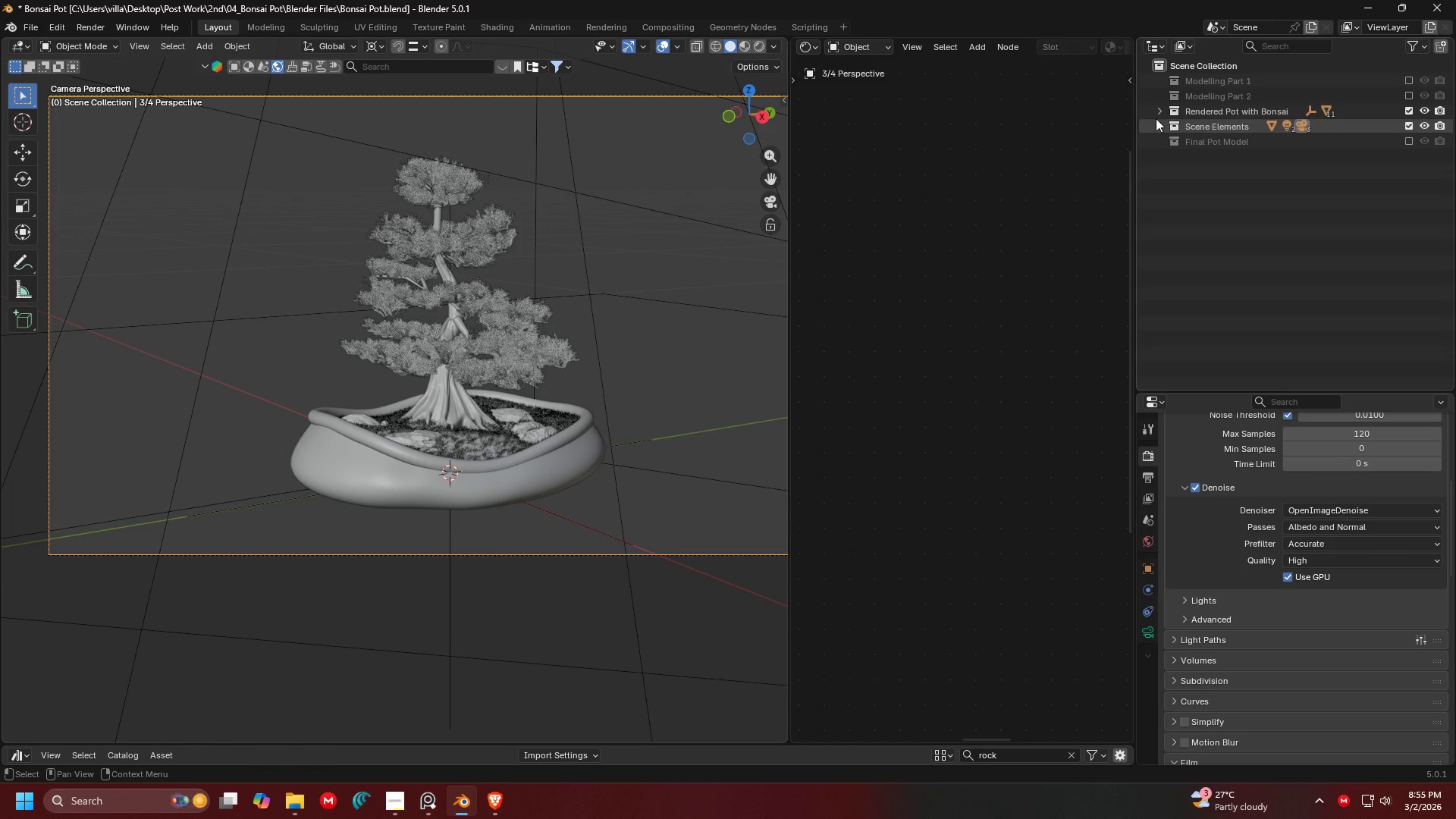 
scroll: coordinate [564, 305], scroll_direction: up, amount: 6.0
 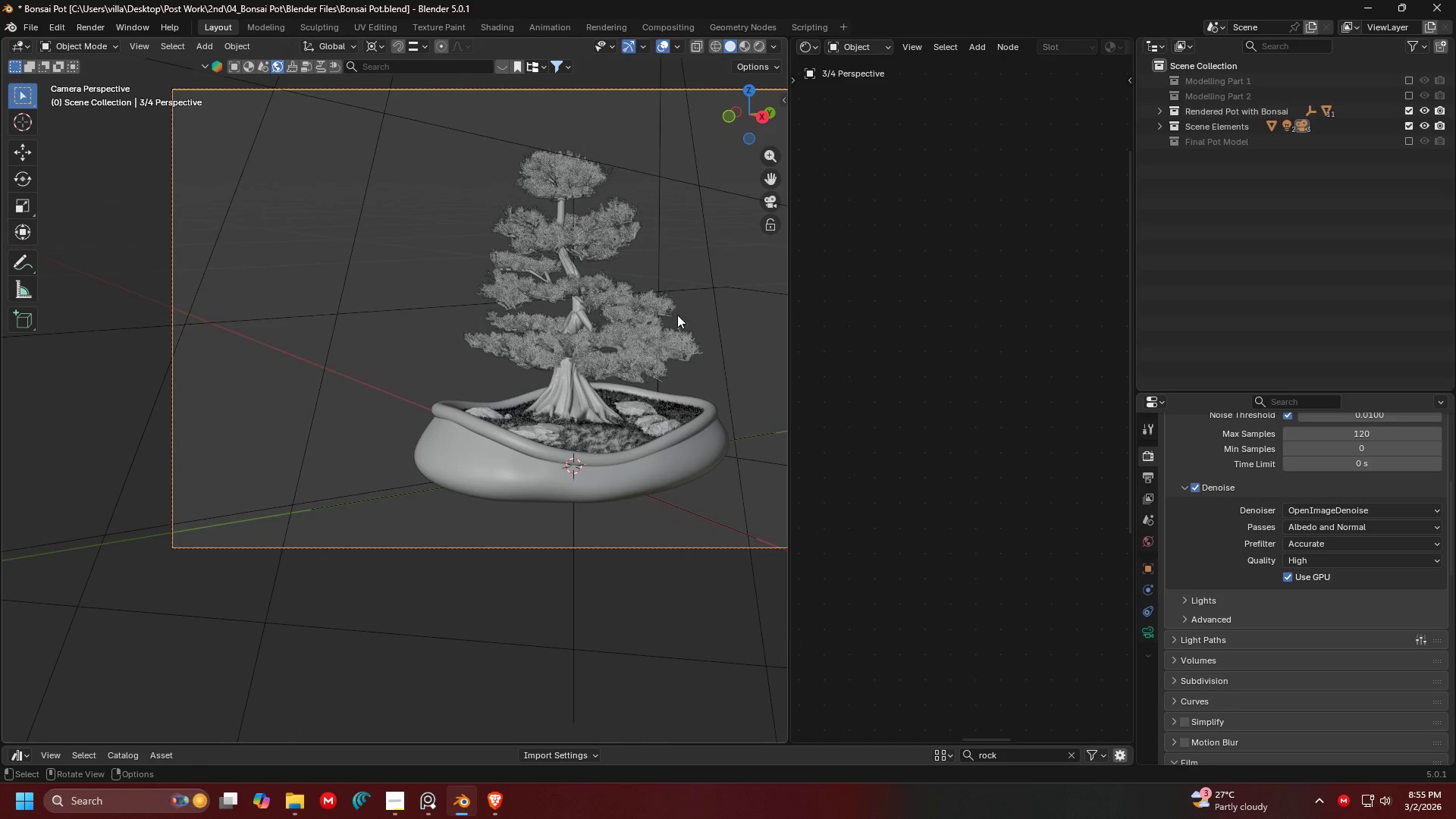 
left_click([1159, 105])
 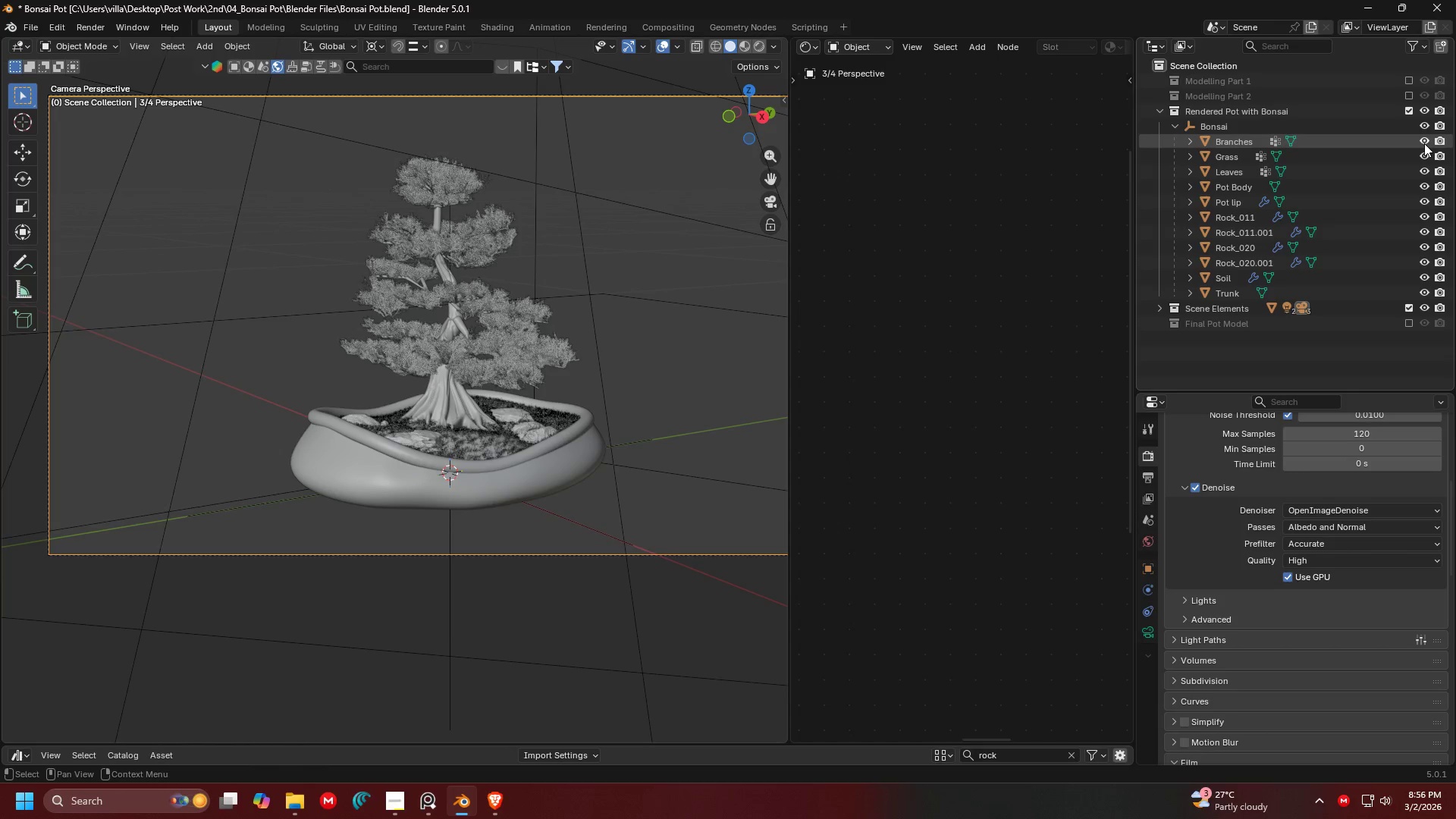 
double_click([1443, 143])
 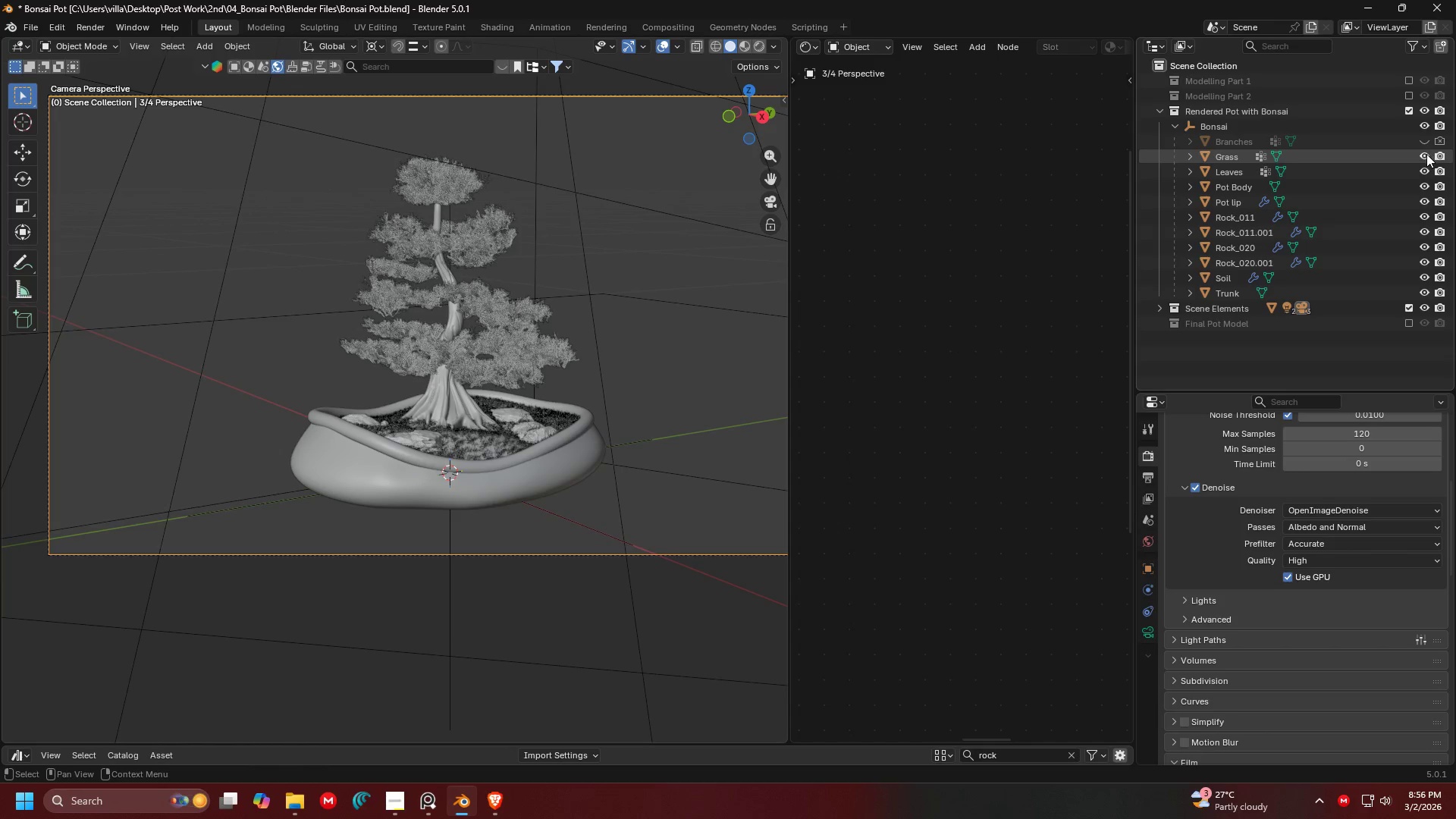 
double_click([1441, 154])
 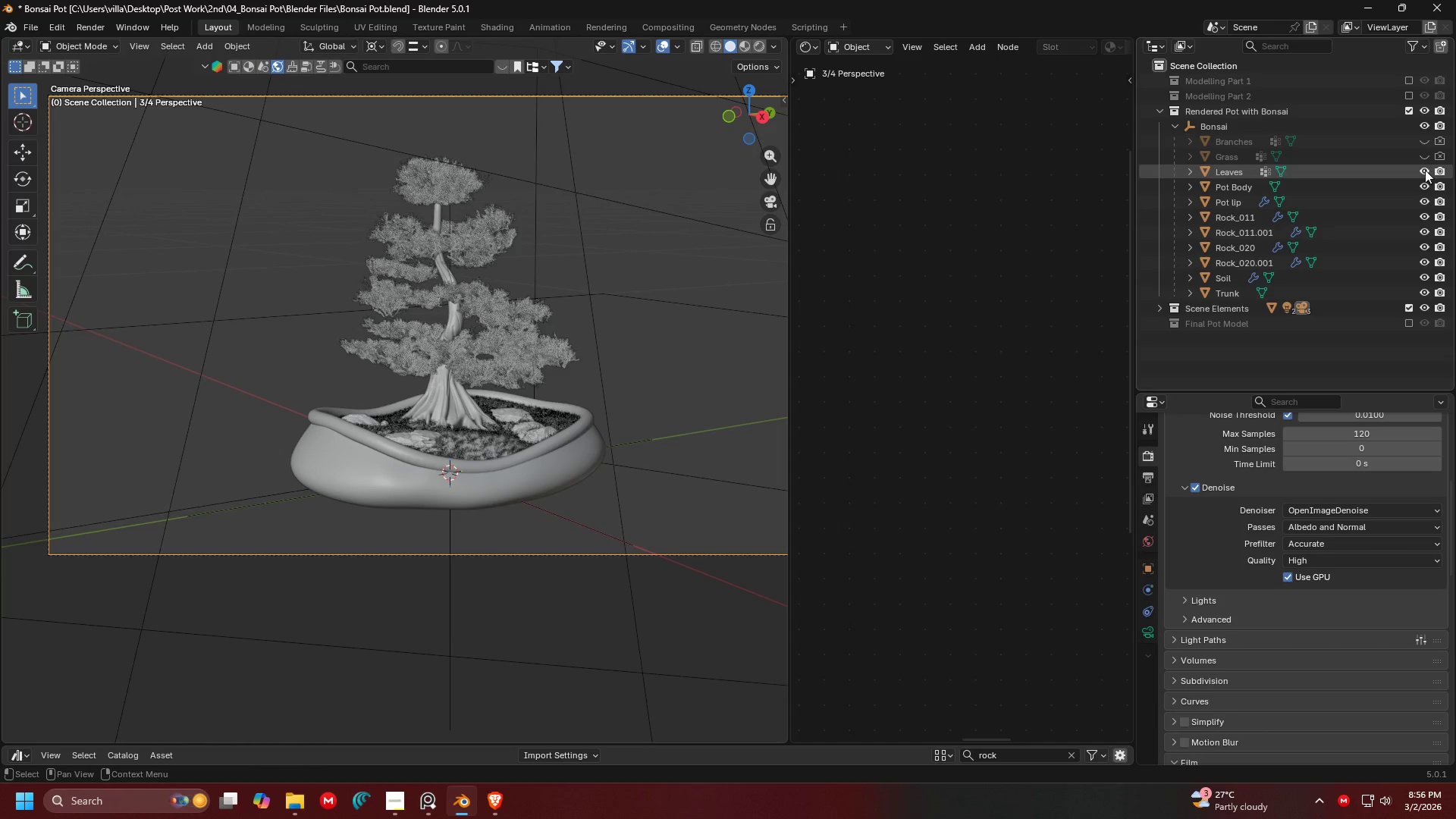 
triple_click([1424, 170])
 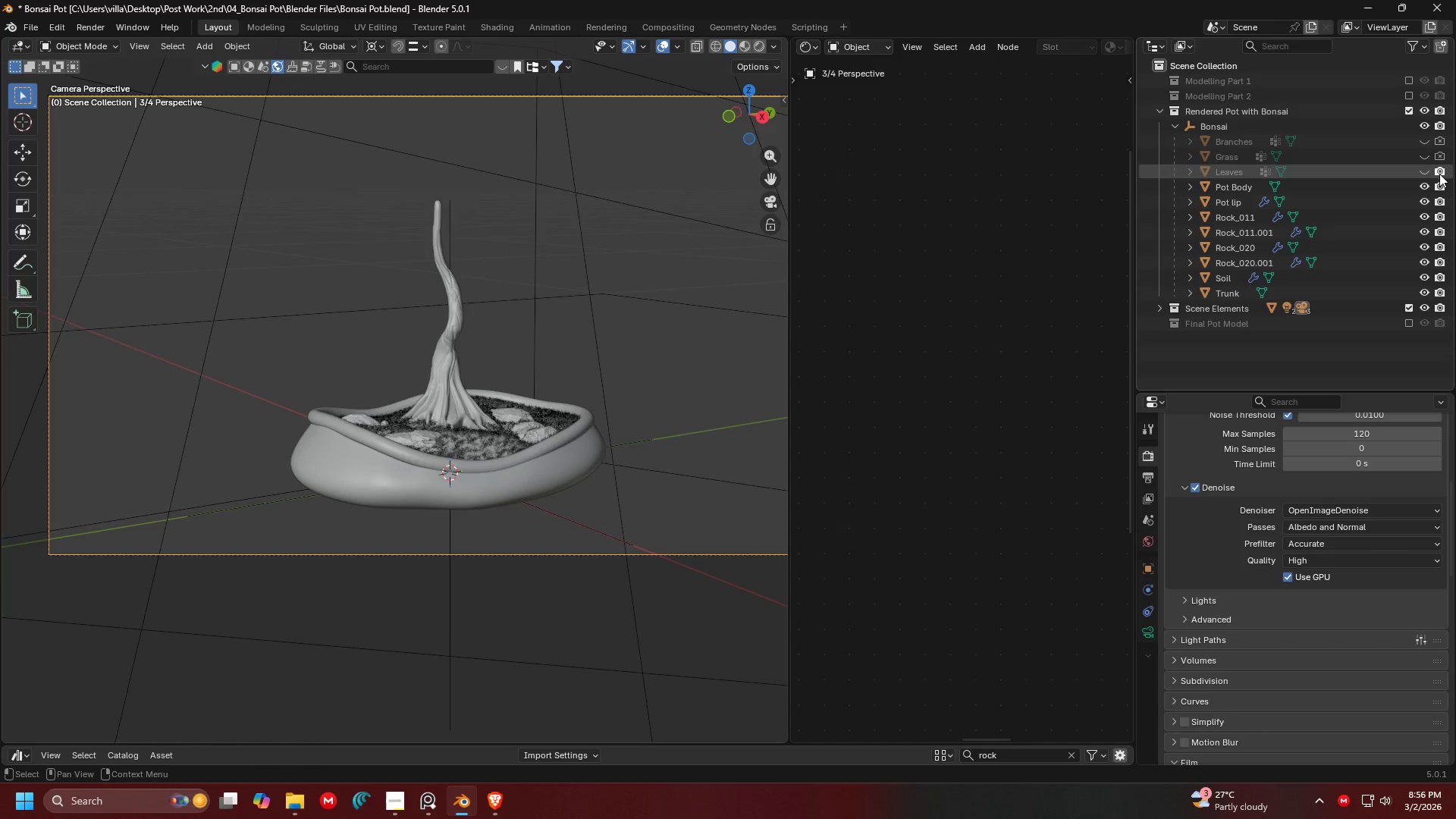 
triple_click([1442, 173])
 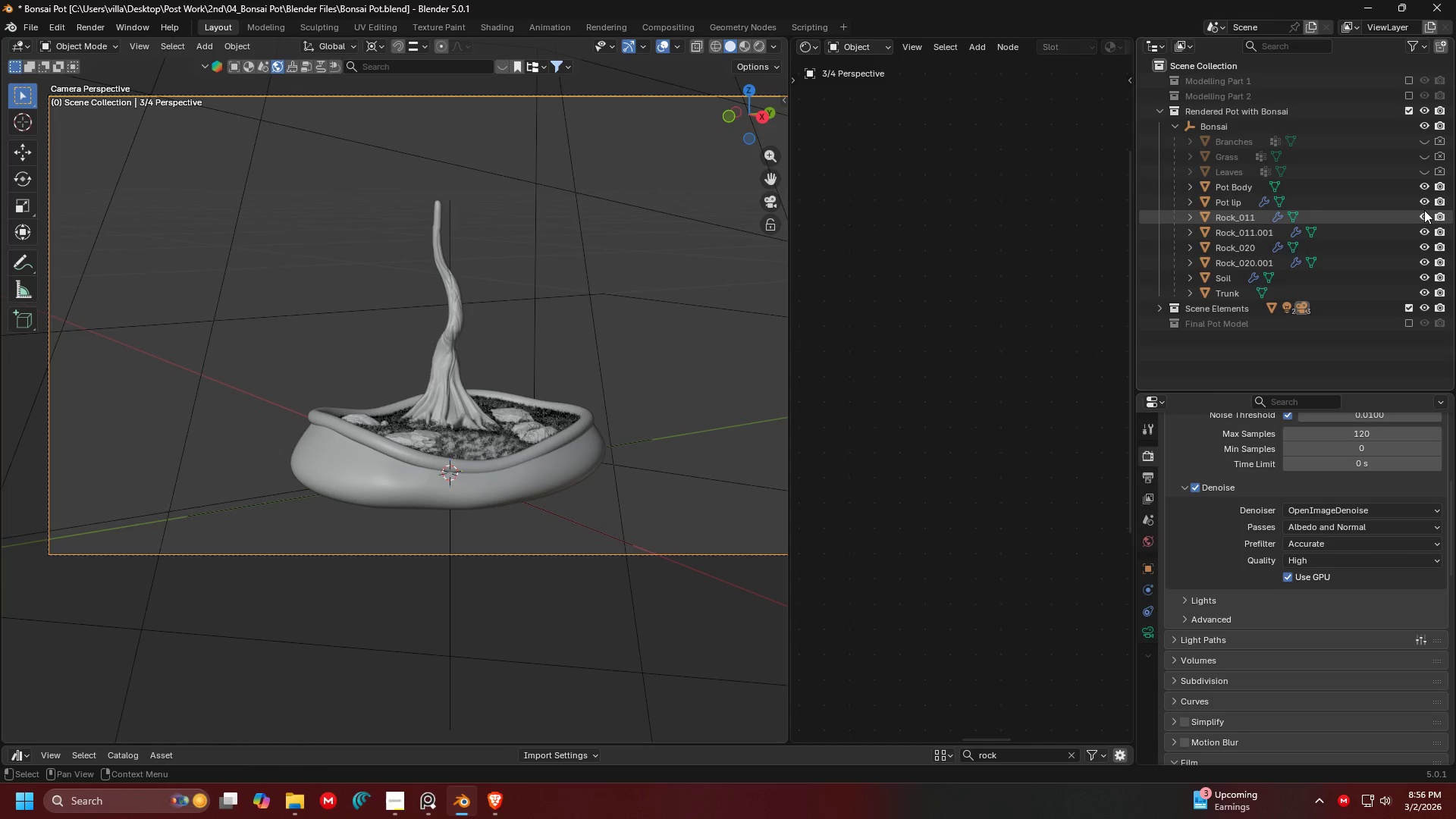 
left_click([1424, 214])
 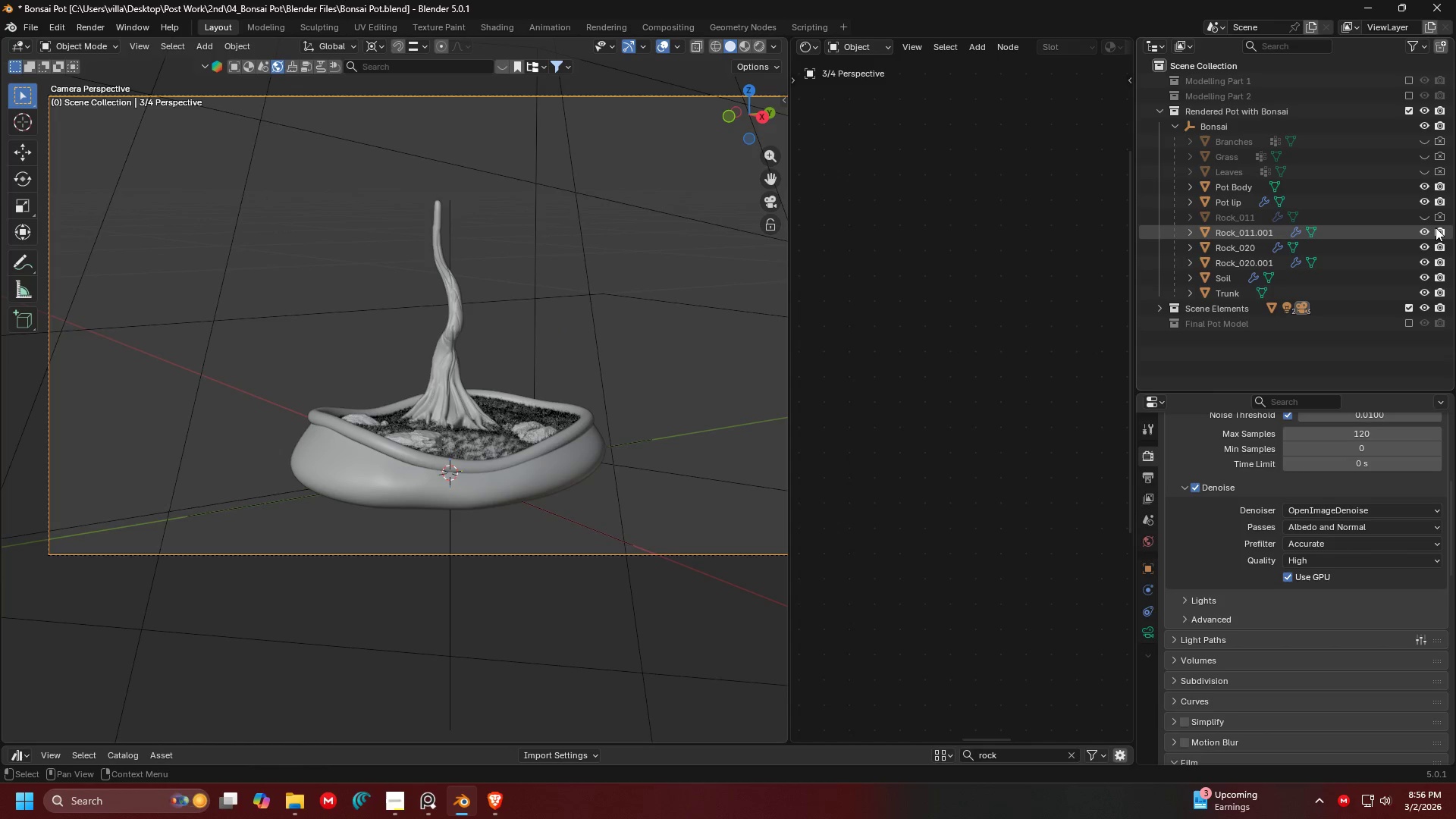 
triple_click([1426, 234])
 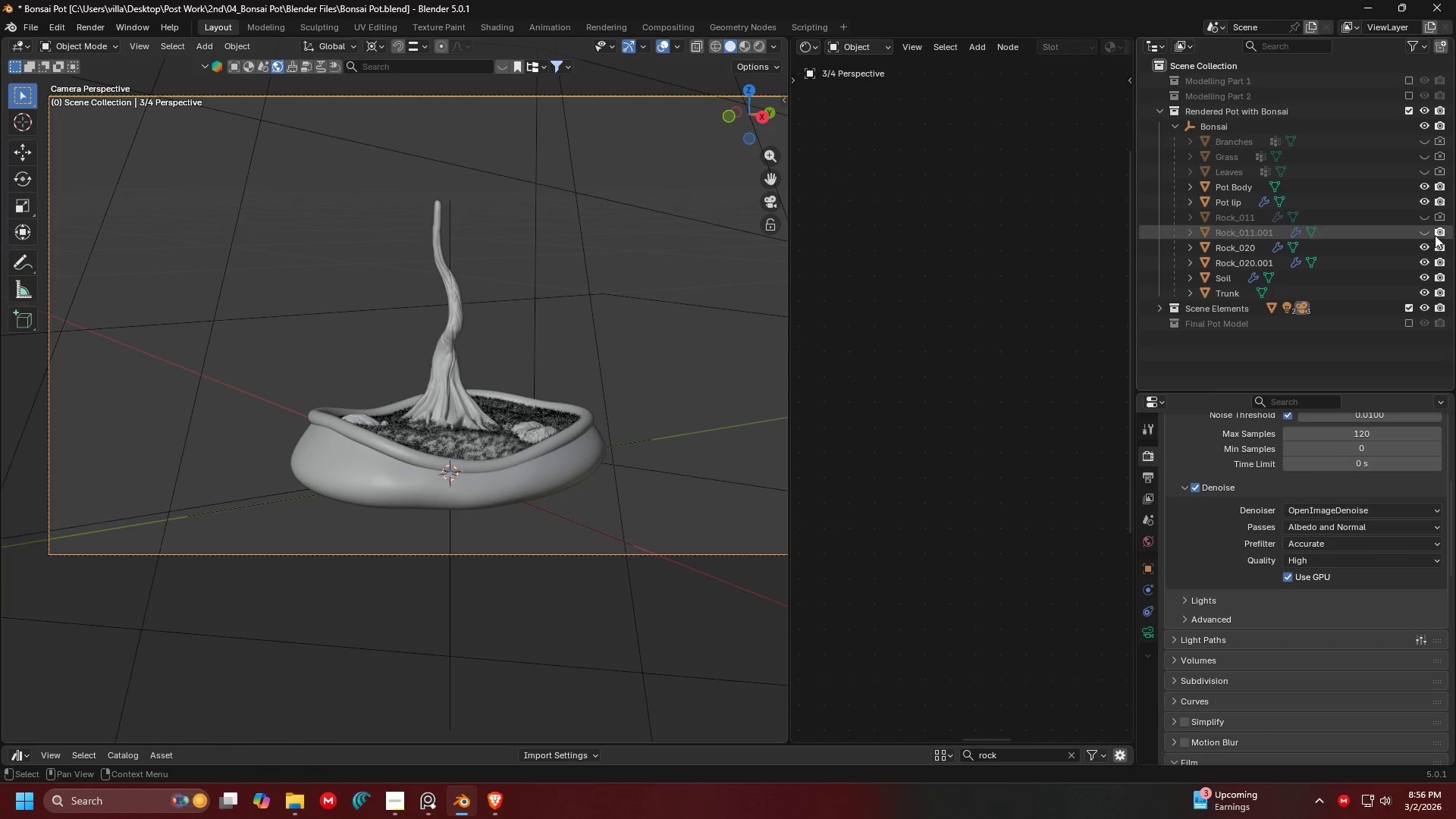 
triple_click([1438, 235])
 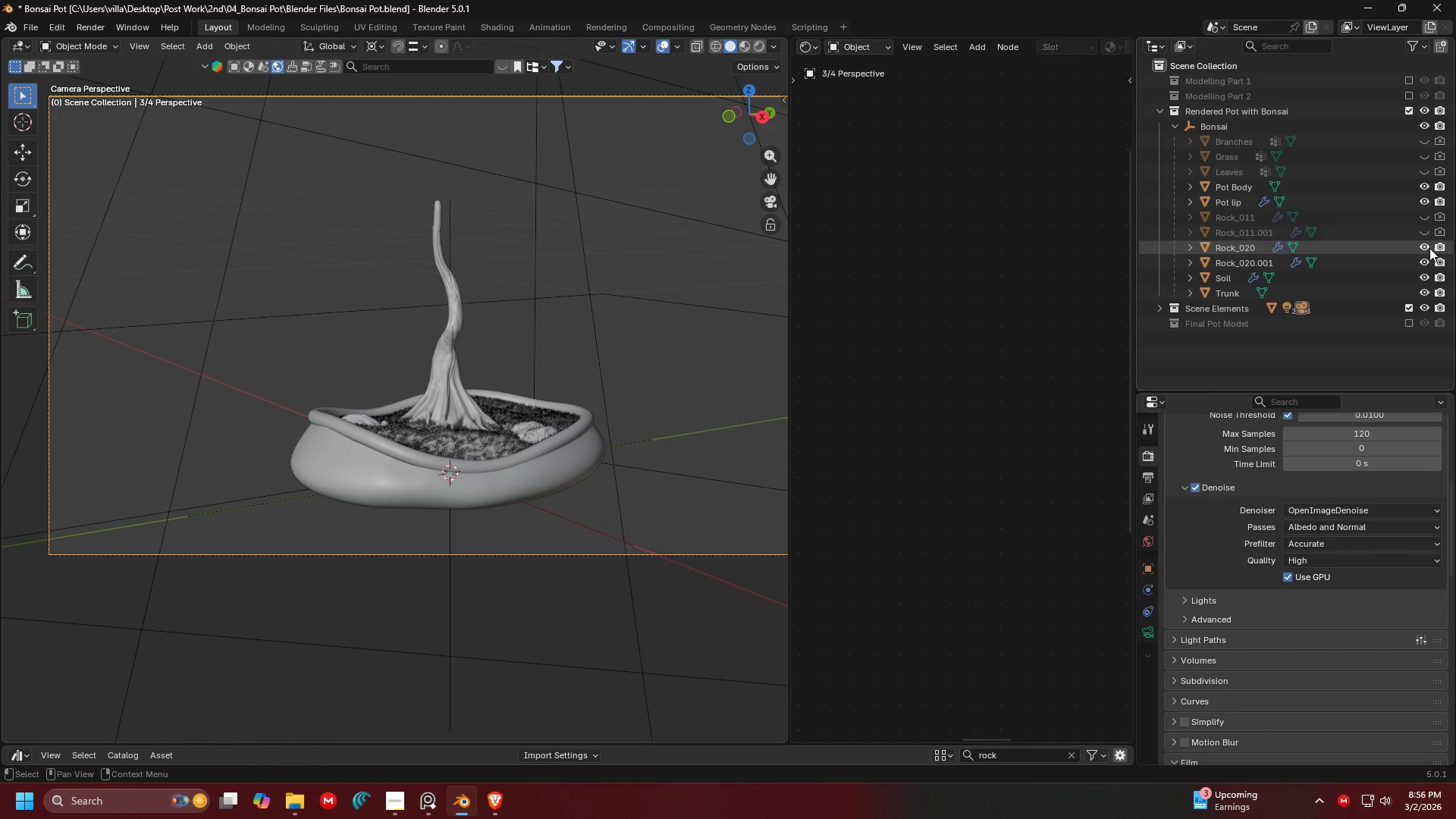 
triple_click([1426, 249])
 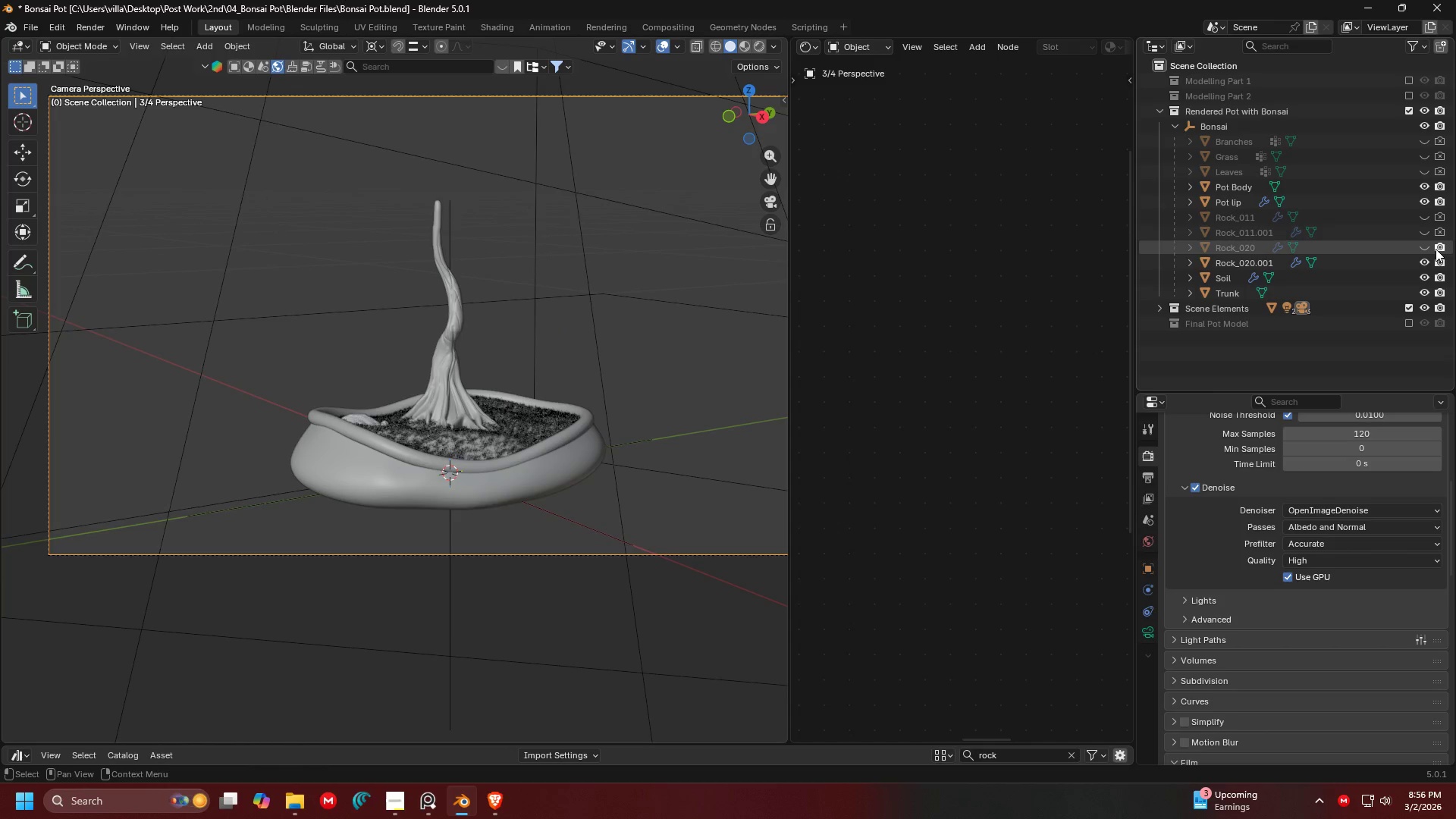 
triple_click([1439, 249])
 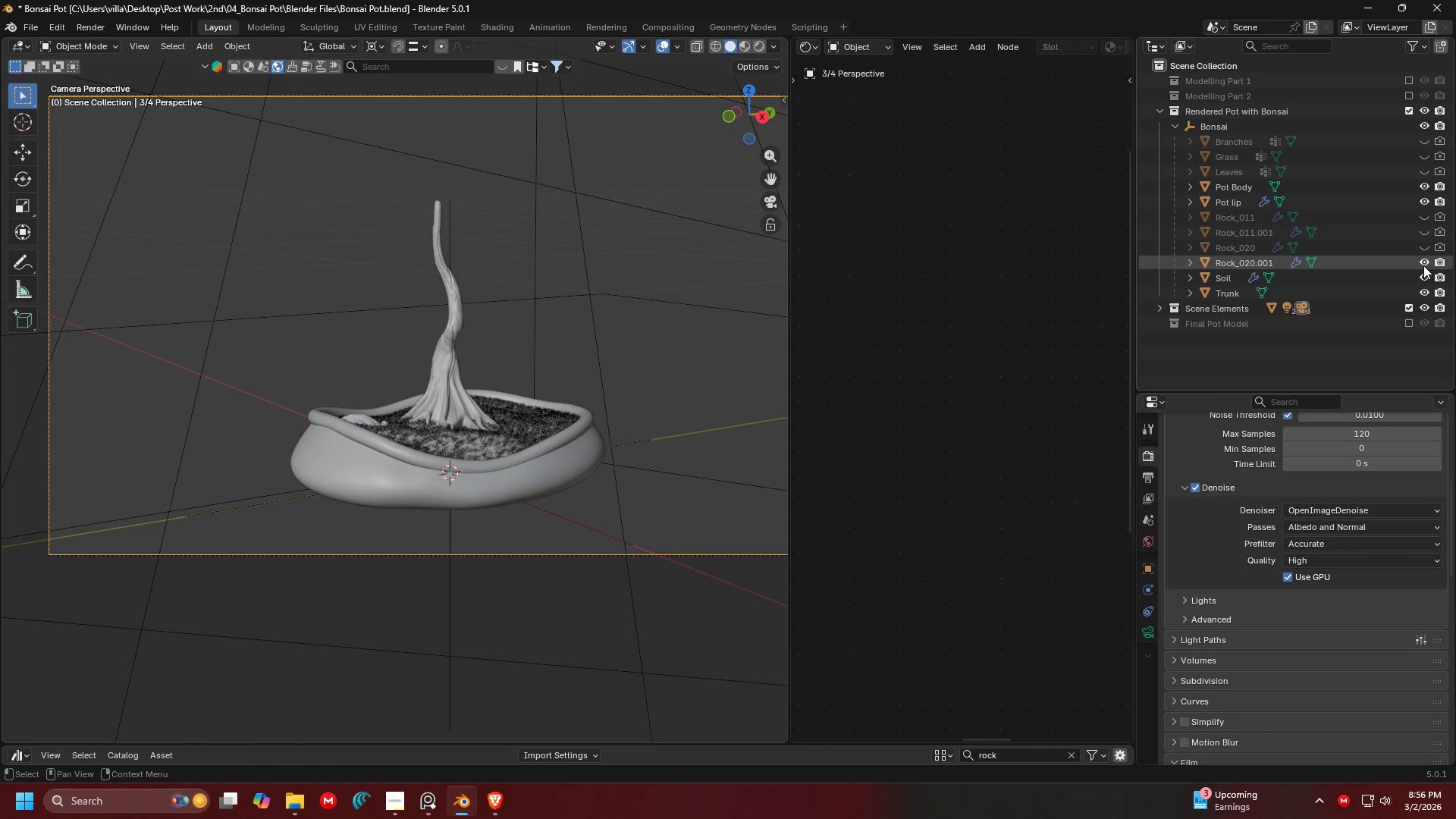 
triple_click([1423, 265])
 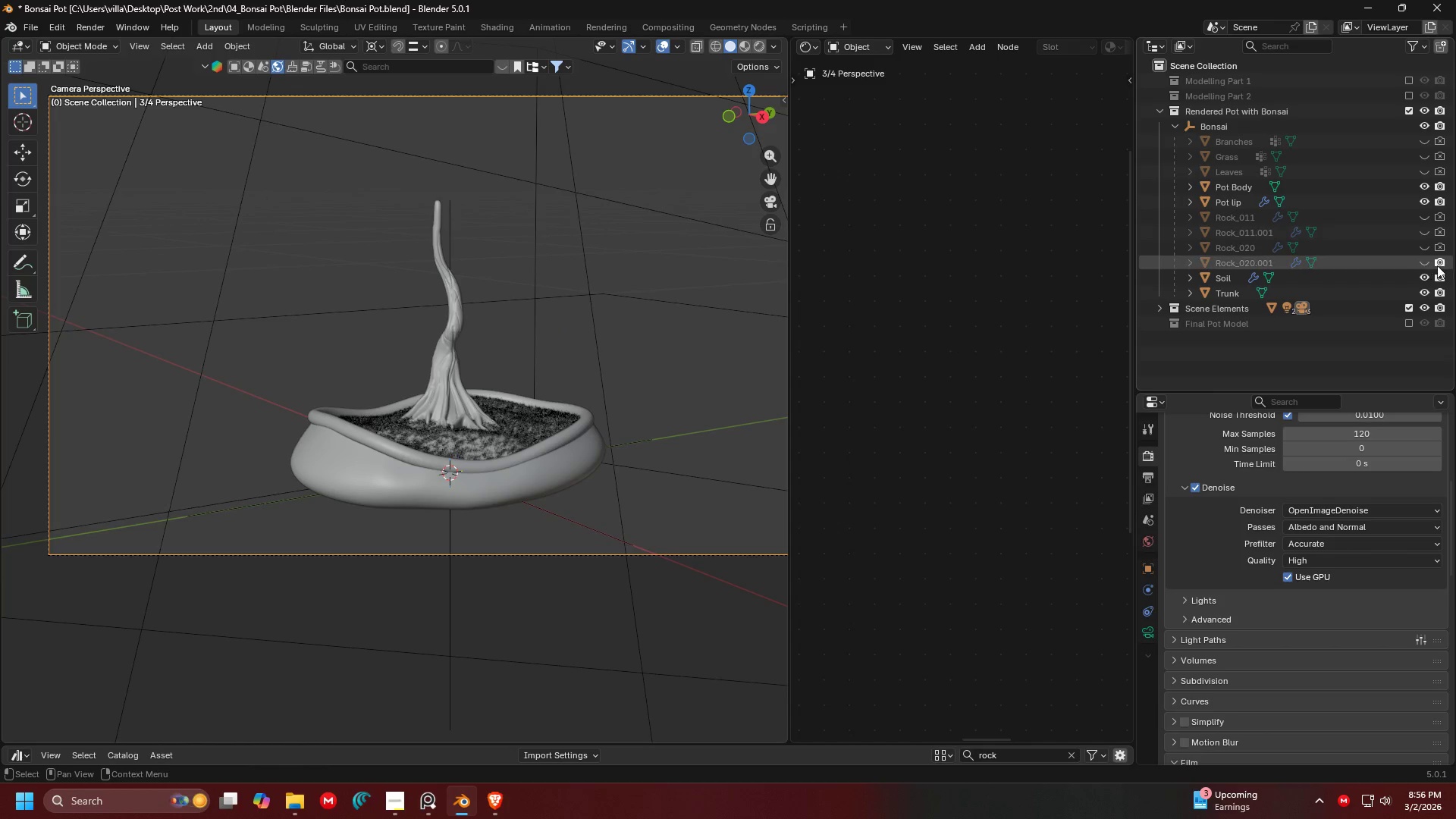 
triple_click([1439, 265])
 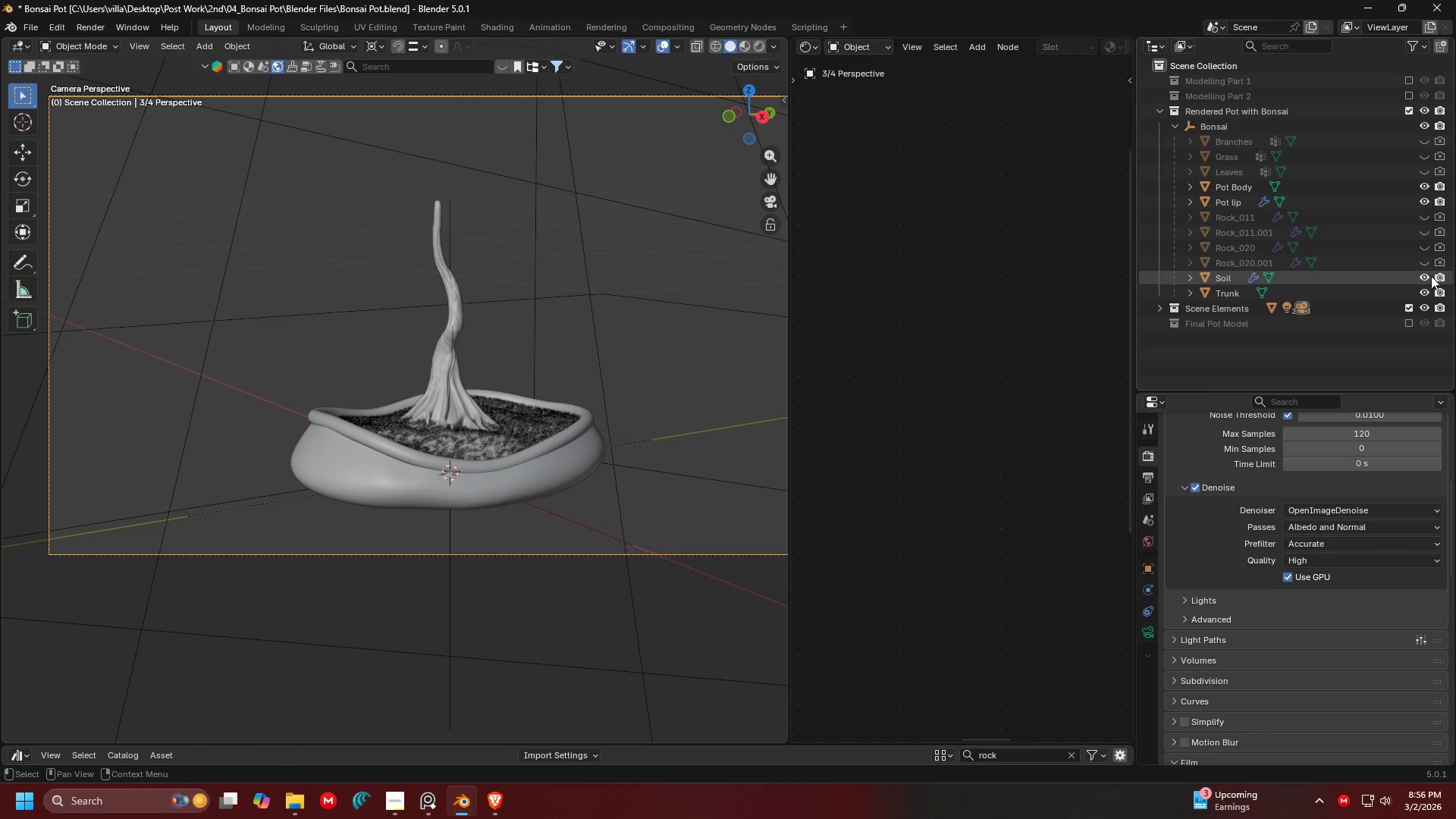 
triple_click([1426, 278])
 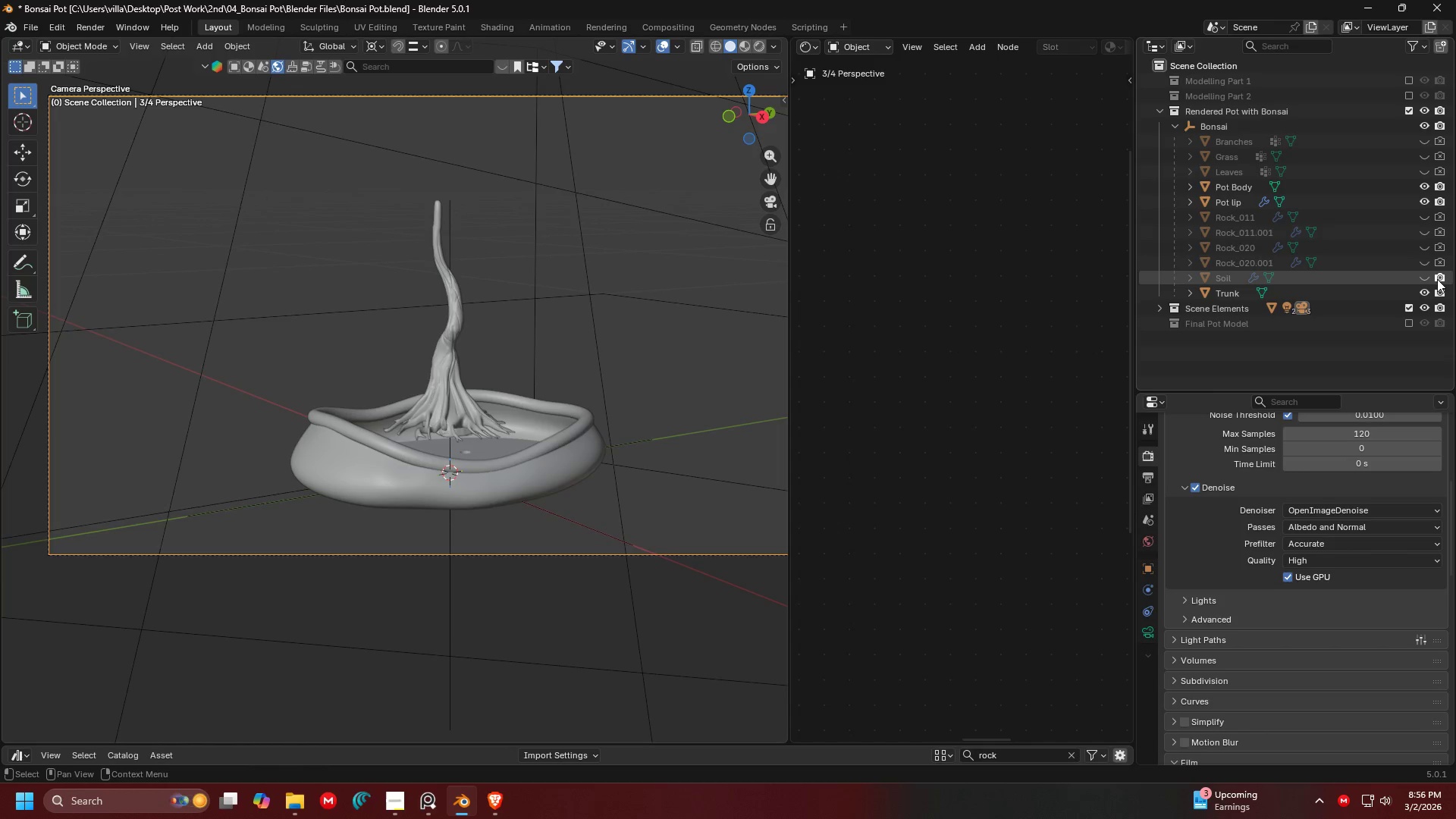 
triple_click([1437, 279])
 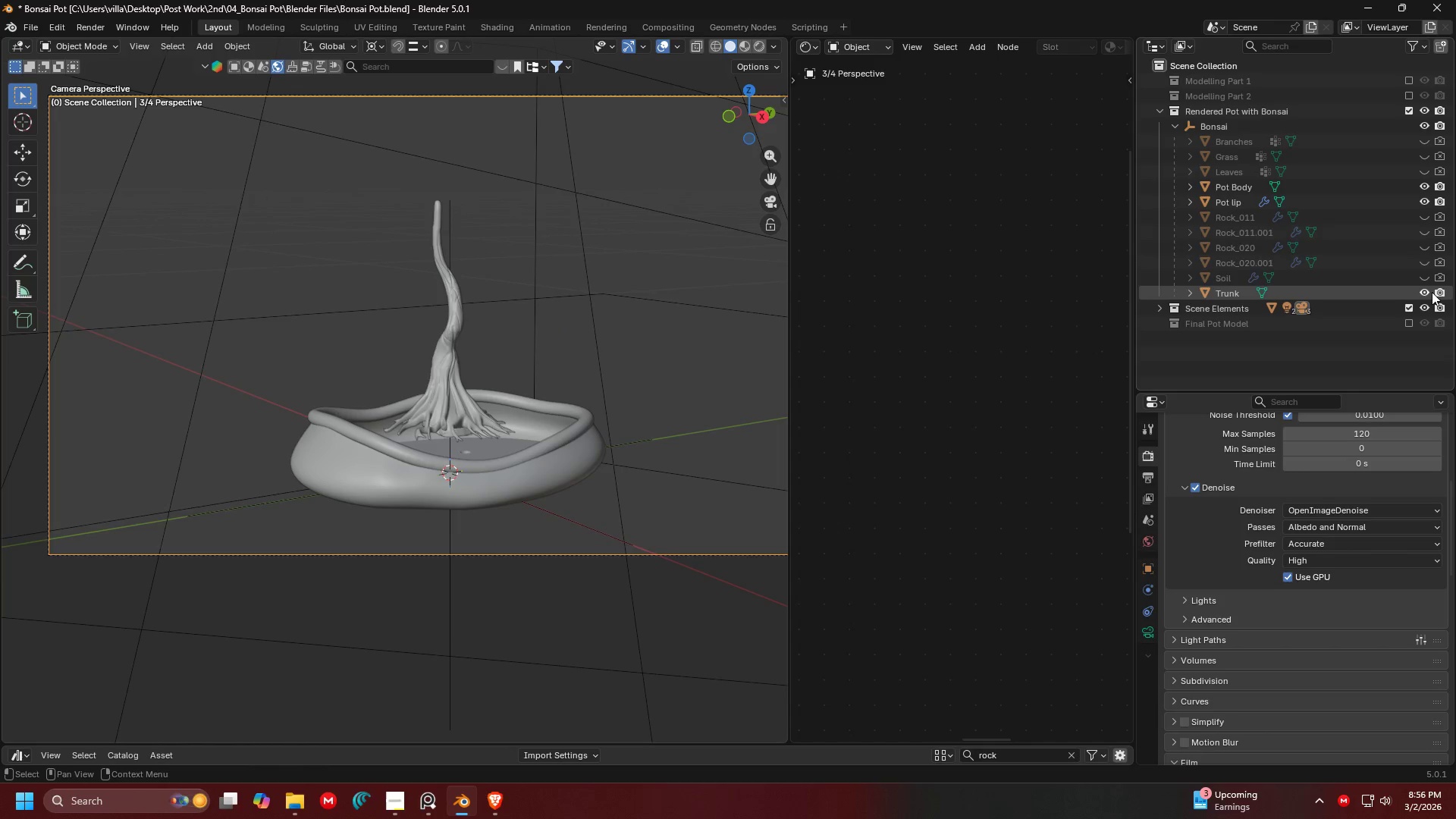 
triple_click([1429, 293])
 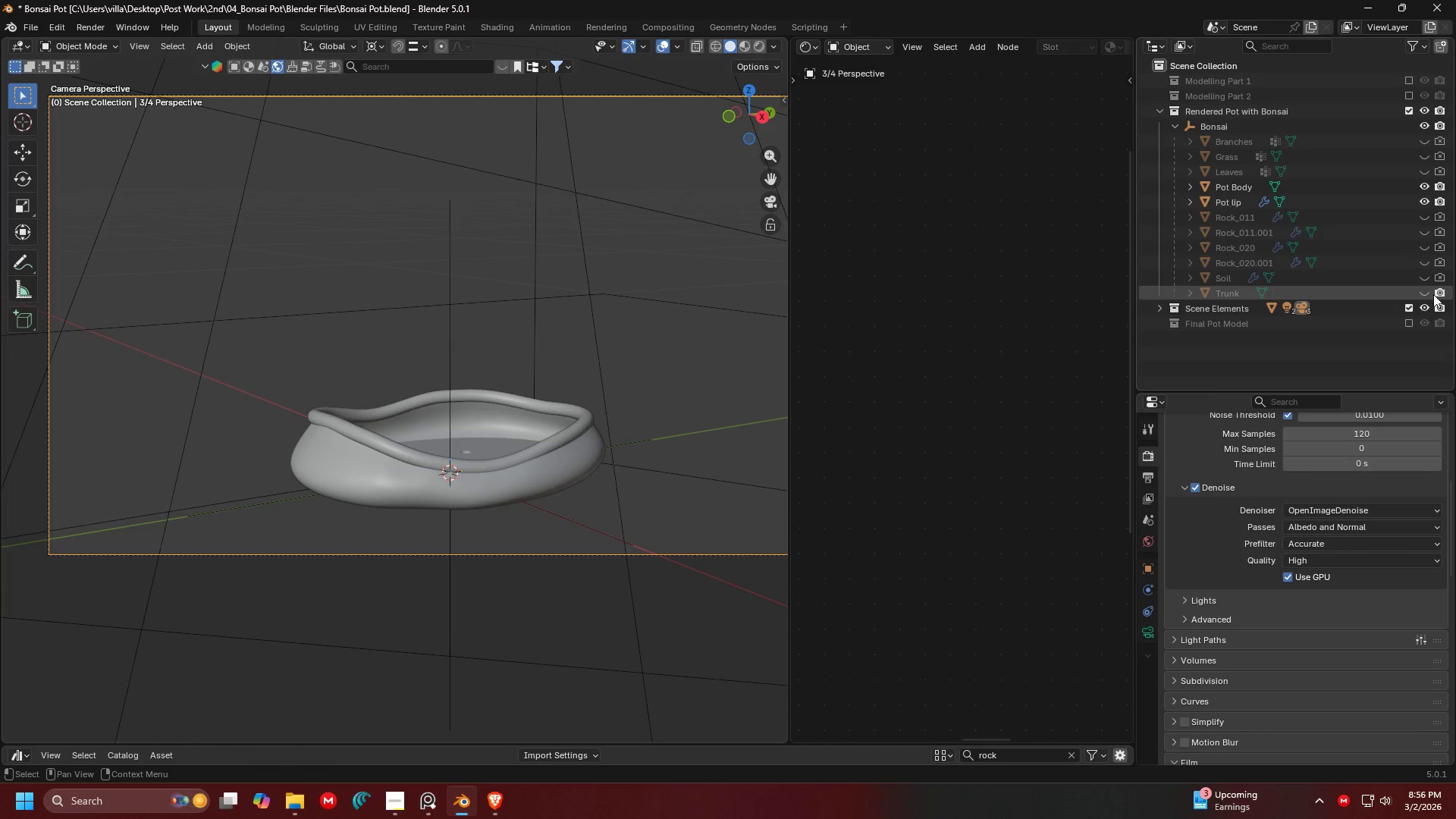 
triple_click([1437, 295])
 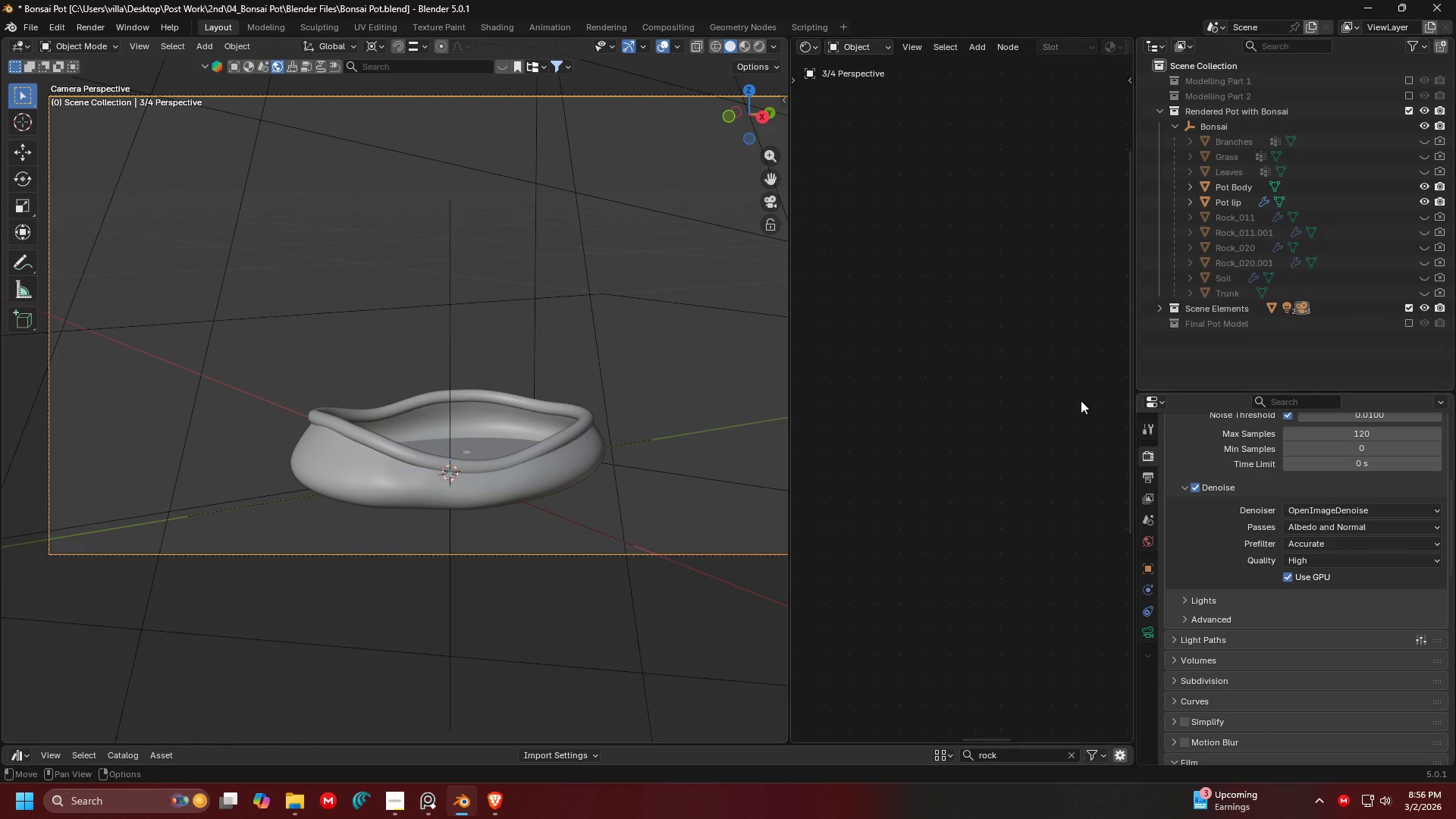 
hold_key(key=ShiftLeft, duration=0.33)
 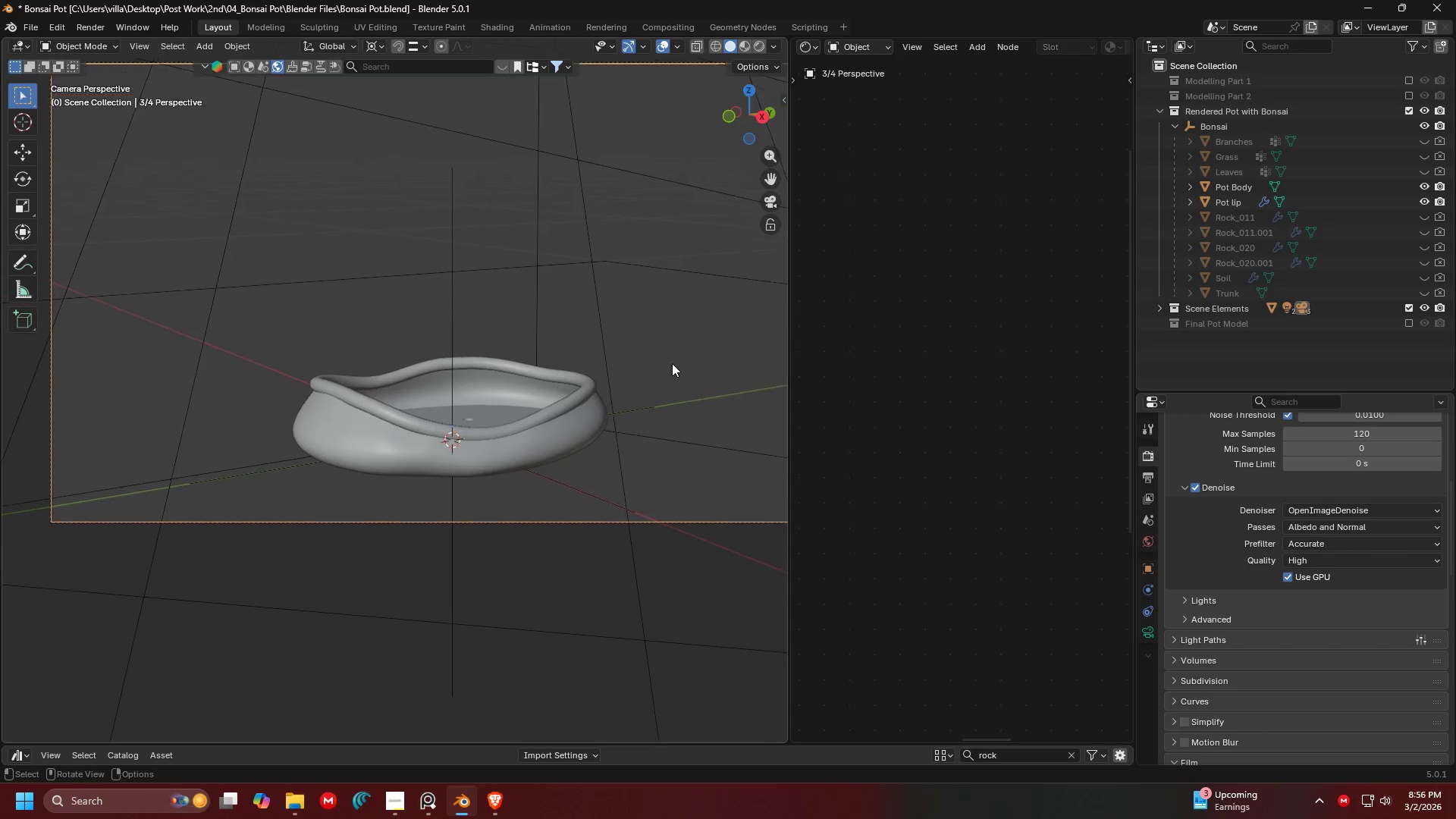 
key(Shift+ShiftLeft)
 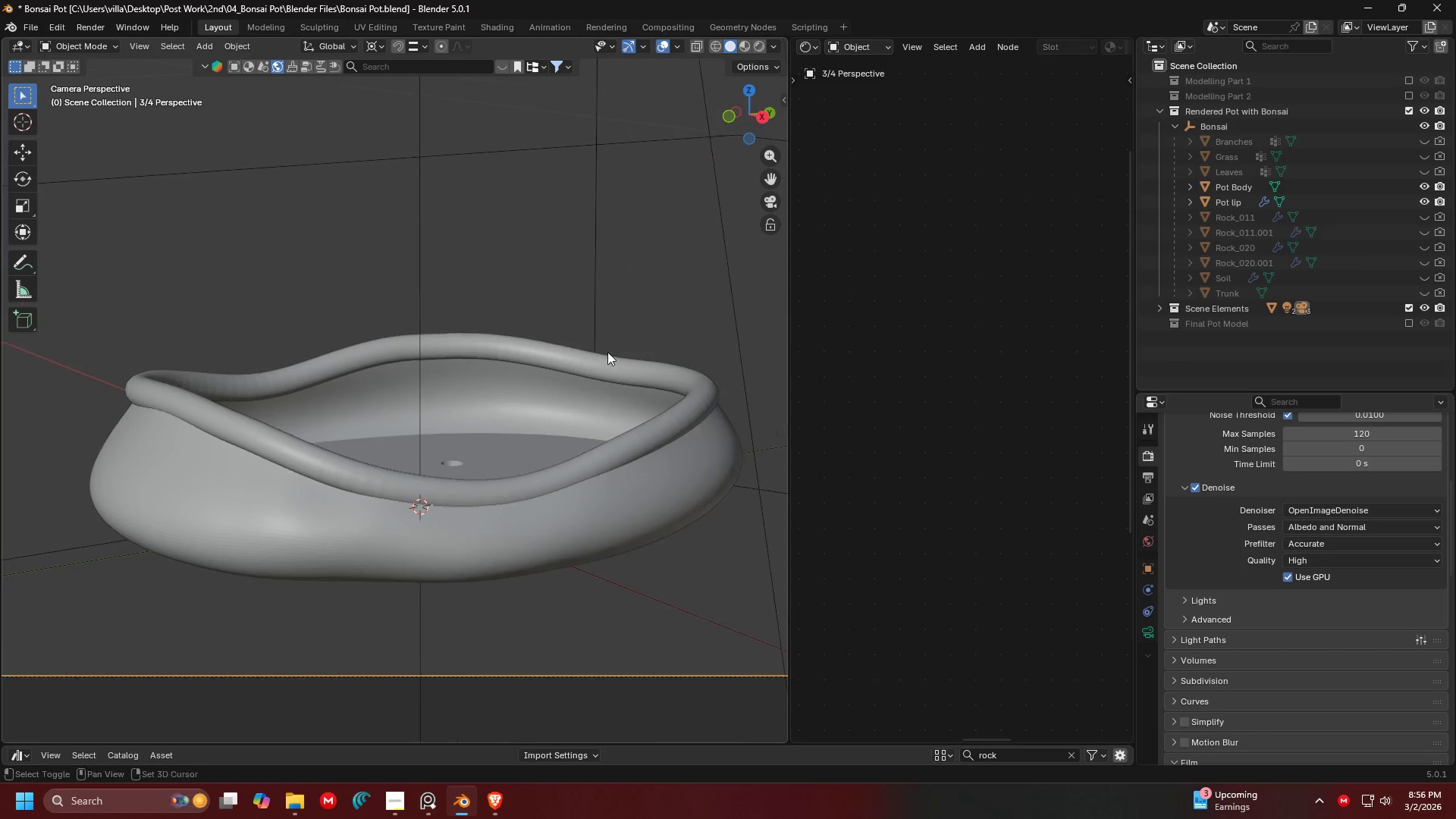 
scroll: coordinate [671, 362], scroll_direction: up, amount: 4.0
 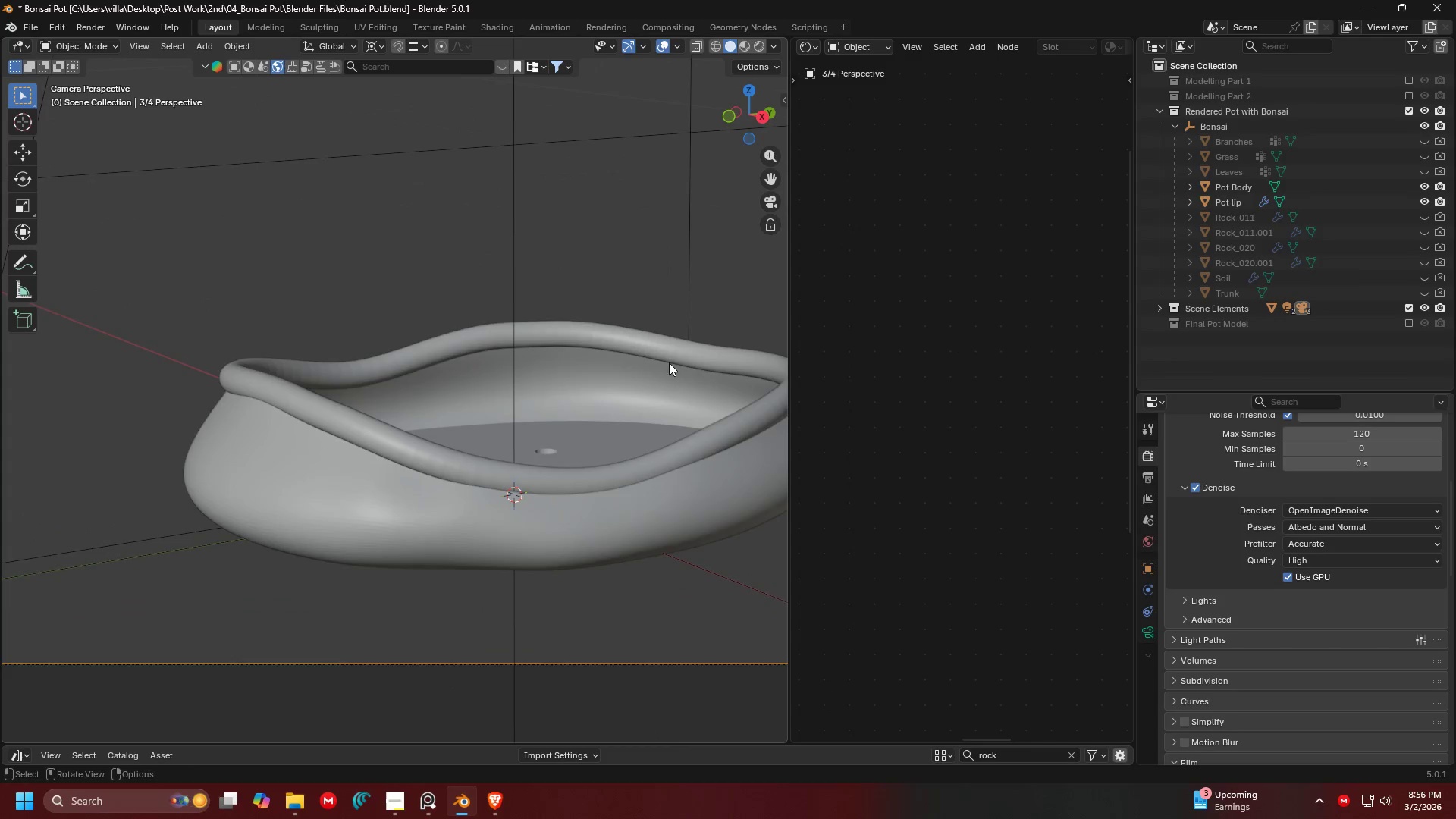 
hold_key(key=ShiftLeft, duration=0.31)
 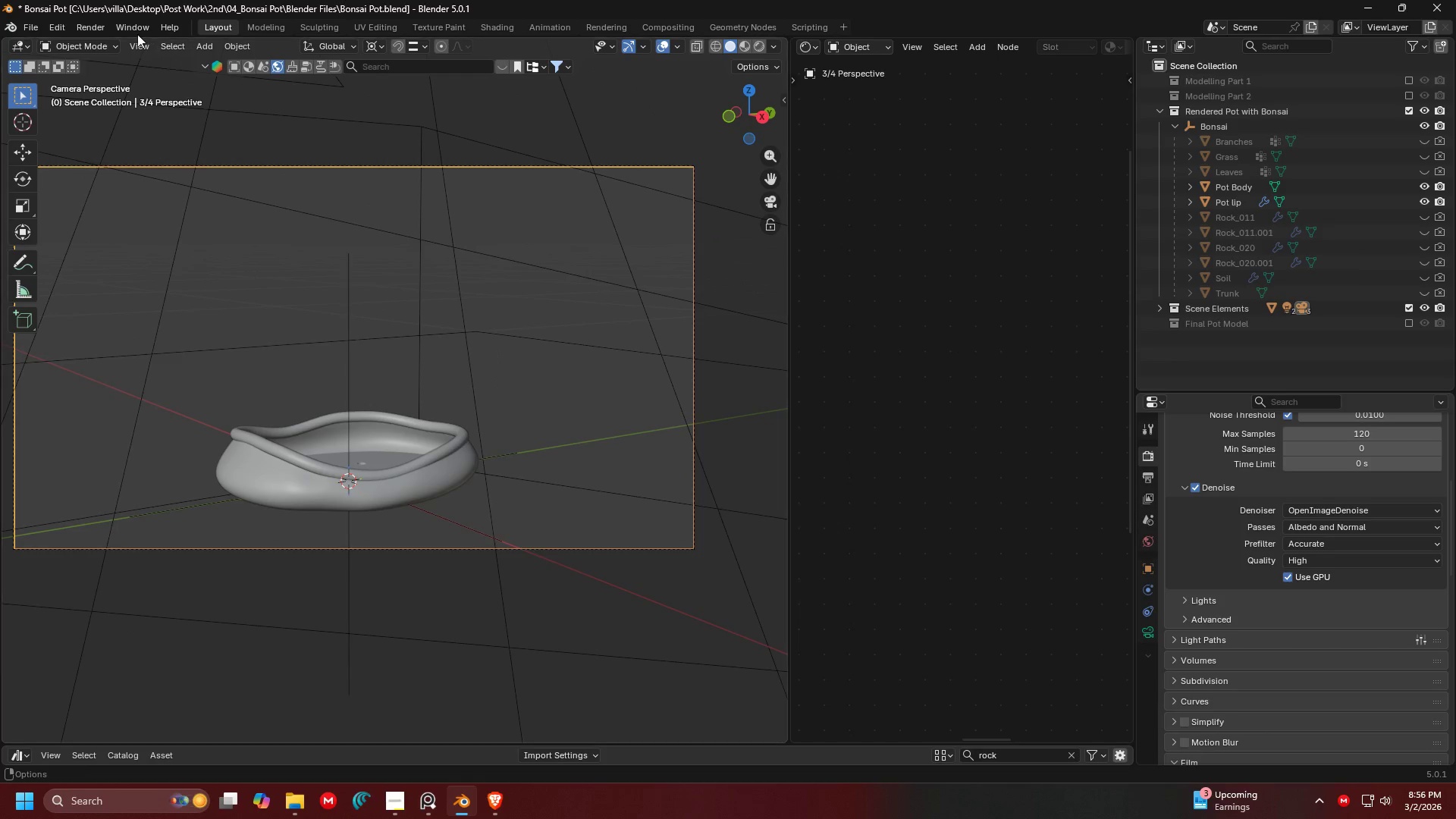 
scroll: coordinate [607, 352], scroll_direction: down, amount: 5.0
 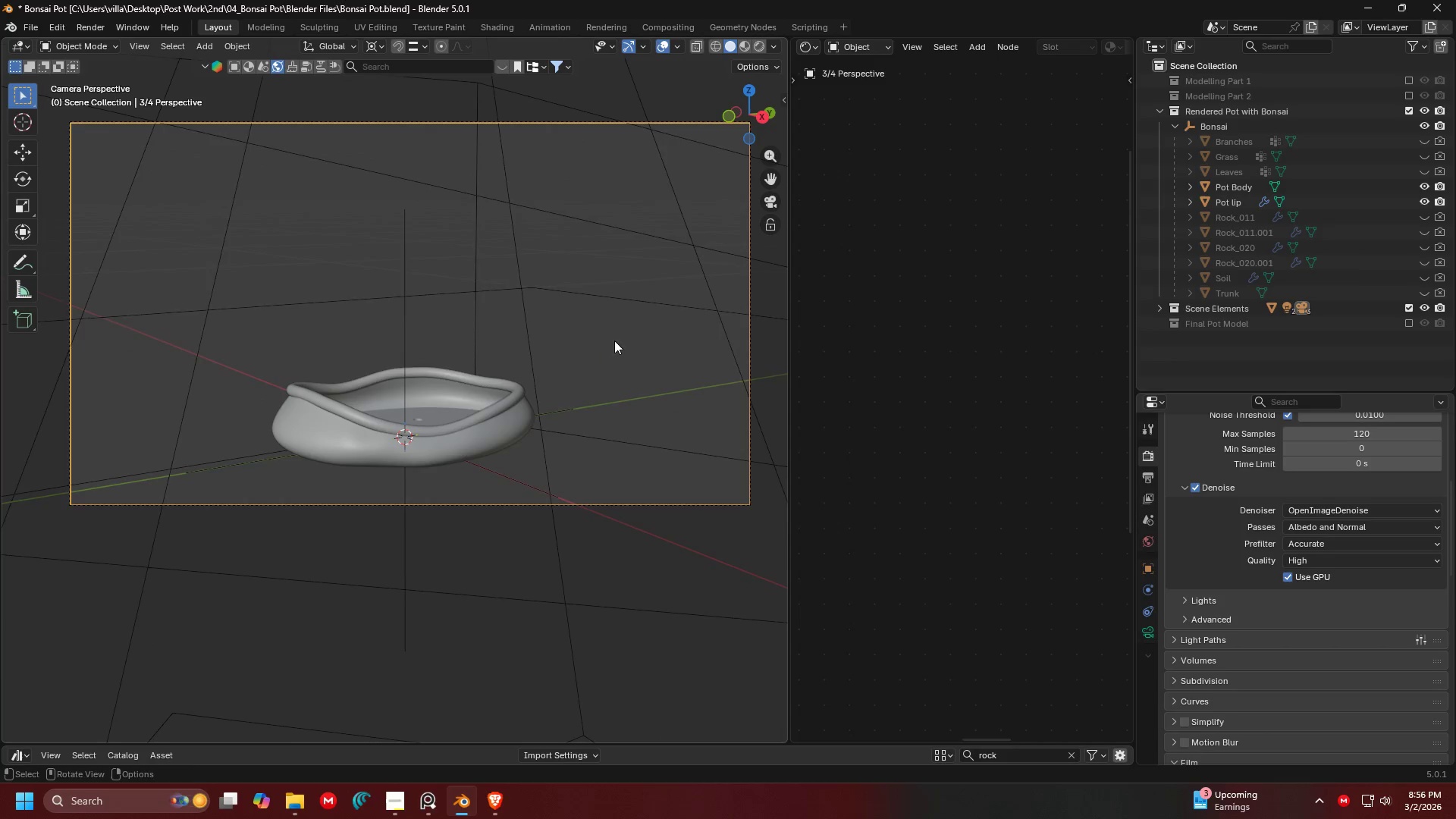 
left_click([106, 27])
 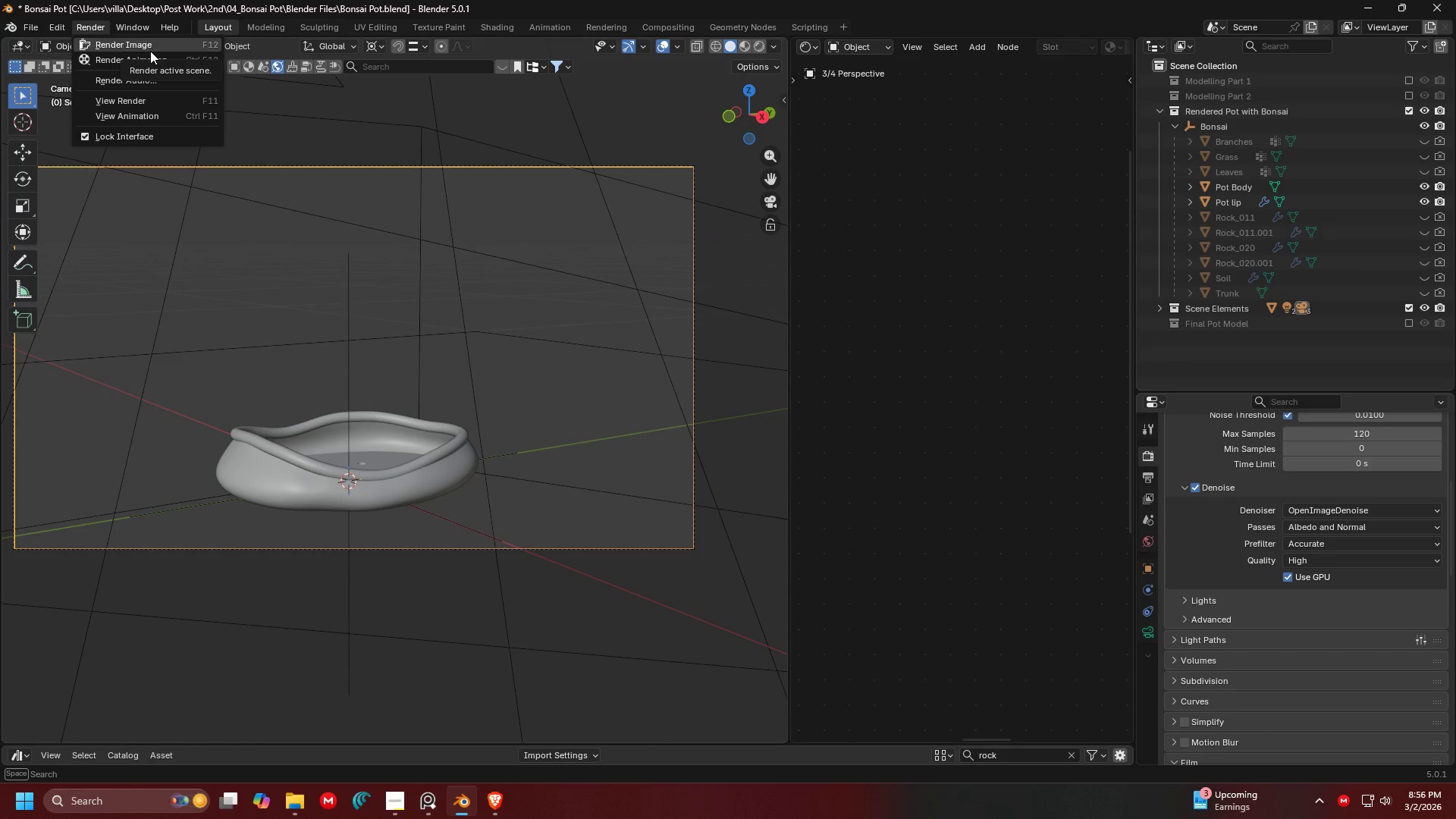 
left_click([153, 49])
 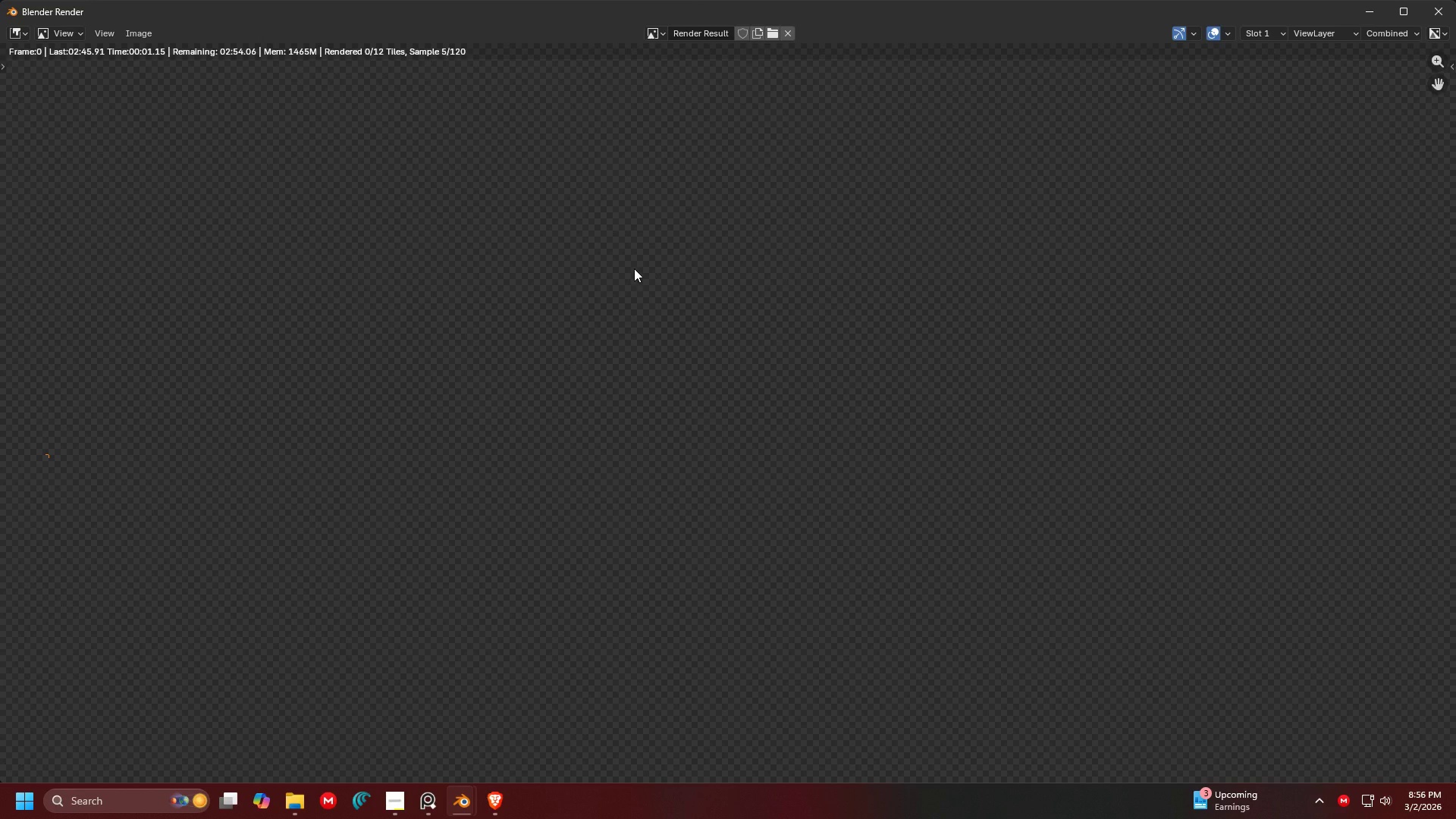 
scroll: coordinate [714, 475], scroll_direction: down, amount: 6.0
 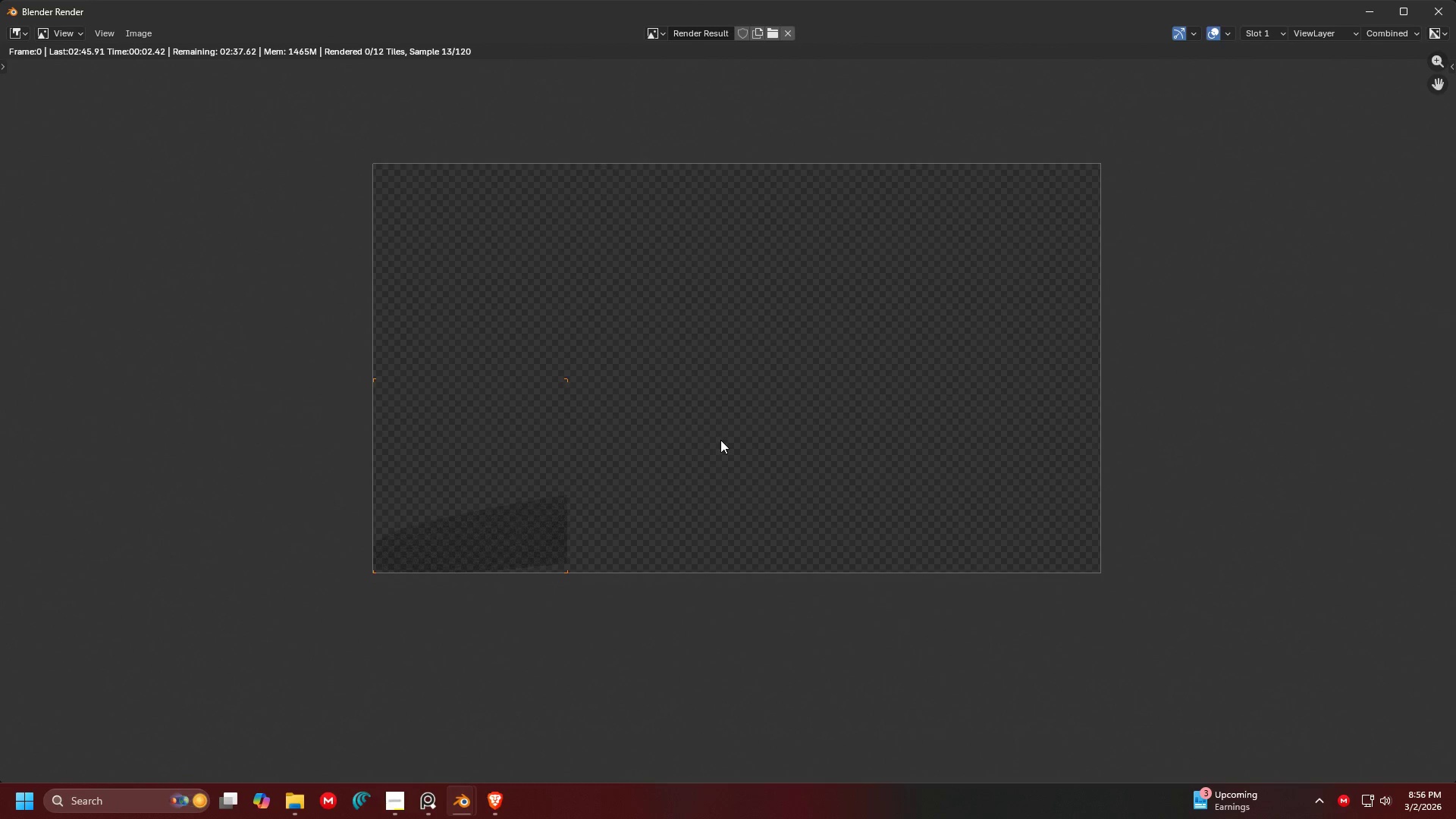 
scroll: coordinate [554, 306], scroll_direction: up, amount: 3.0
 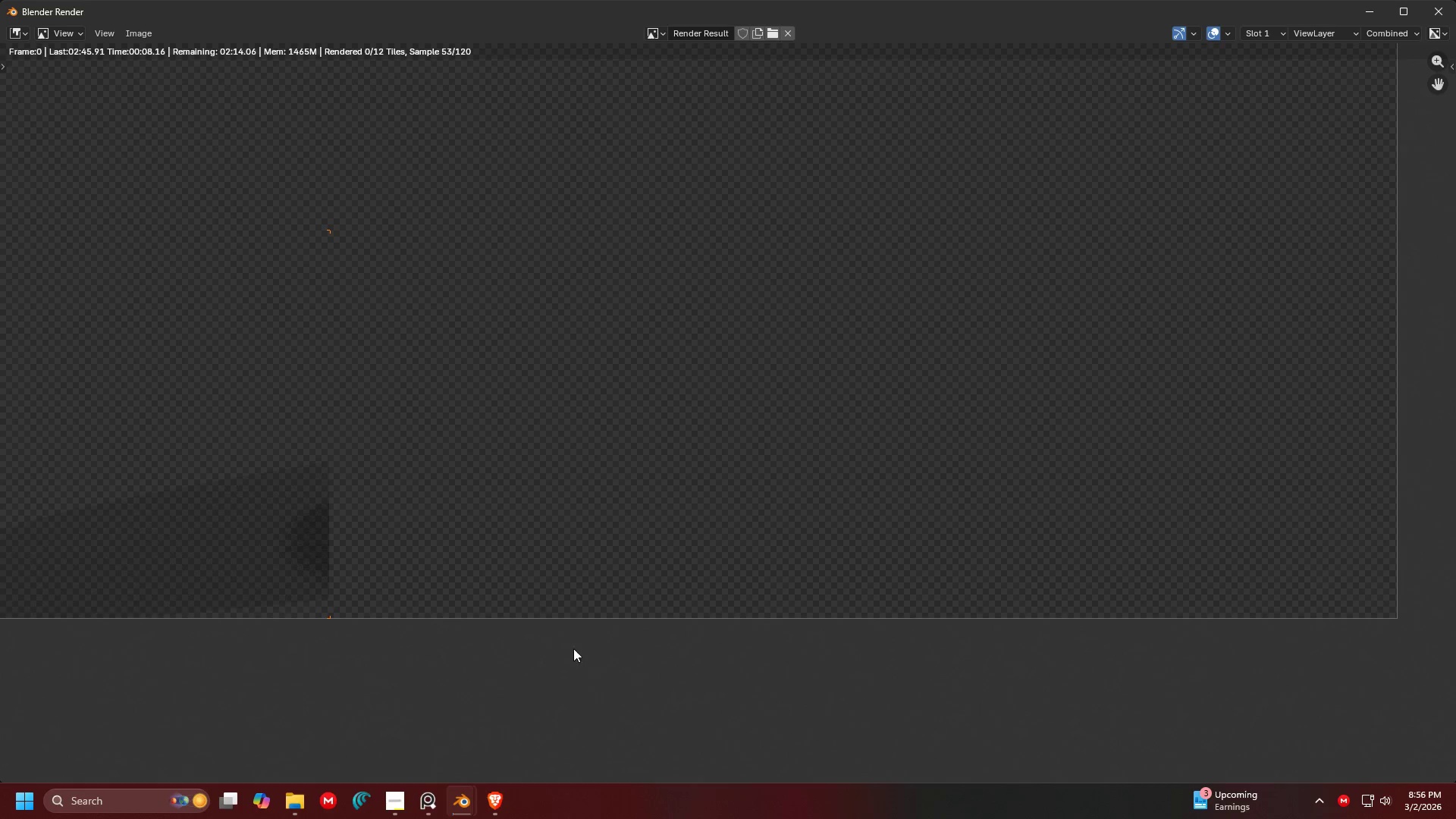 
left_click([428, 804])
 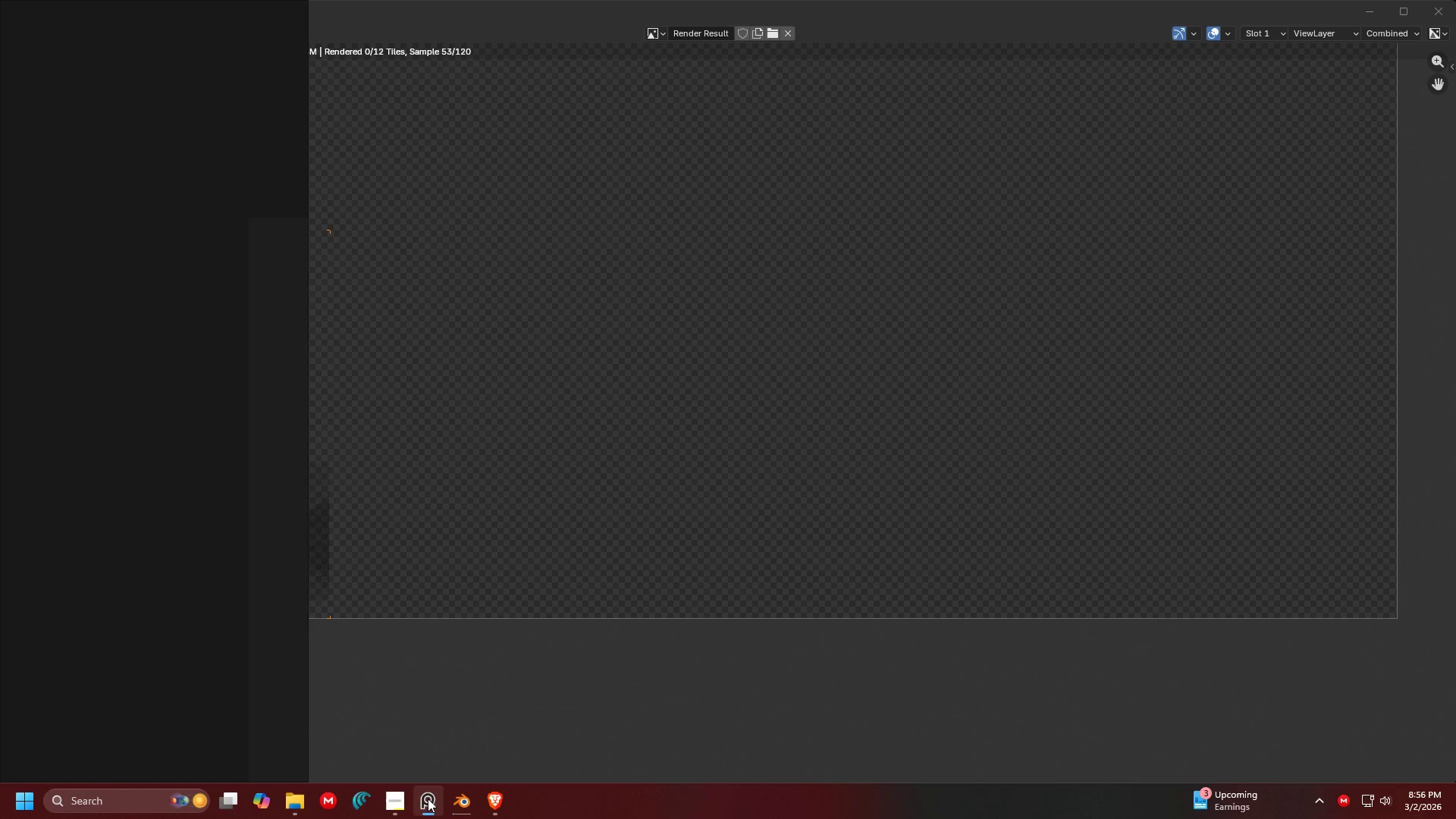 
left_click([427, 808])
 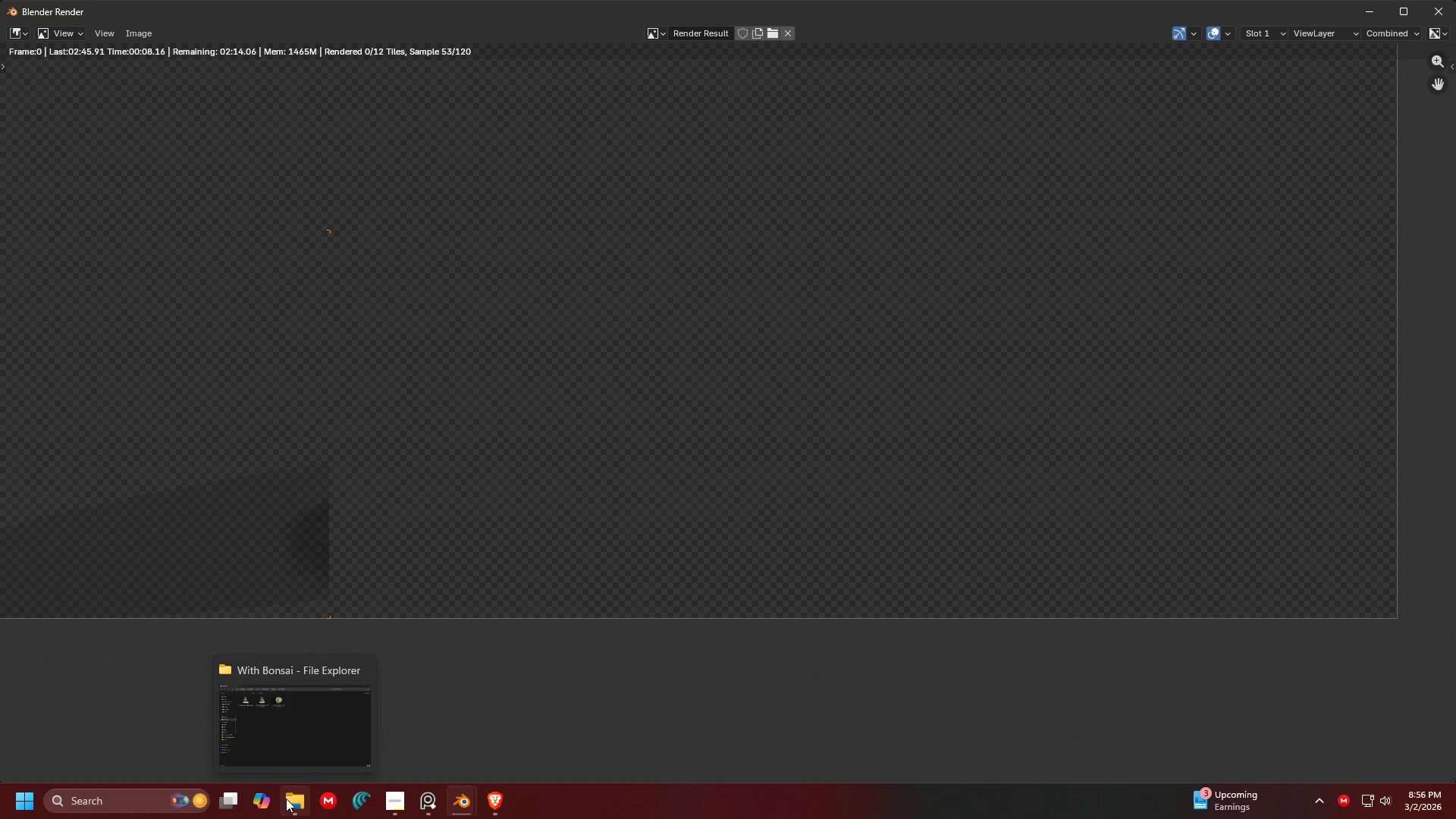 
left_click([287, 799])
 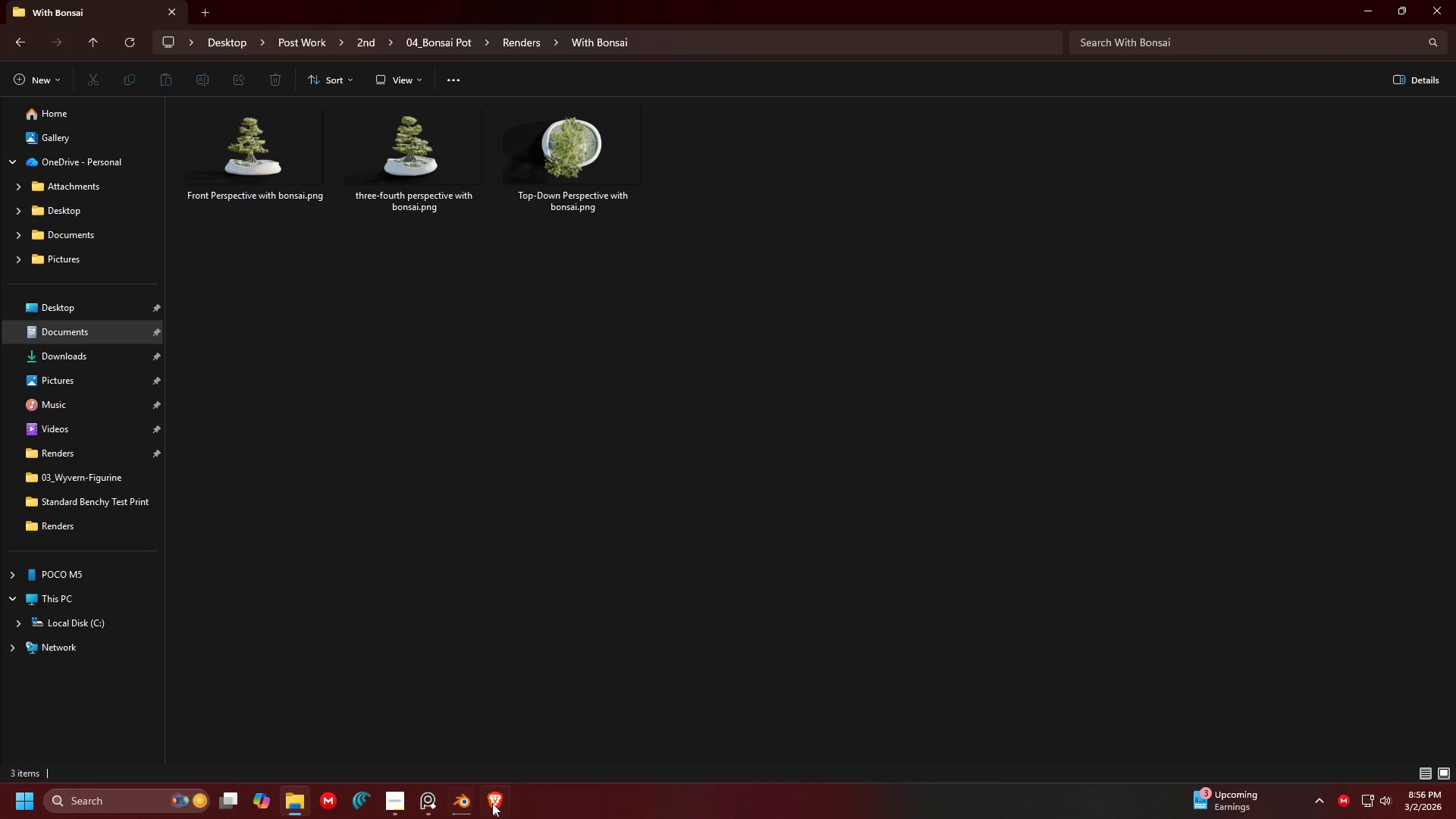 
left_click([506, 803])
 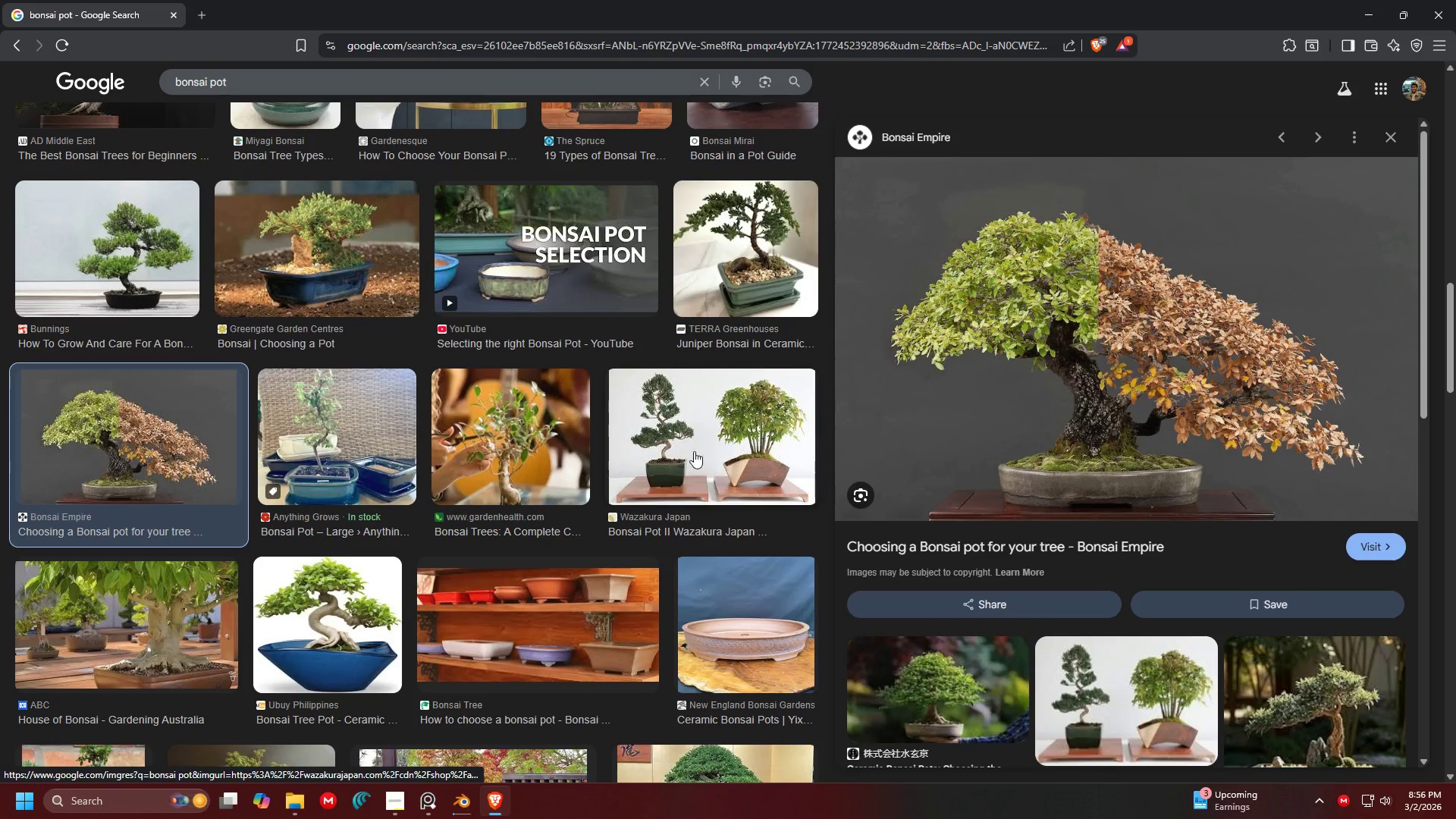 
scroll: coordinate [599, 352], scroll_direction: down, amount: 3.0
 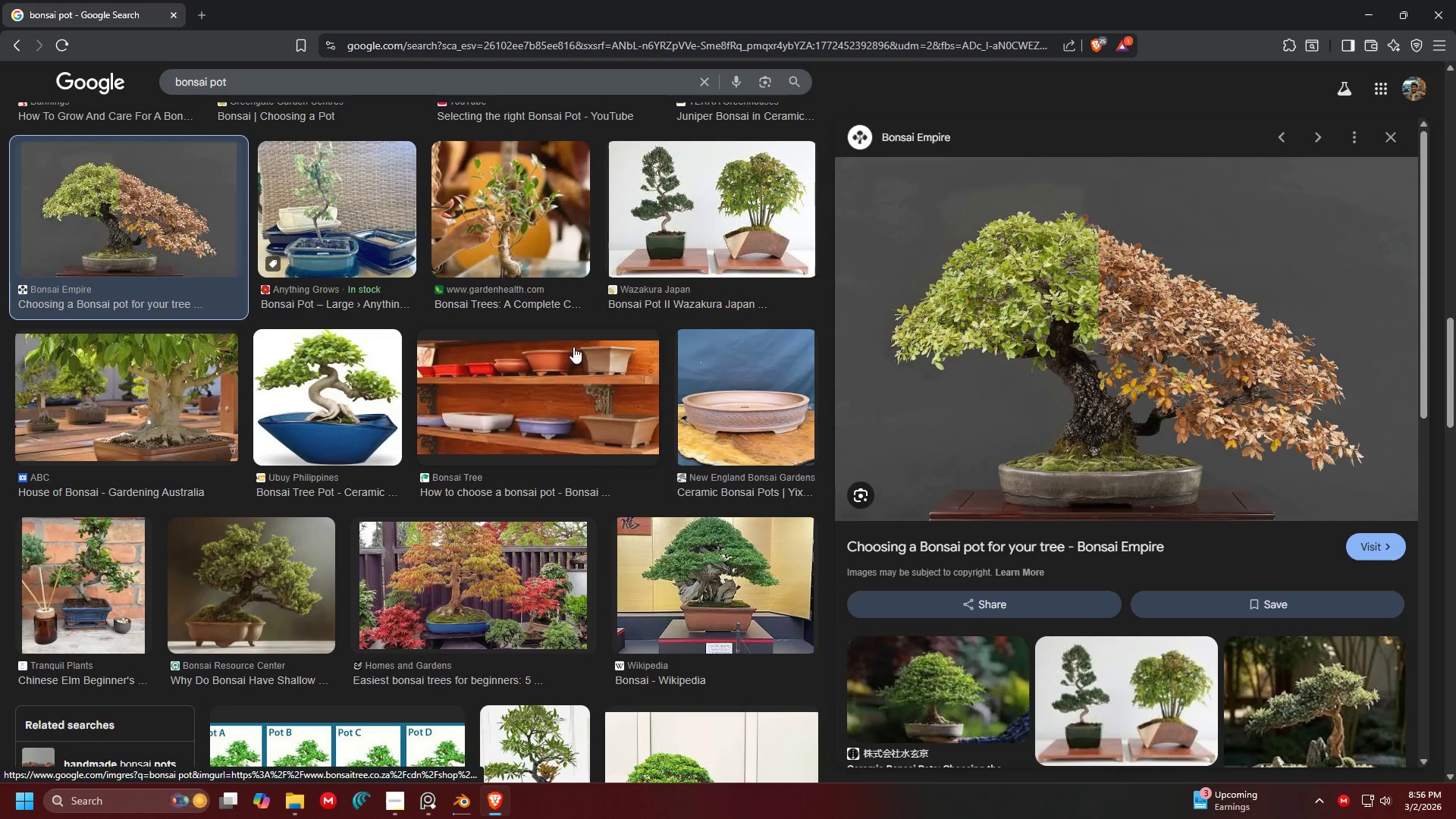 
left_click([554, 413])
 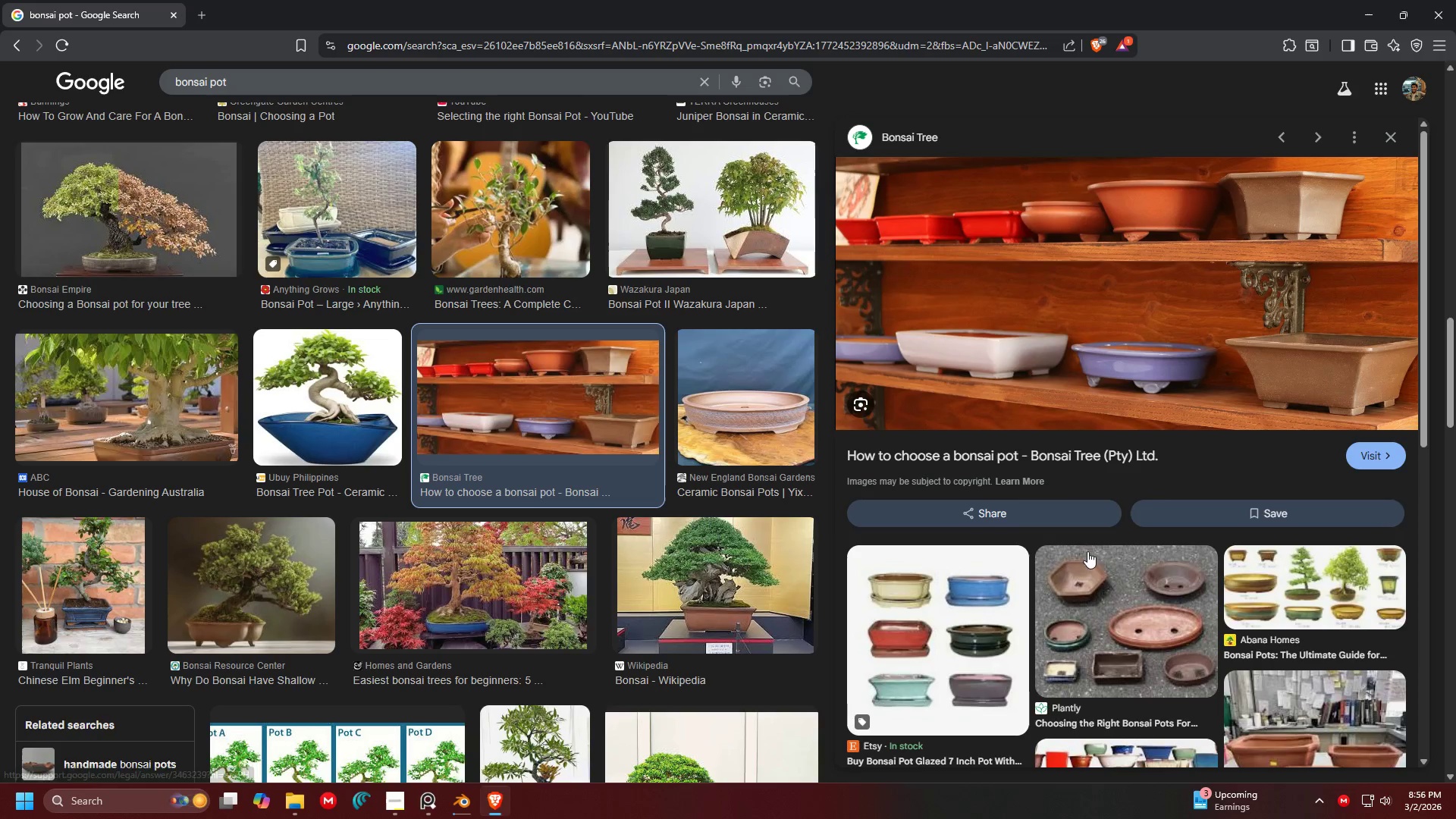 
scroll: coordinate [1016, 409], scroll_direction: down, amount: 7.0
 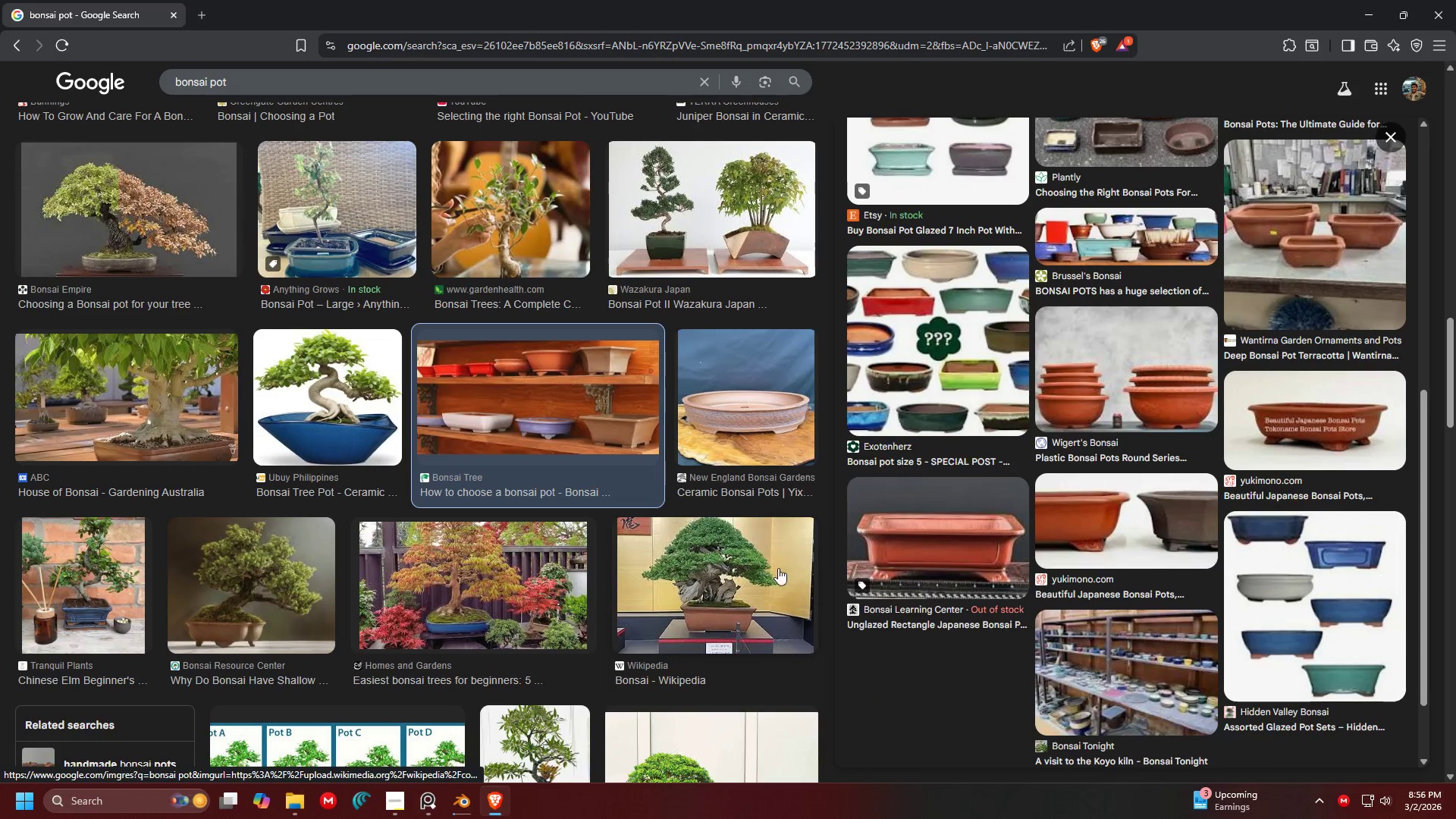 
left_click([766, 584])
 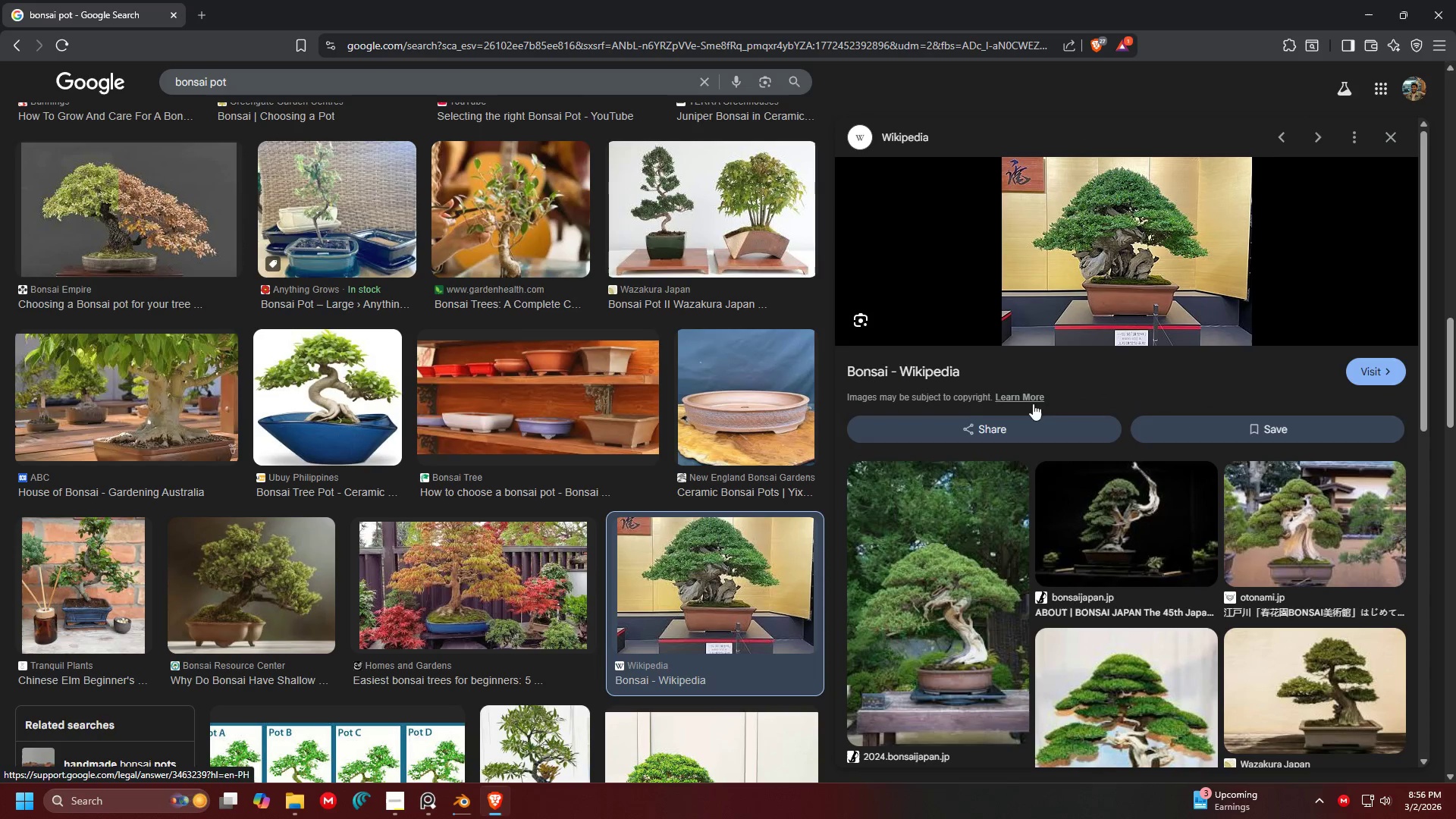 
left_click([946, 566])
 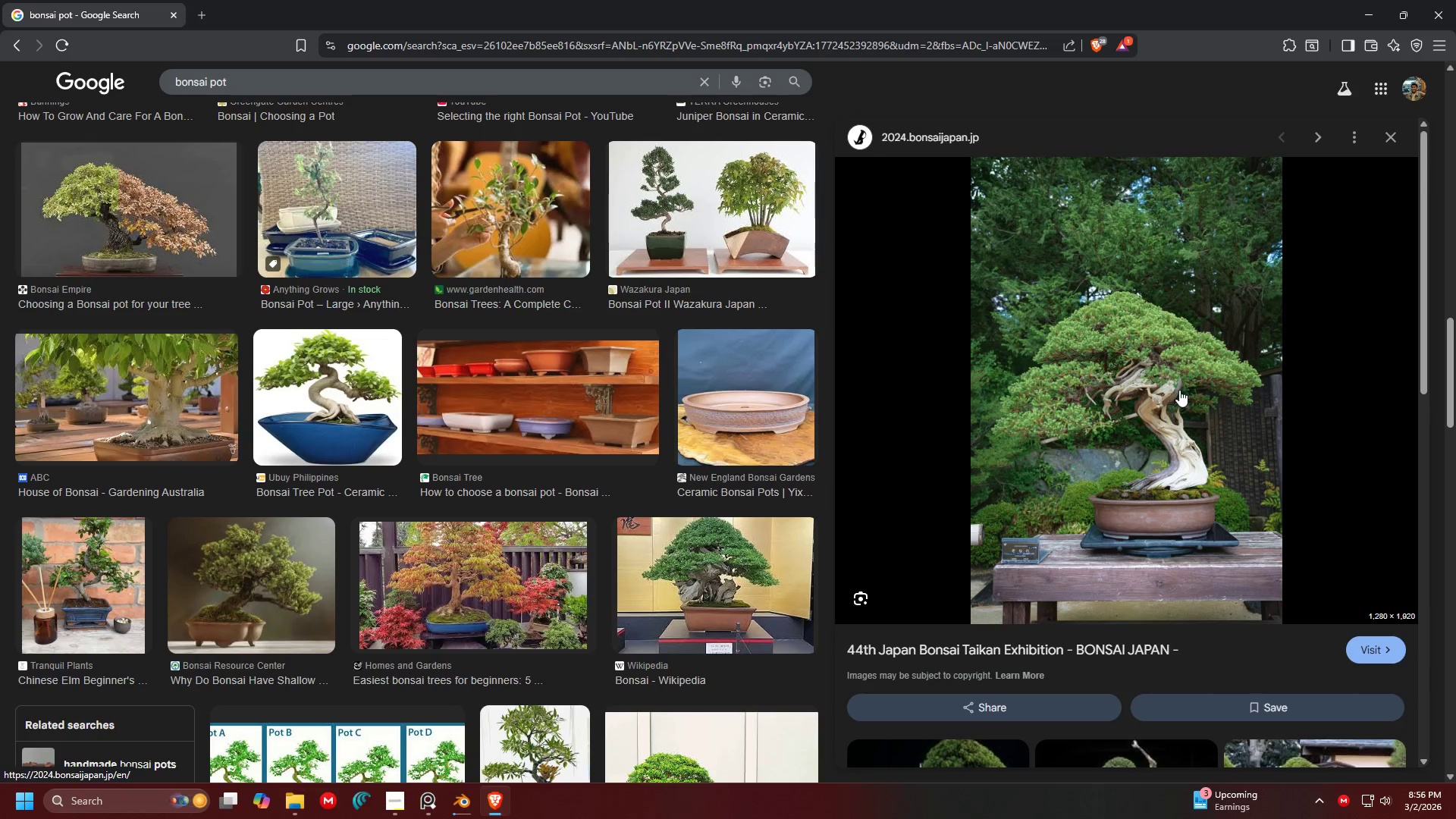 
wait(6.14)
 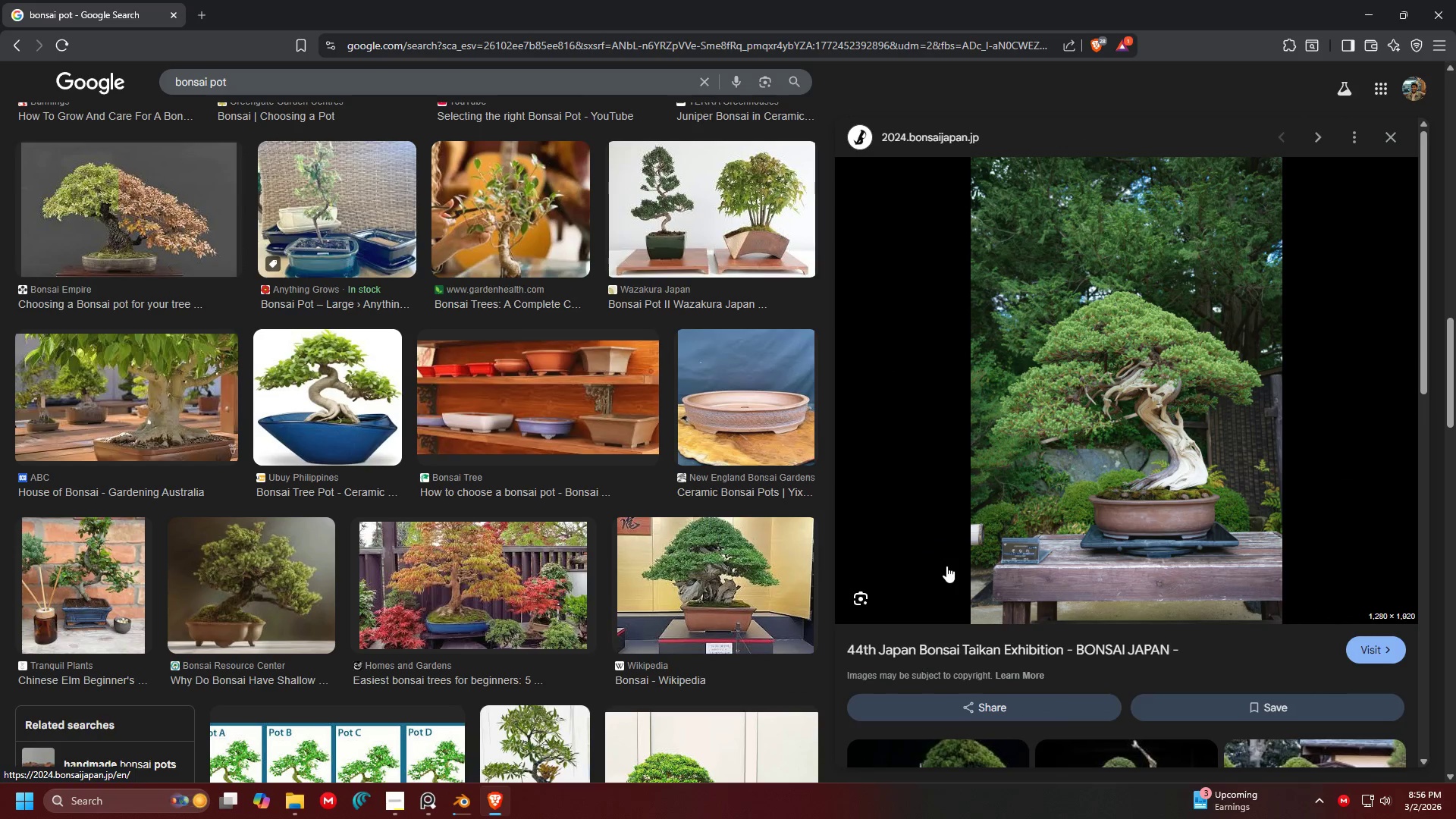 
scroll: coordinate [921, 467], scroll_direction: down, amount: 4.0
 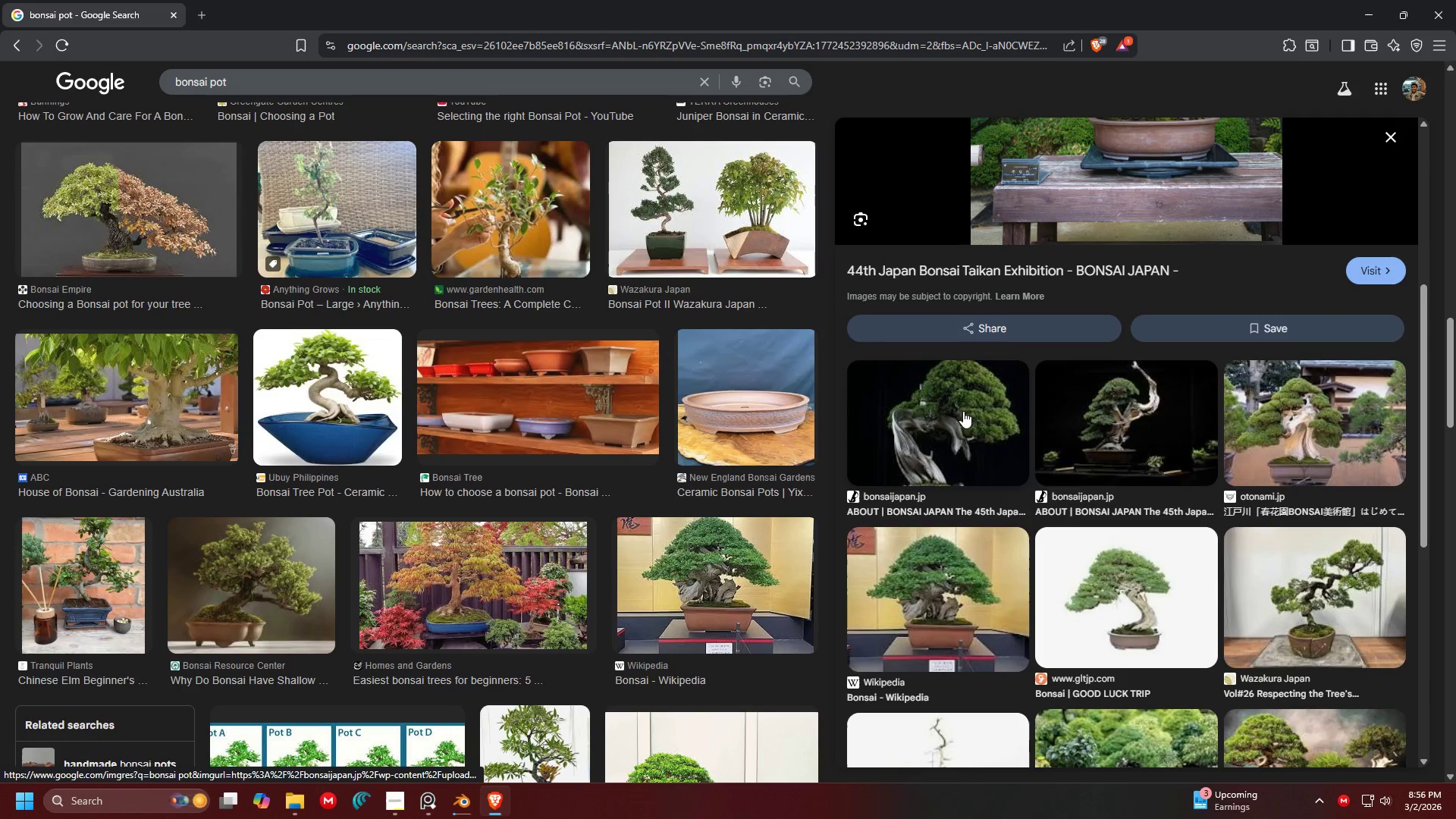 
left_click([1124, 413])
 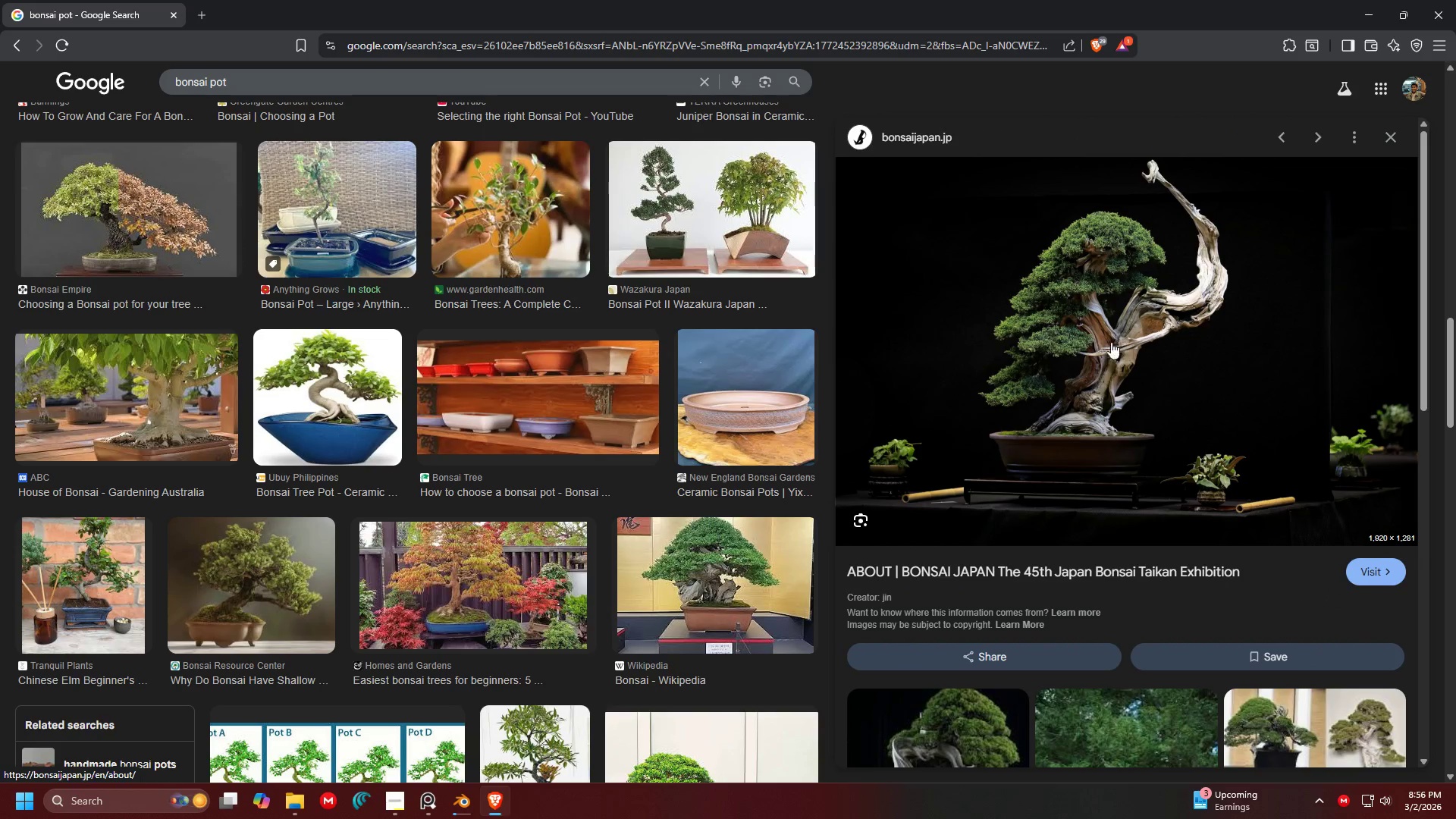 
wait(9.61)
 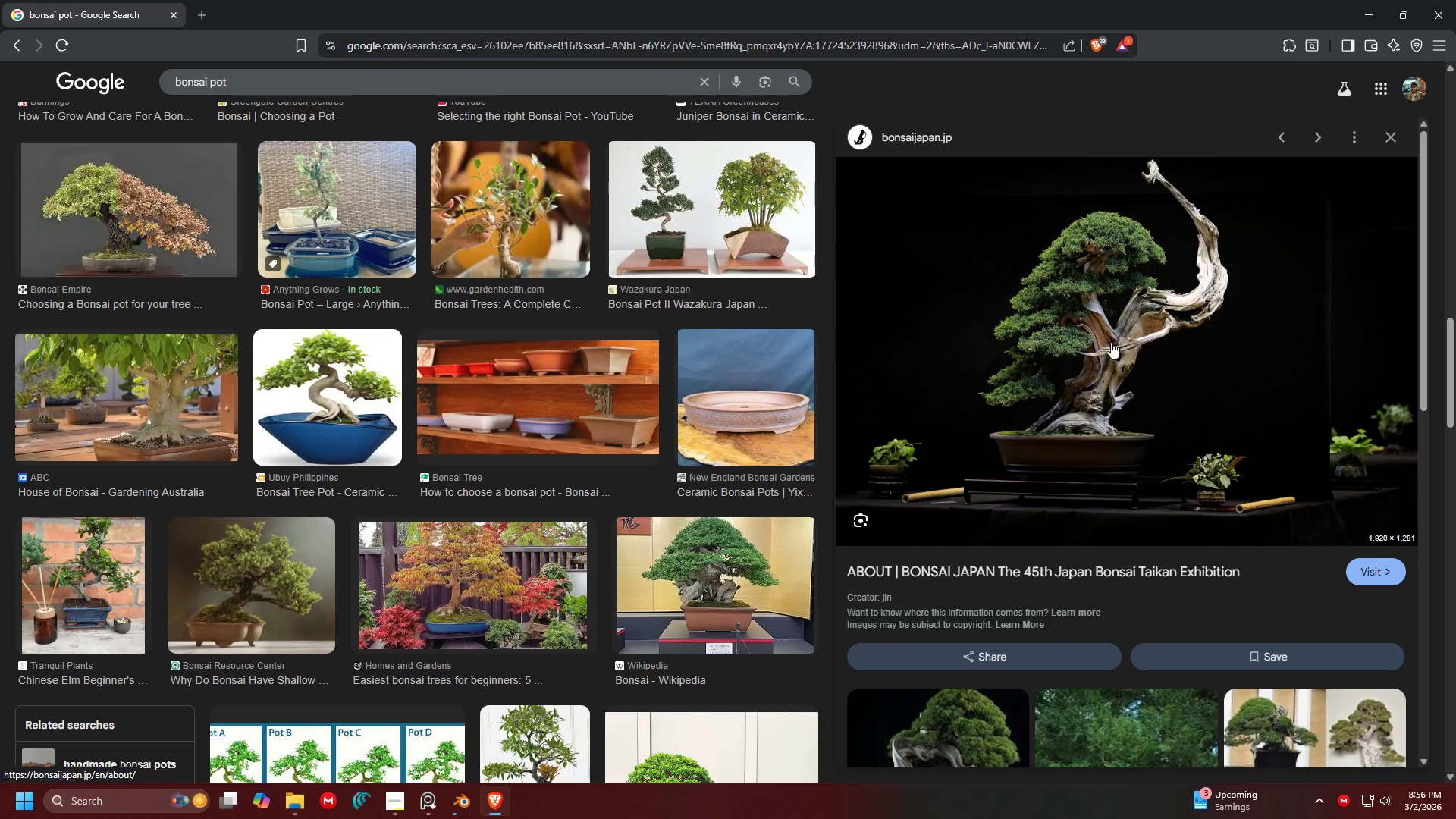 
left_click([529, 751])
 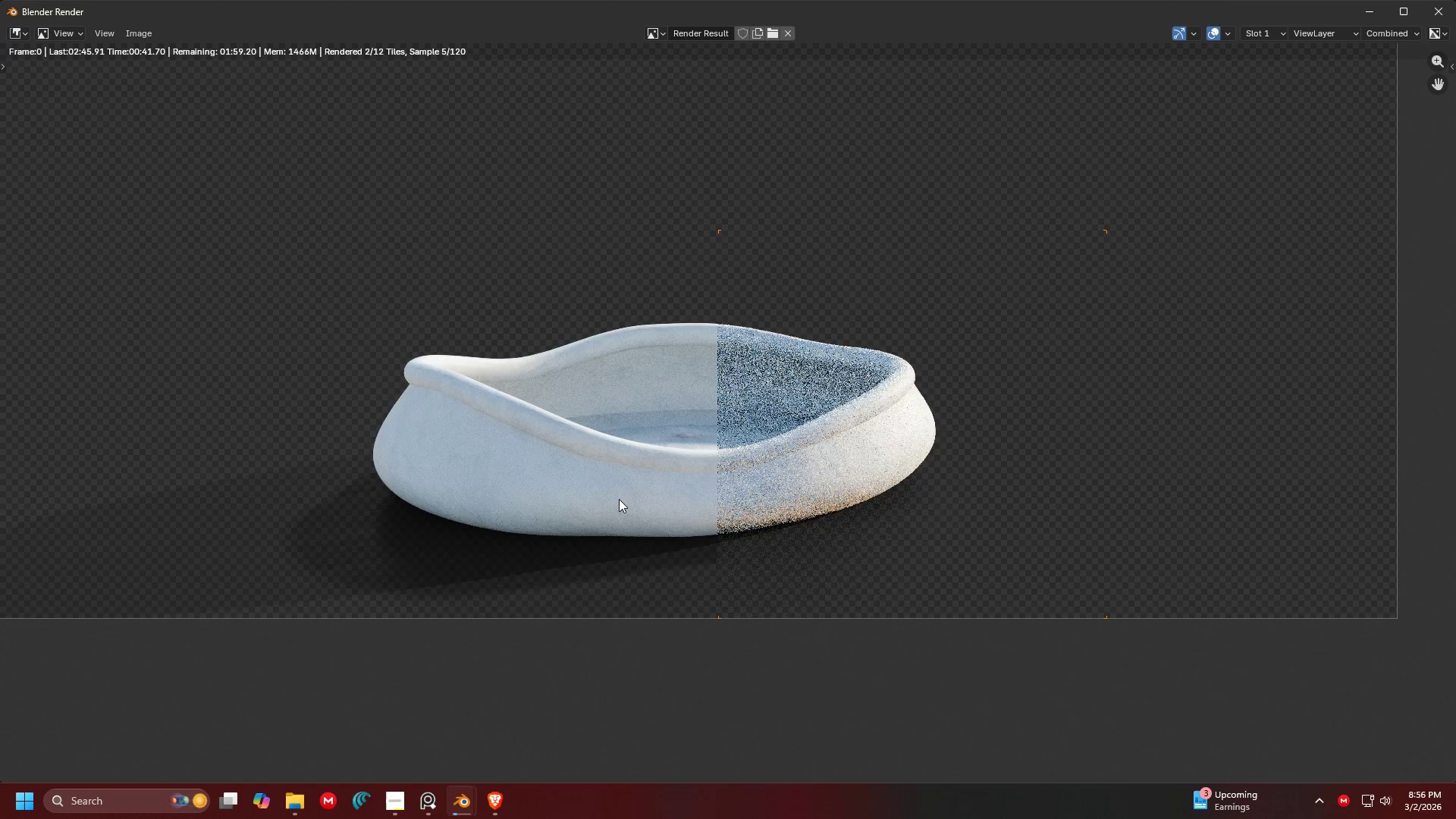 
scroll: coordinate [618, 498], scroll_direction: up, amount: 2.0
 